 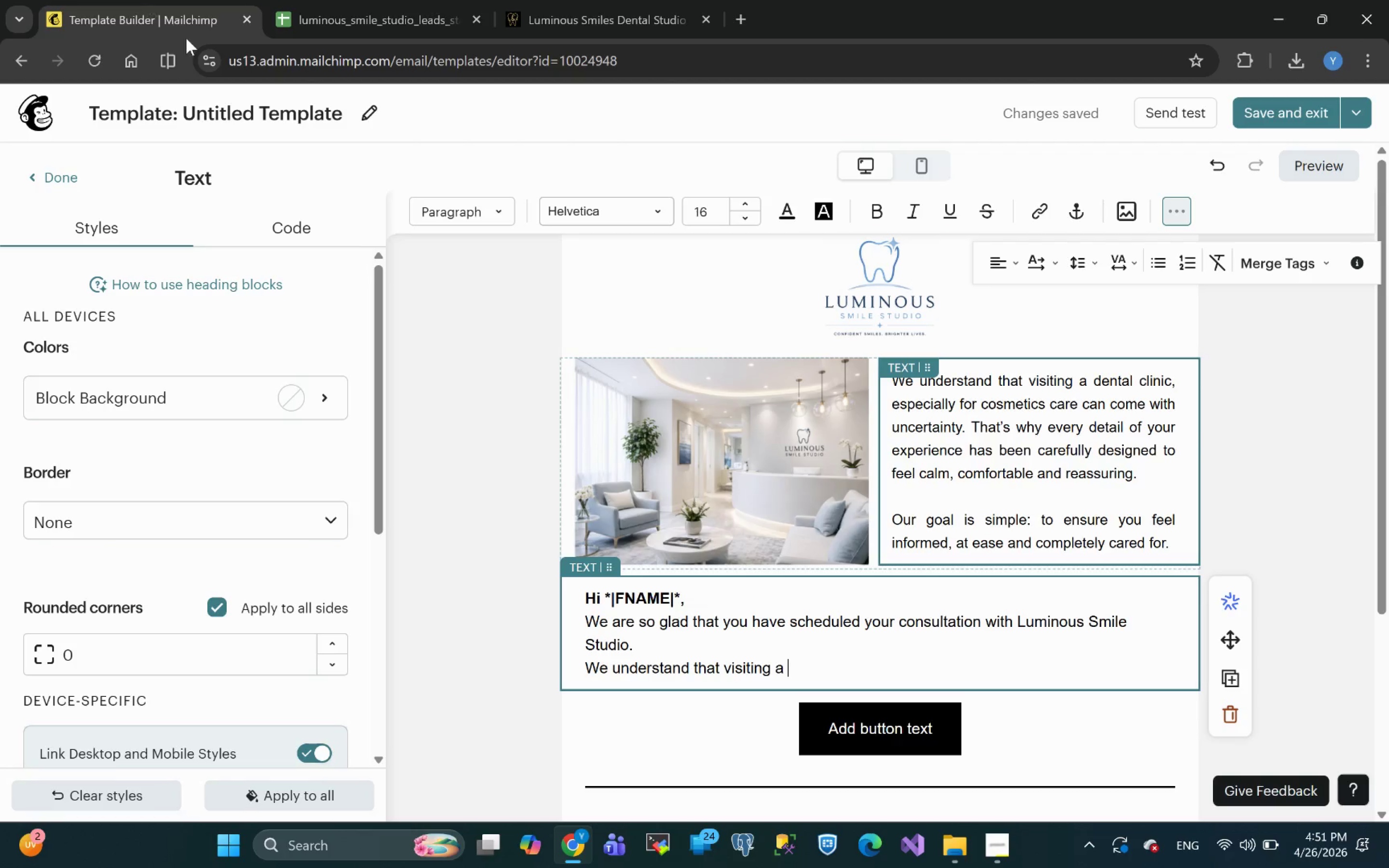 
left_click_drag(start_coordinate=[790, 669], to_coordinate=[613, 666])
 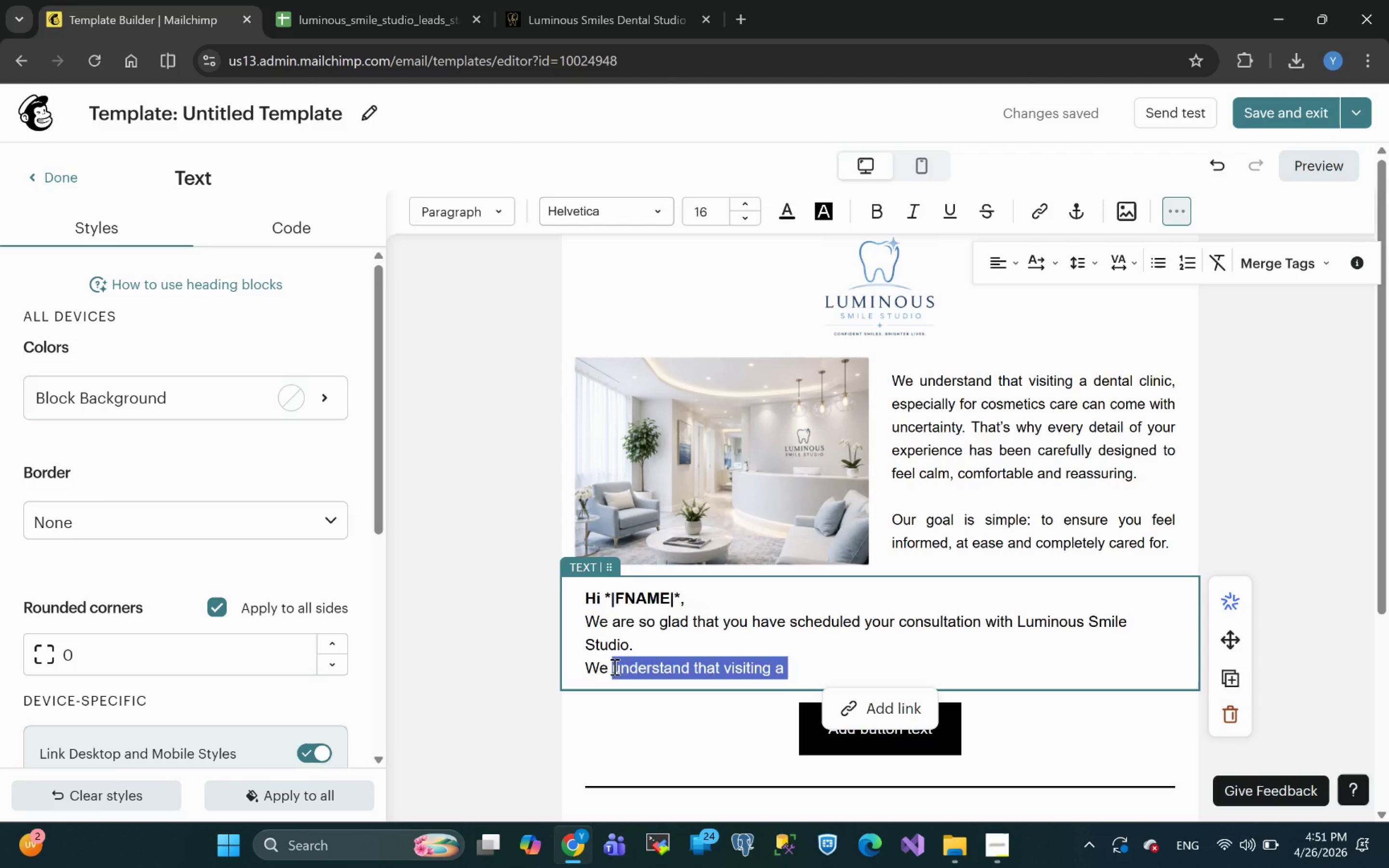 
type(know that visiting )
 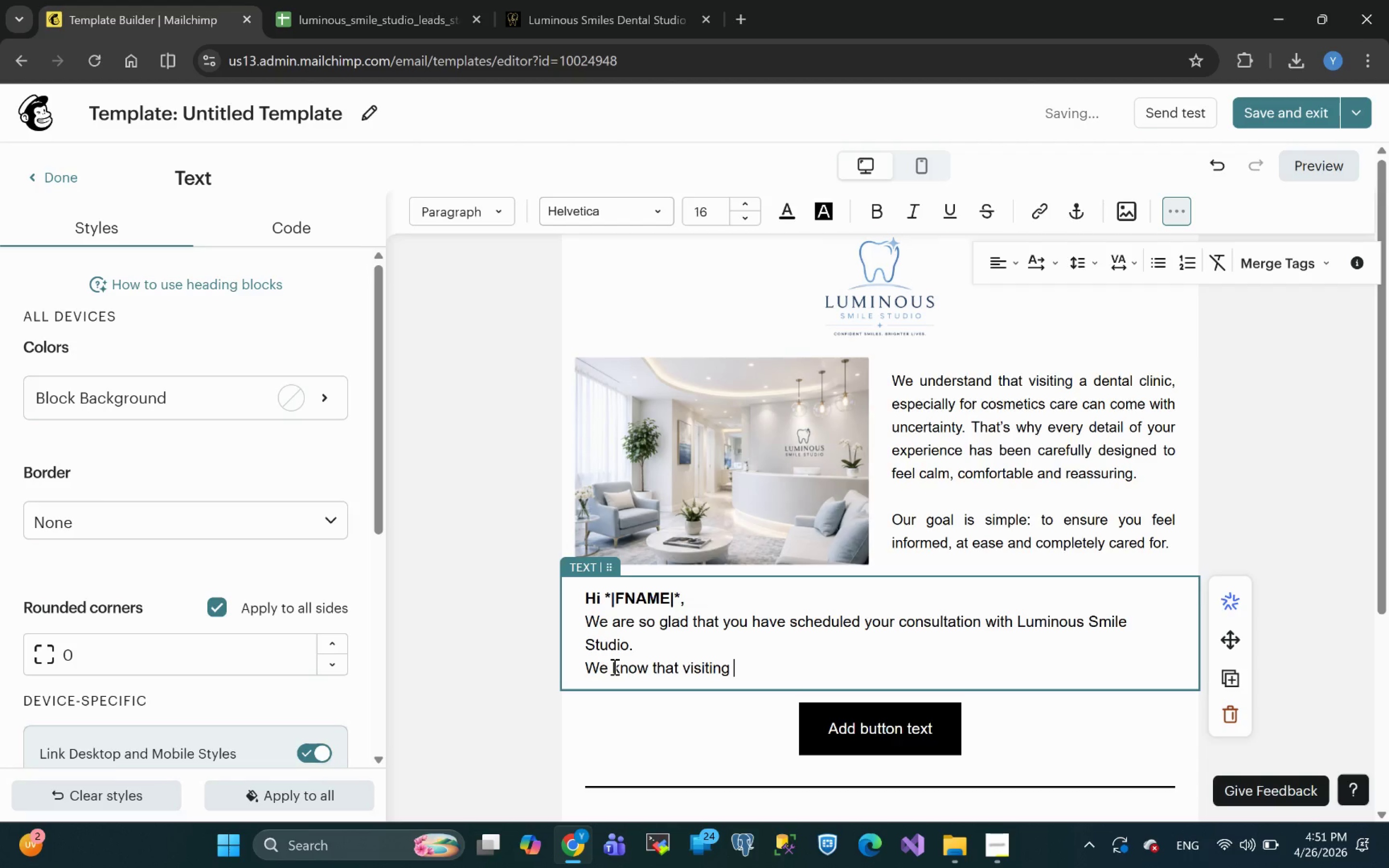 
type(a denteal=)
key(Backspace)
key(Backspace)
key(Backspace)
key(Backspace)
type(al clinic )
 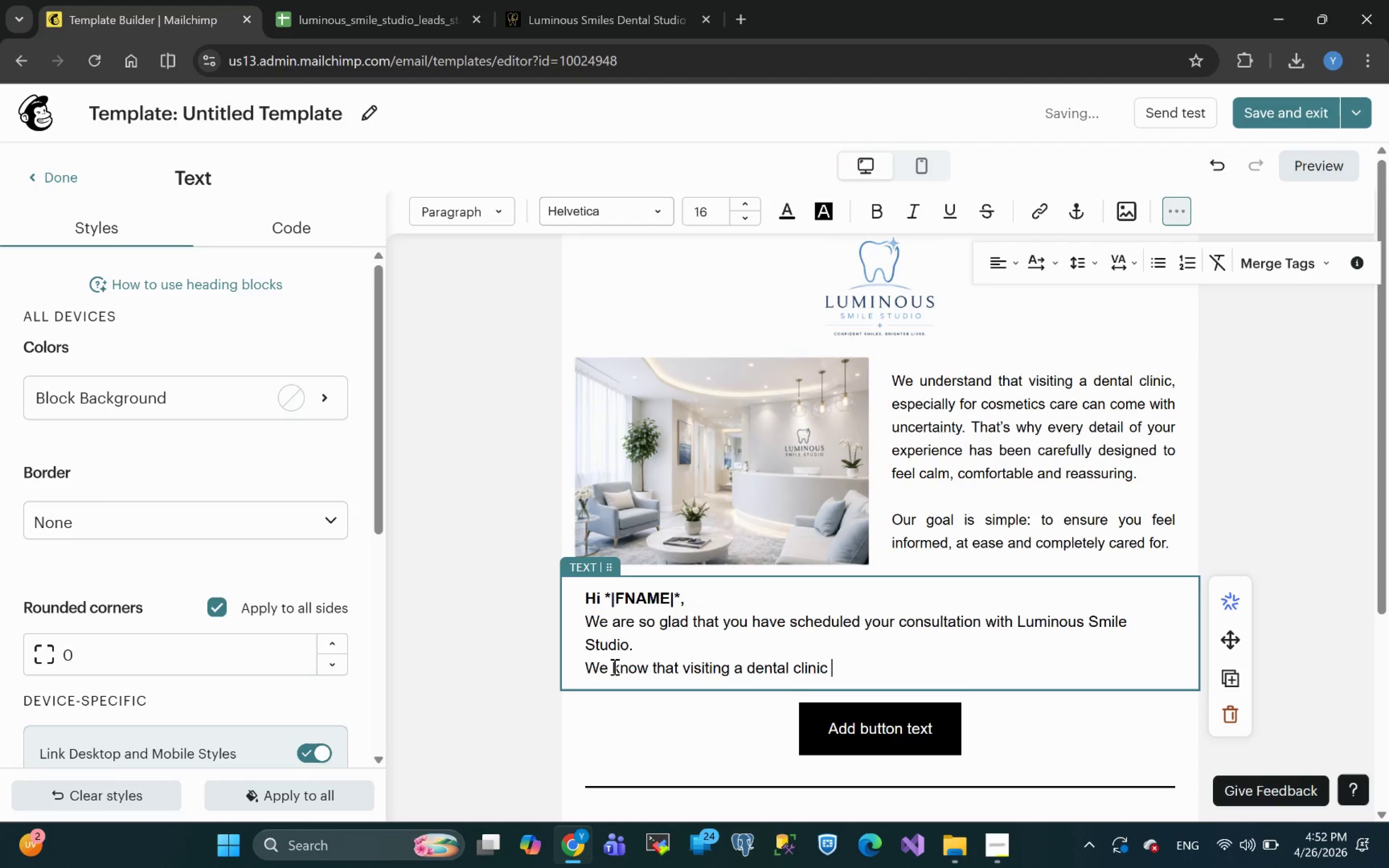 
key(Backspace)
type(-es)
key(Backspace)
key(Backspace)
key(Backspace)
type( - especially for cosmetics treatment )
 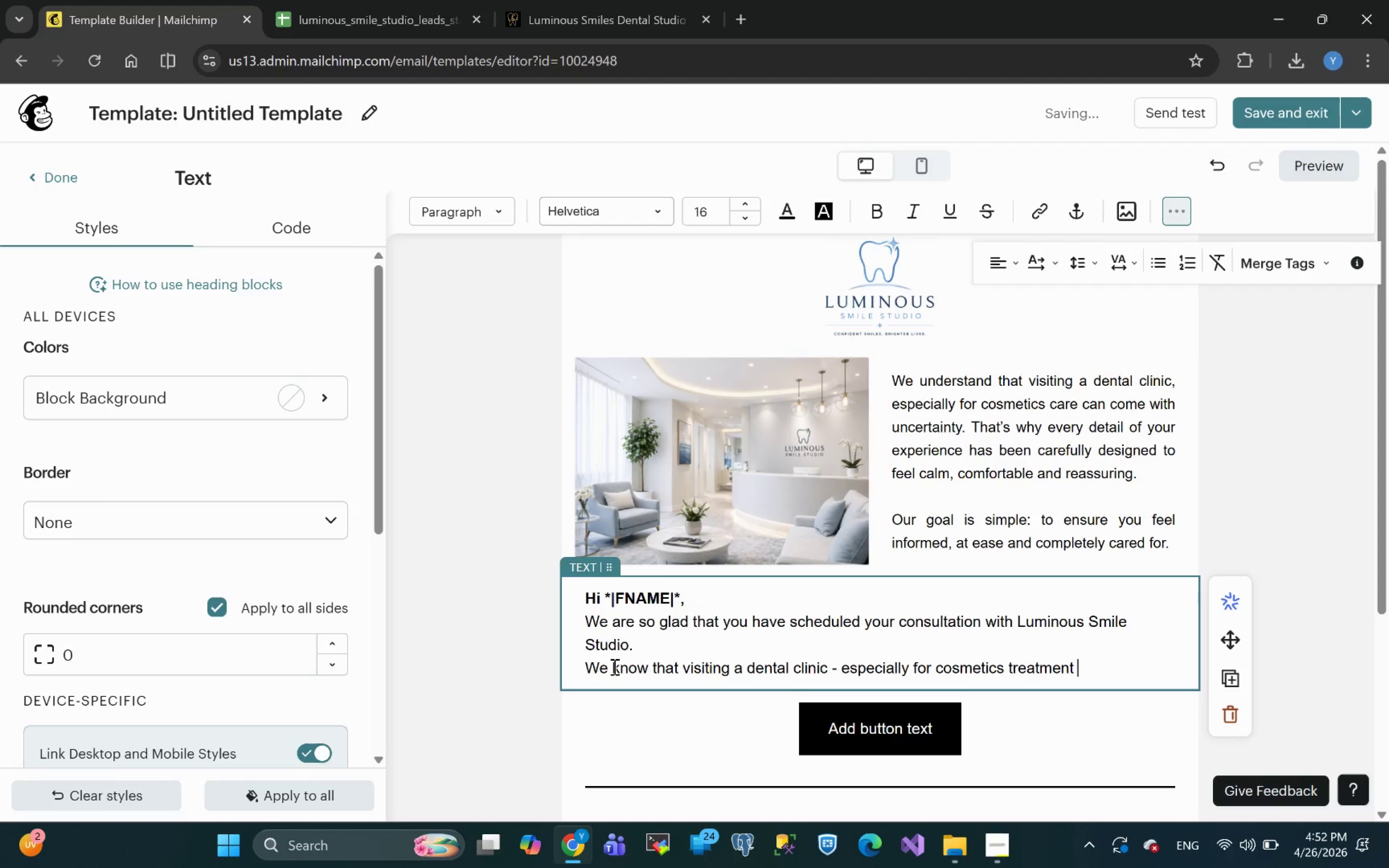 
key(Backspace)
 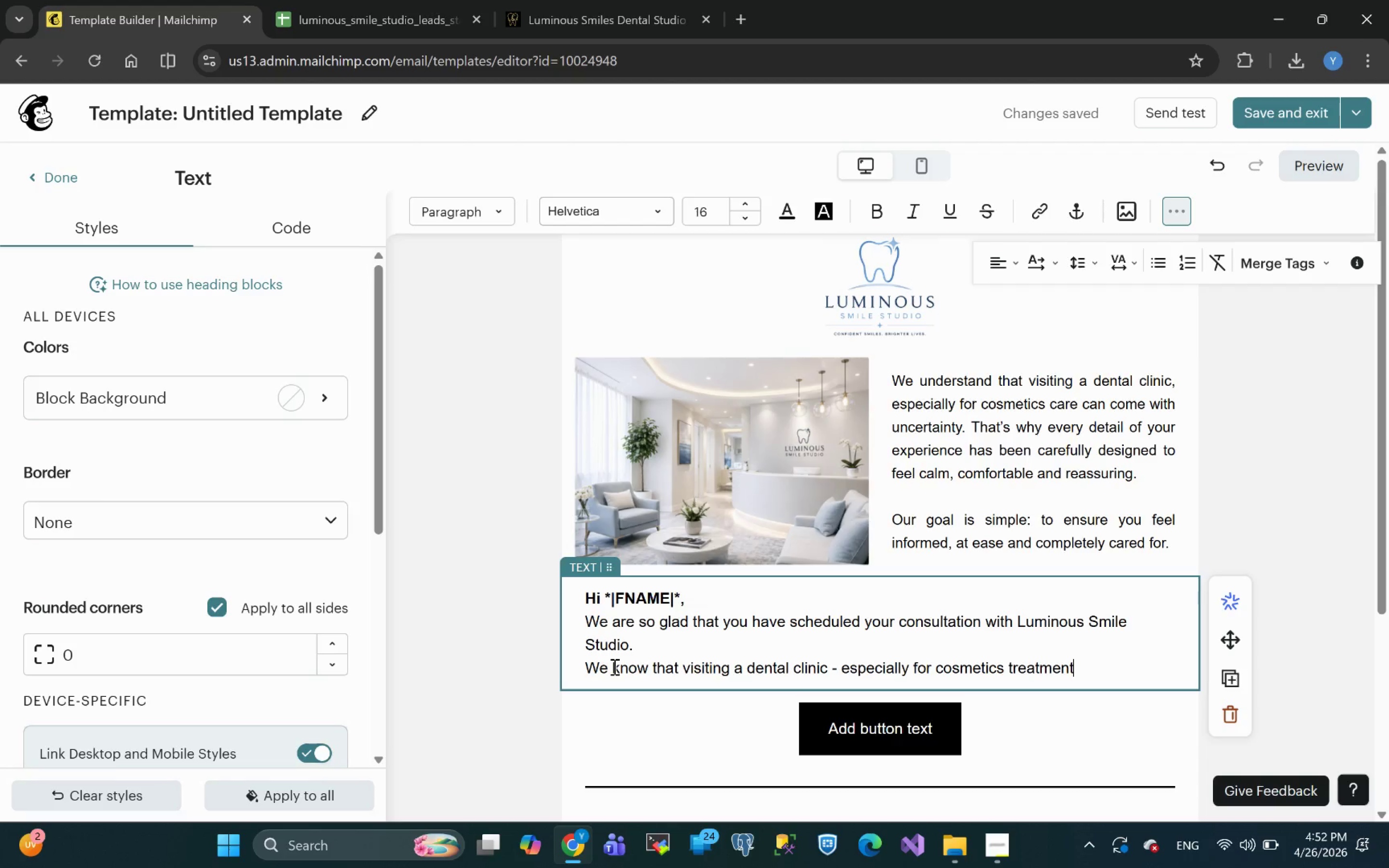 
key(S)
 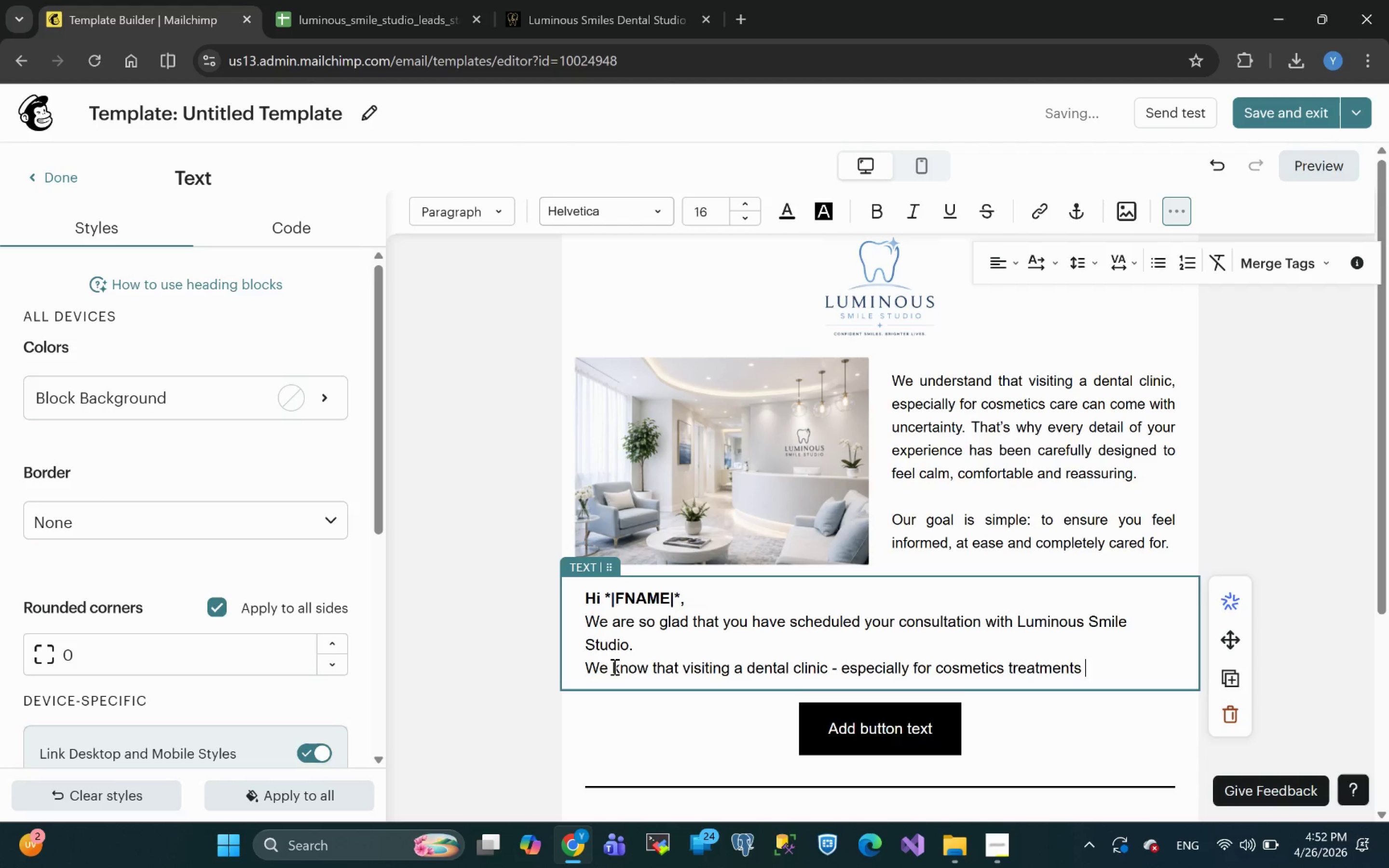 
key(Space)
 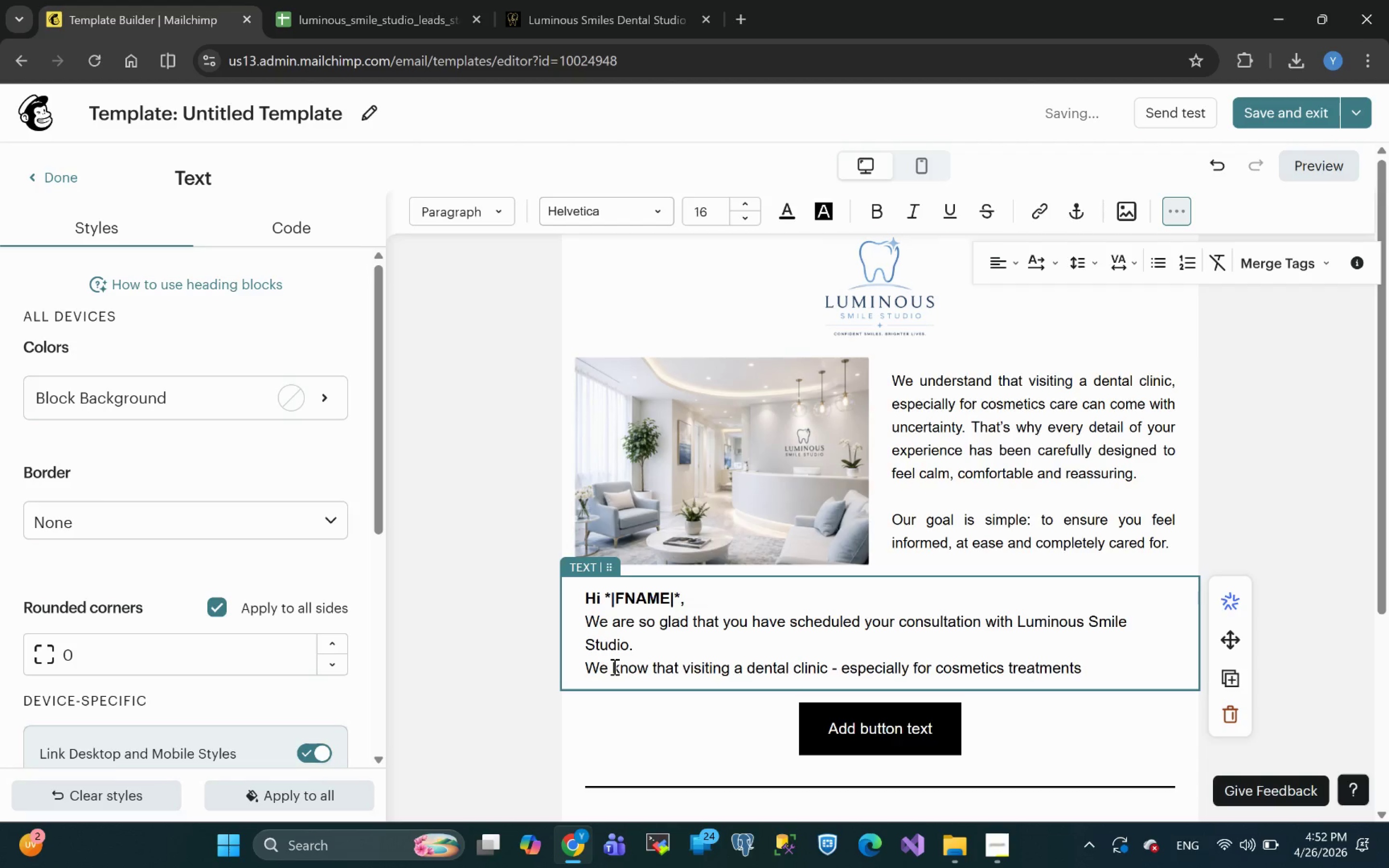 
key(Backspace)
type( cab )
key(Backspace)
key(Backspace)
type( bring a )
 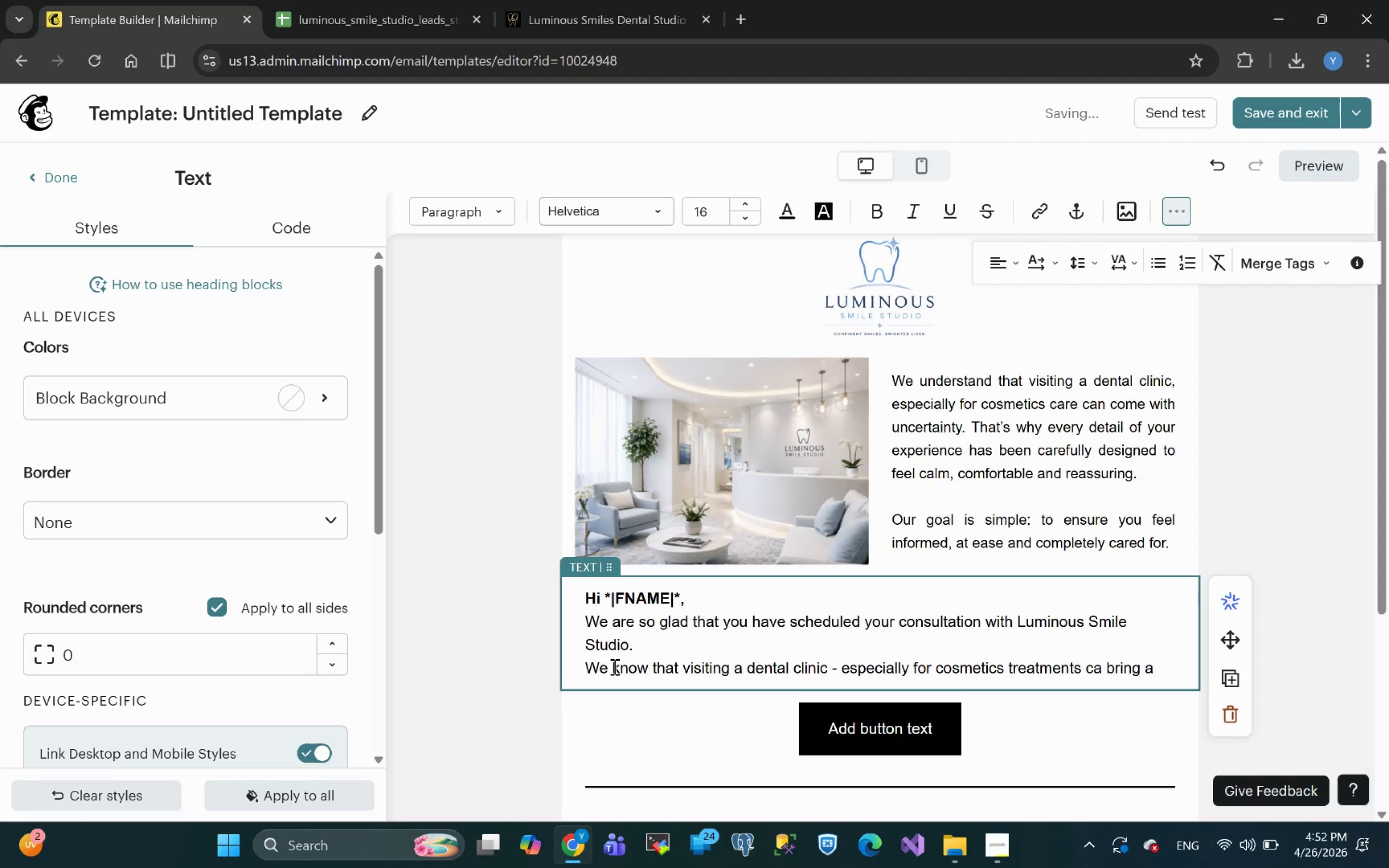 
type(mix of exitment )
 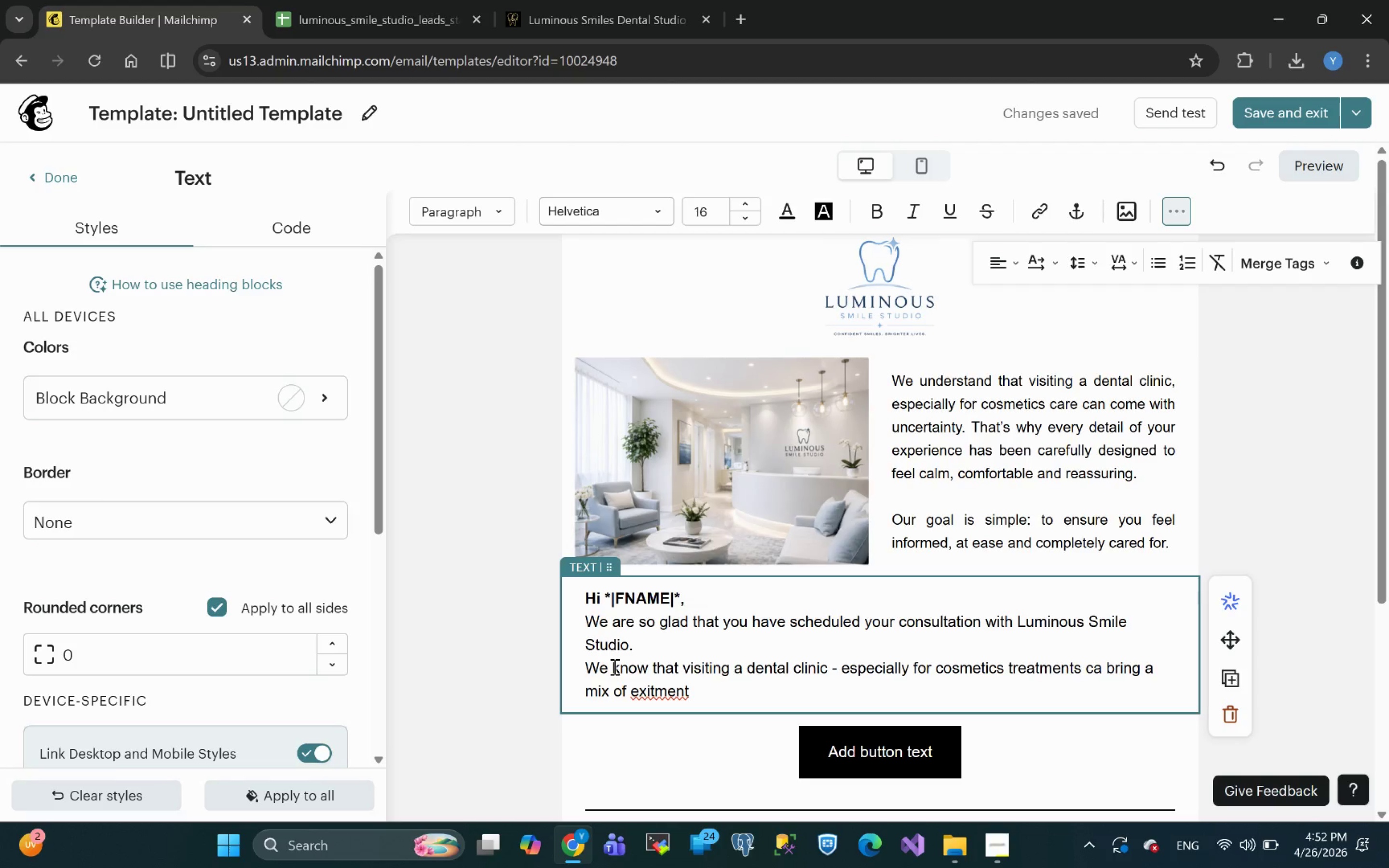 
wait(5.23)
 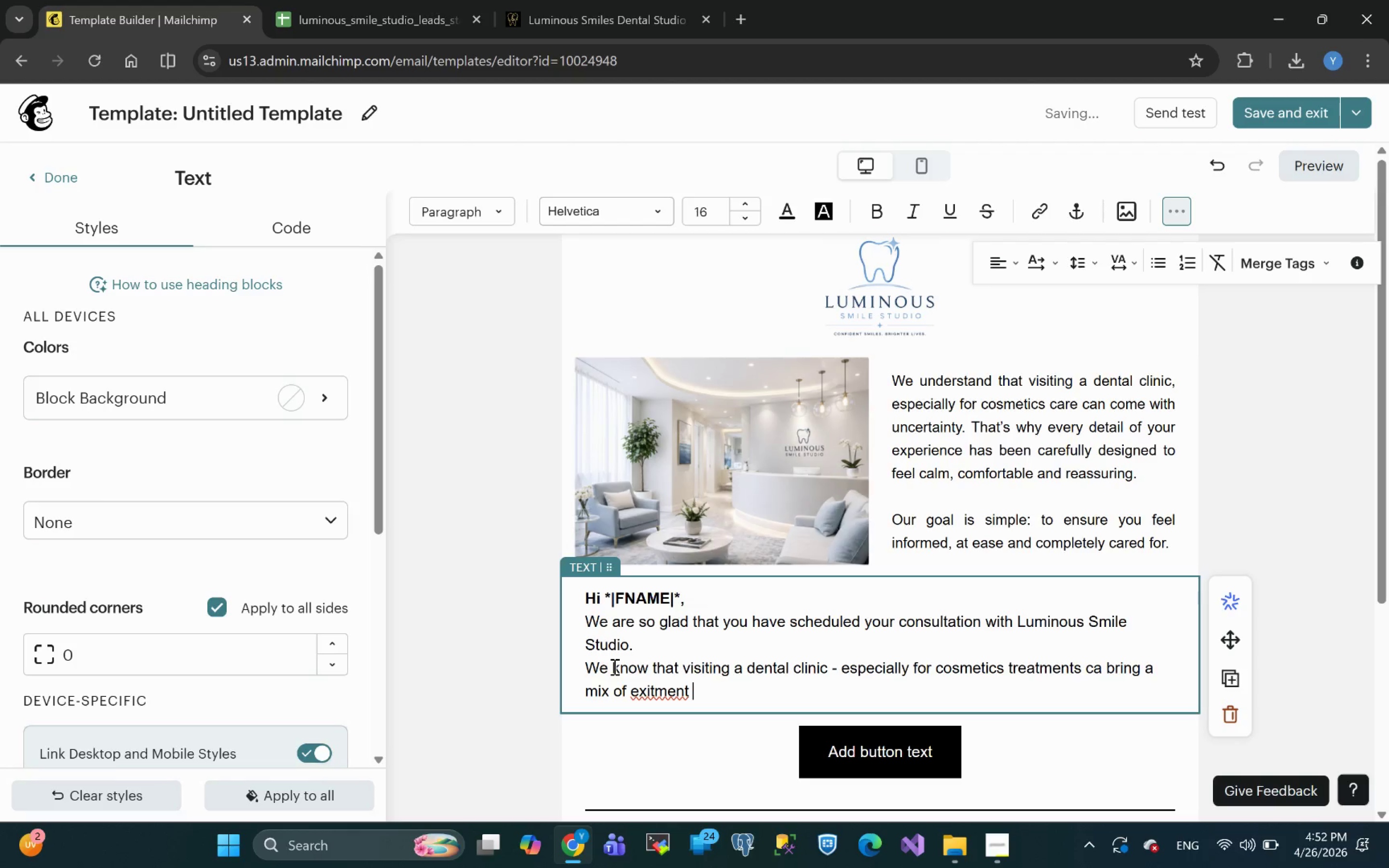 
type(and )
key(Backspace)
key(Backspace)
key(Backspace)
key(Backspace)
key(Backspace)
key(Backspace)
key(Backspace)
 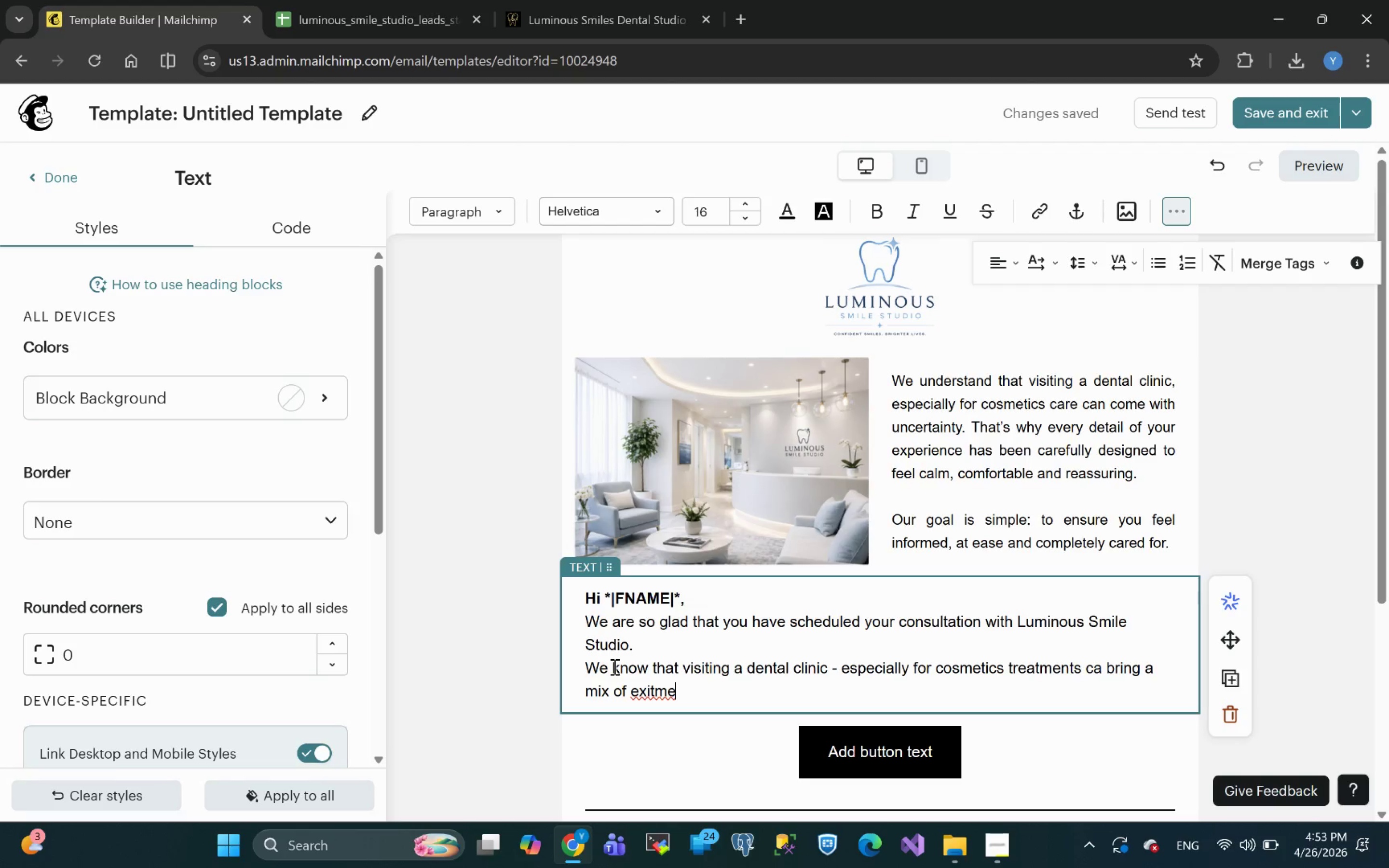 
wait(6.72)
 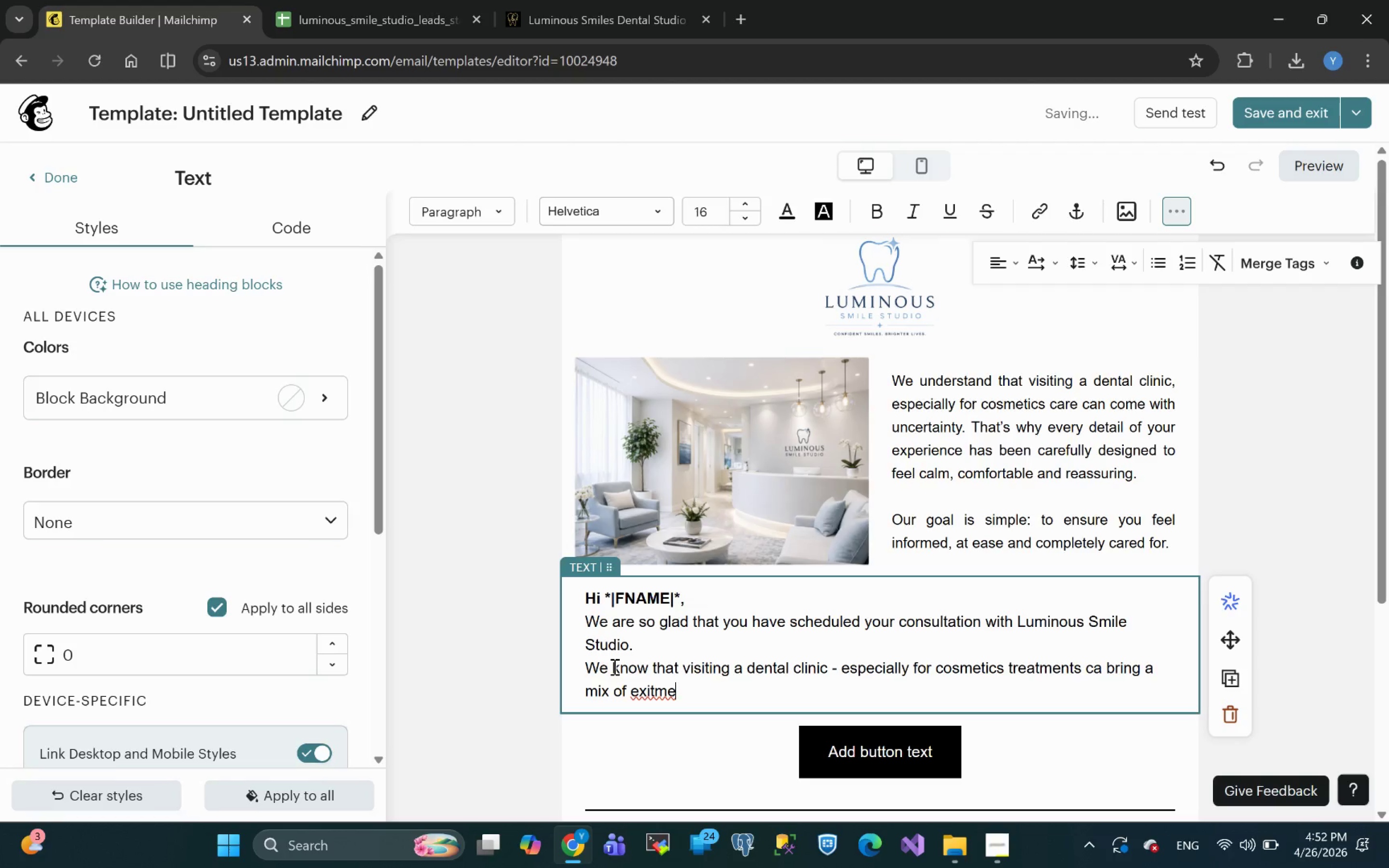 
key(Backspace)
key(Backspace)
key(Backspace)
type(tement )
key(Backspace)
key(Backspace)
type(t )
 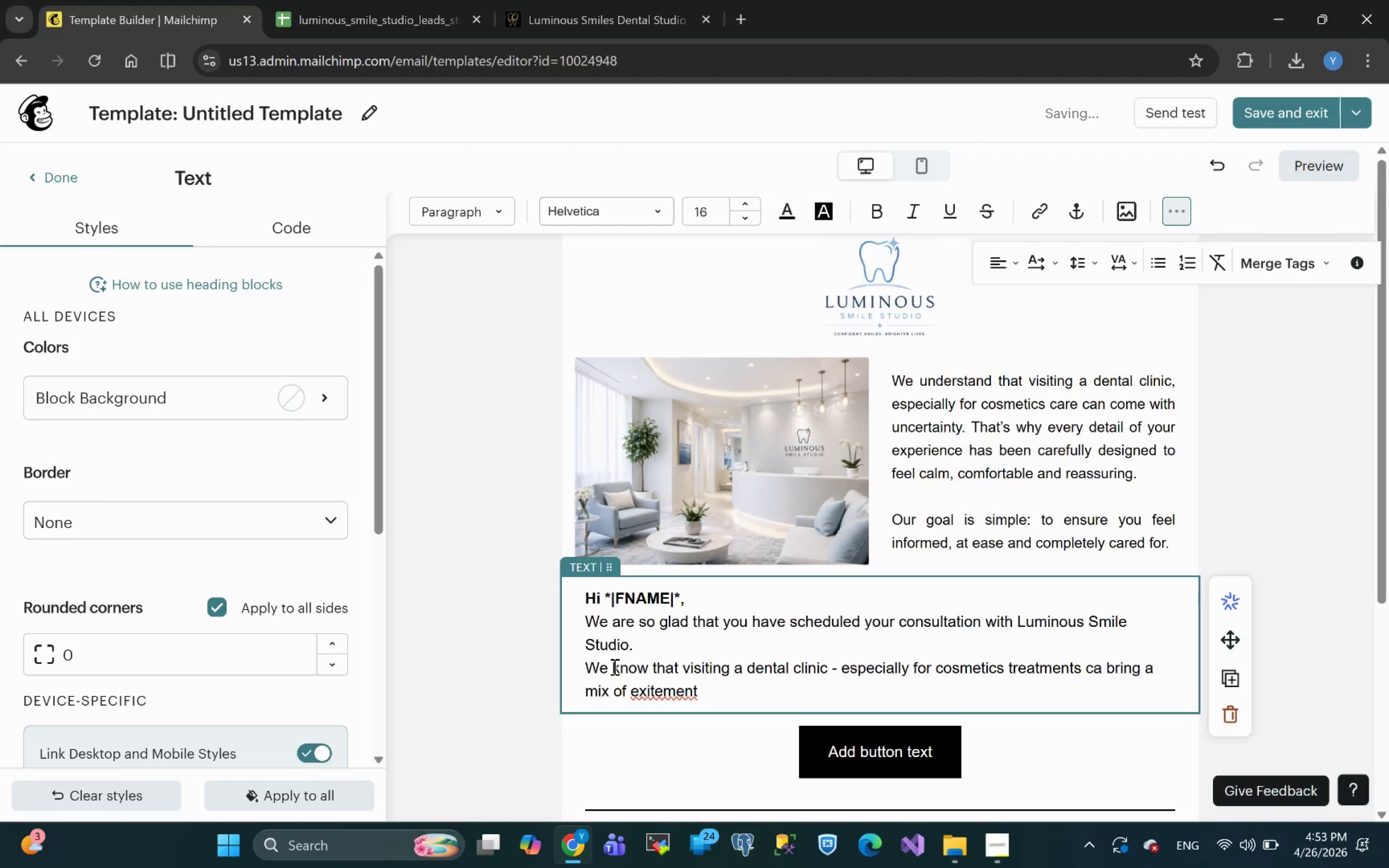 
wait(9.8)
 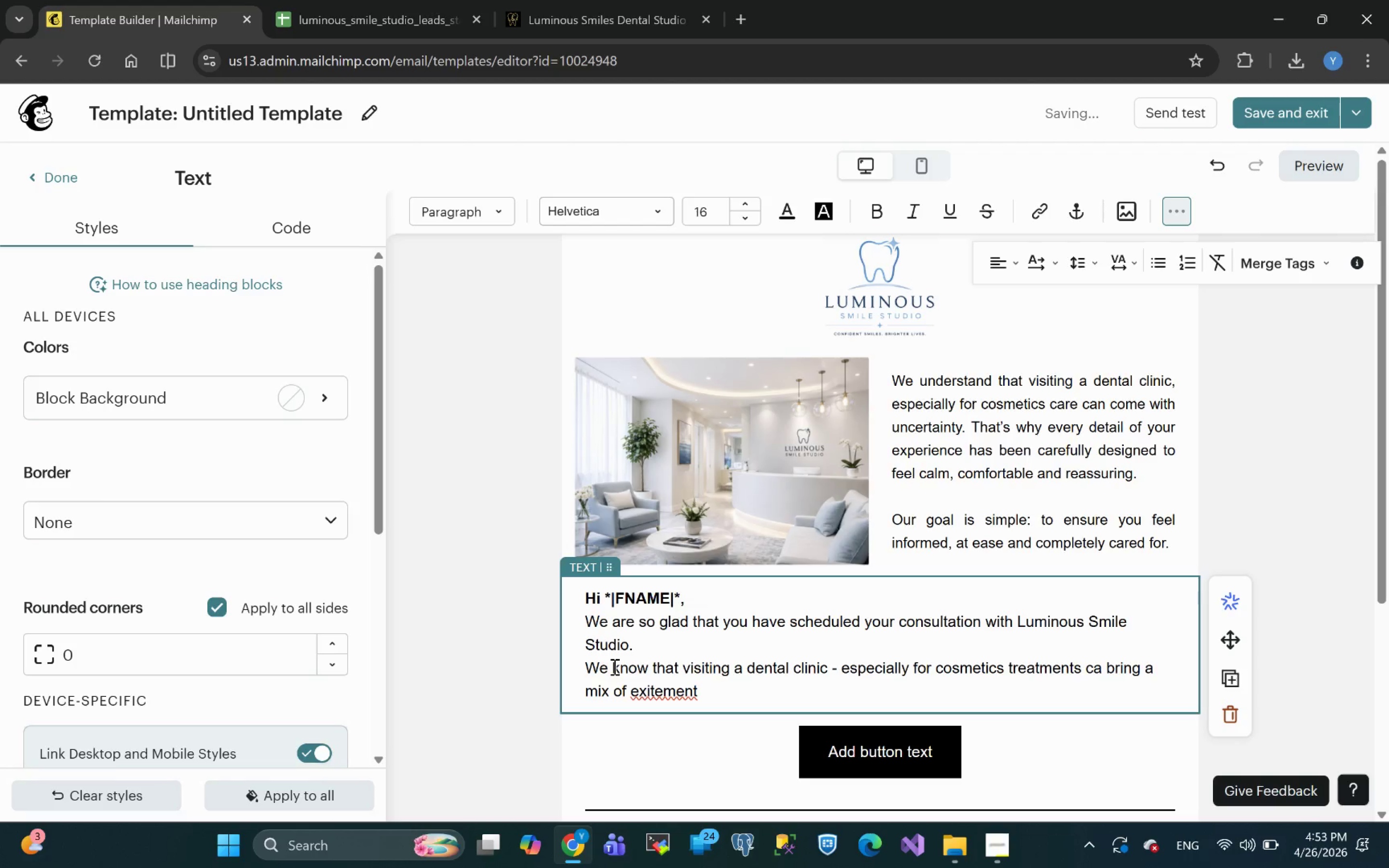 
key(Backspace)
key(Backspace)
key(Backspace)
key(Backspace)
key(Backspace)
key(Backspace)
key(Backspace)
key(Backspace)
type(citement )
 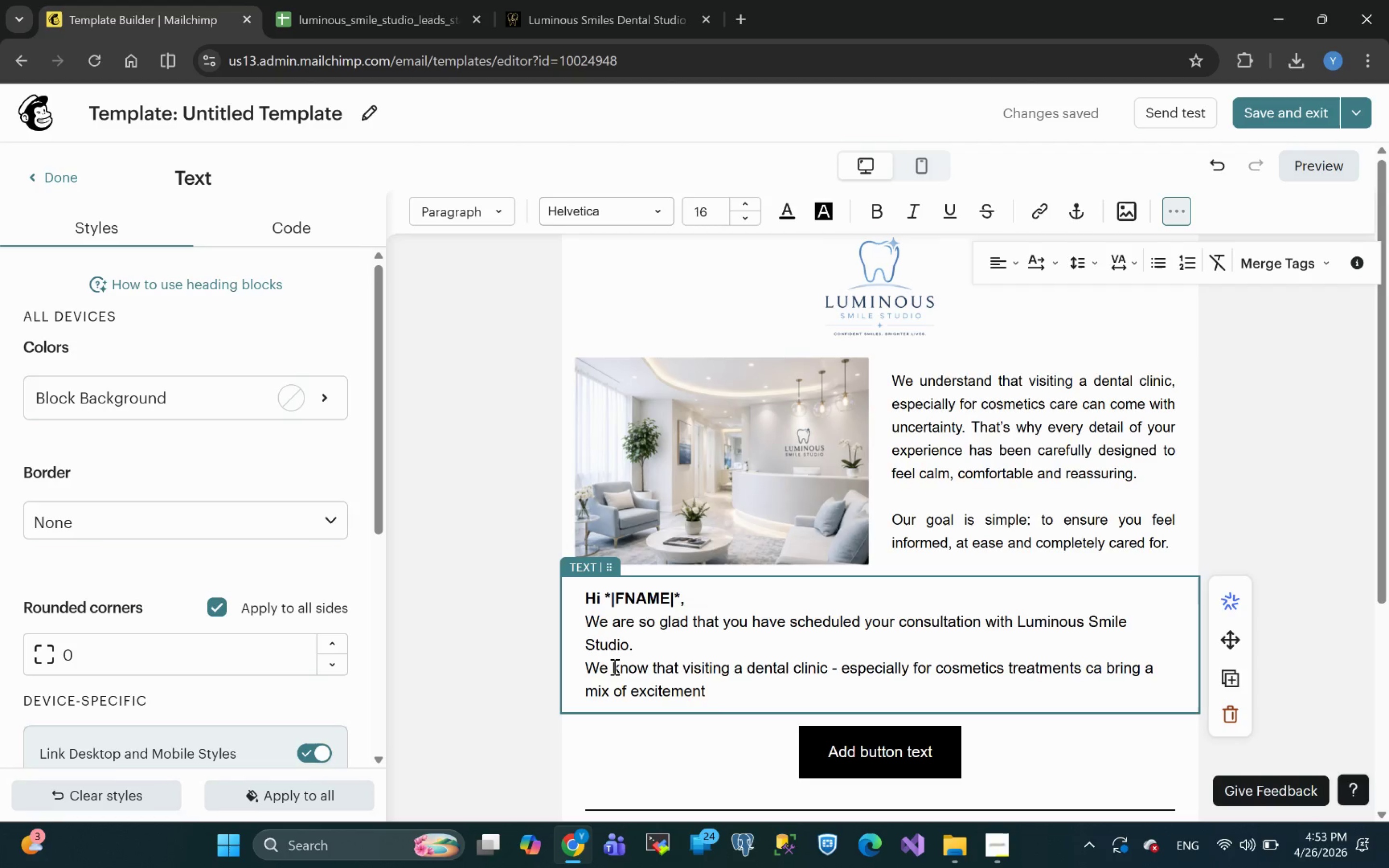 
wait(6.77)
 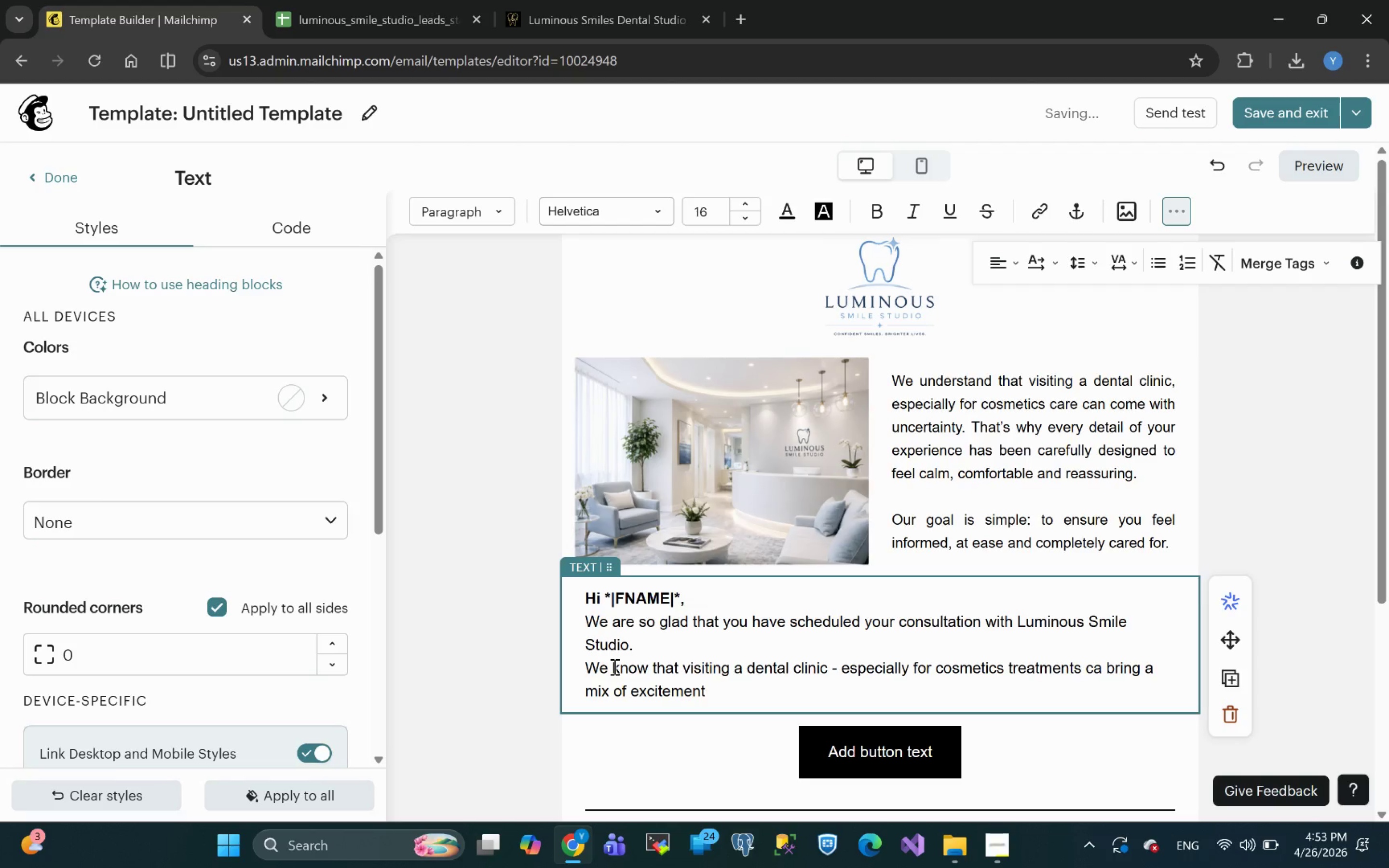 
type(and uns)
key(Backspace)
type(certainity )
key(Backspace)
key(Backspace)
key(Backspace)
key(Backspace)
key(Backspace)
key(Backspace)
key(Backspace)
type(ainity )
key(Backspace)
key(Backspace)
key(Backspace)
key(Backspace)
key(Backspace)
type(nty )
key(Backspace)
 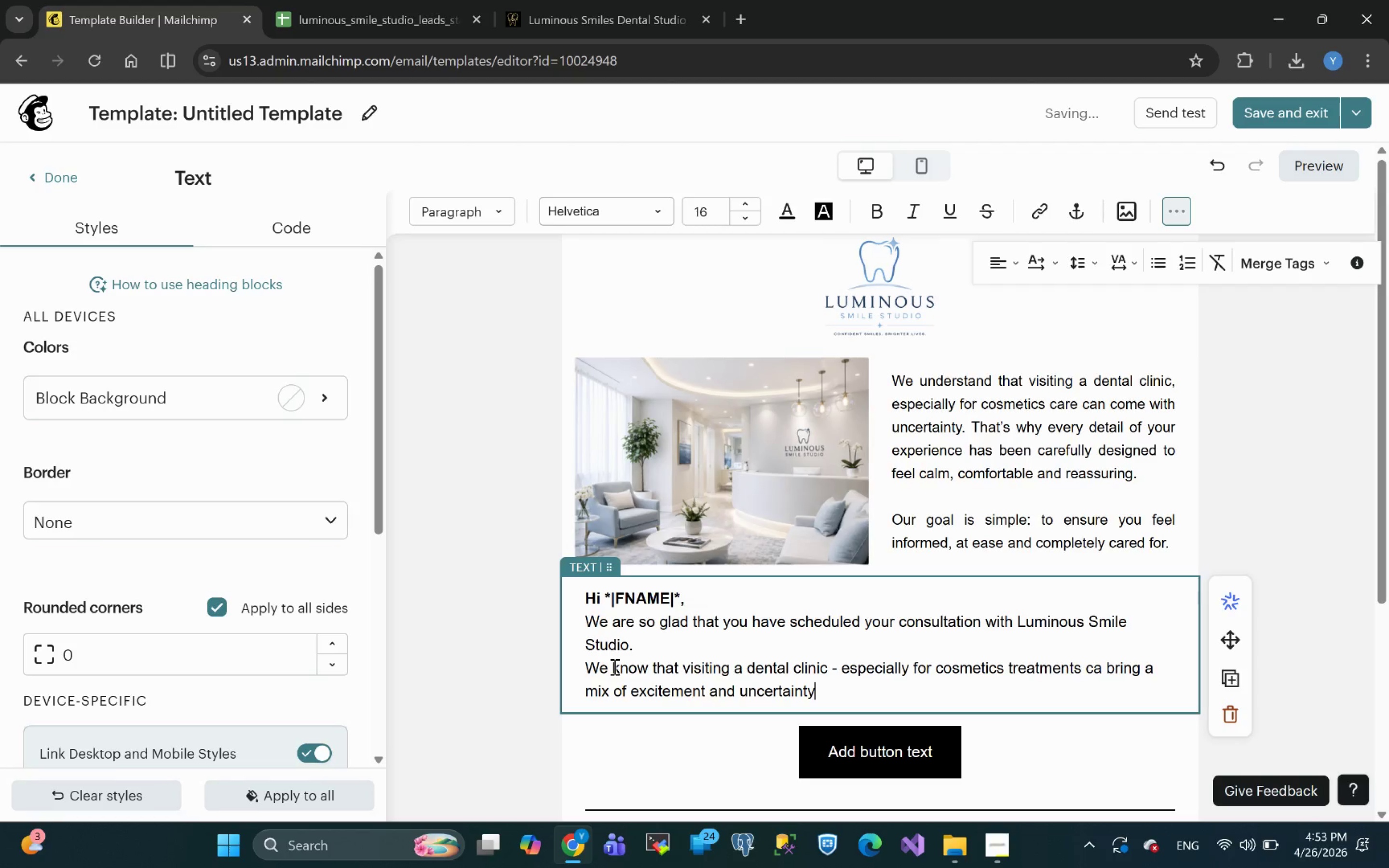 
type(. That is exactly why we have designed )
 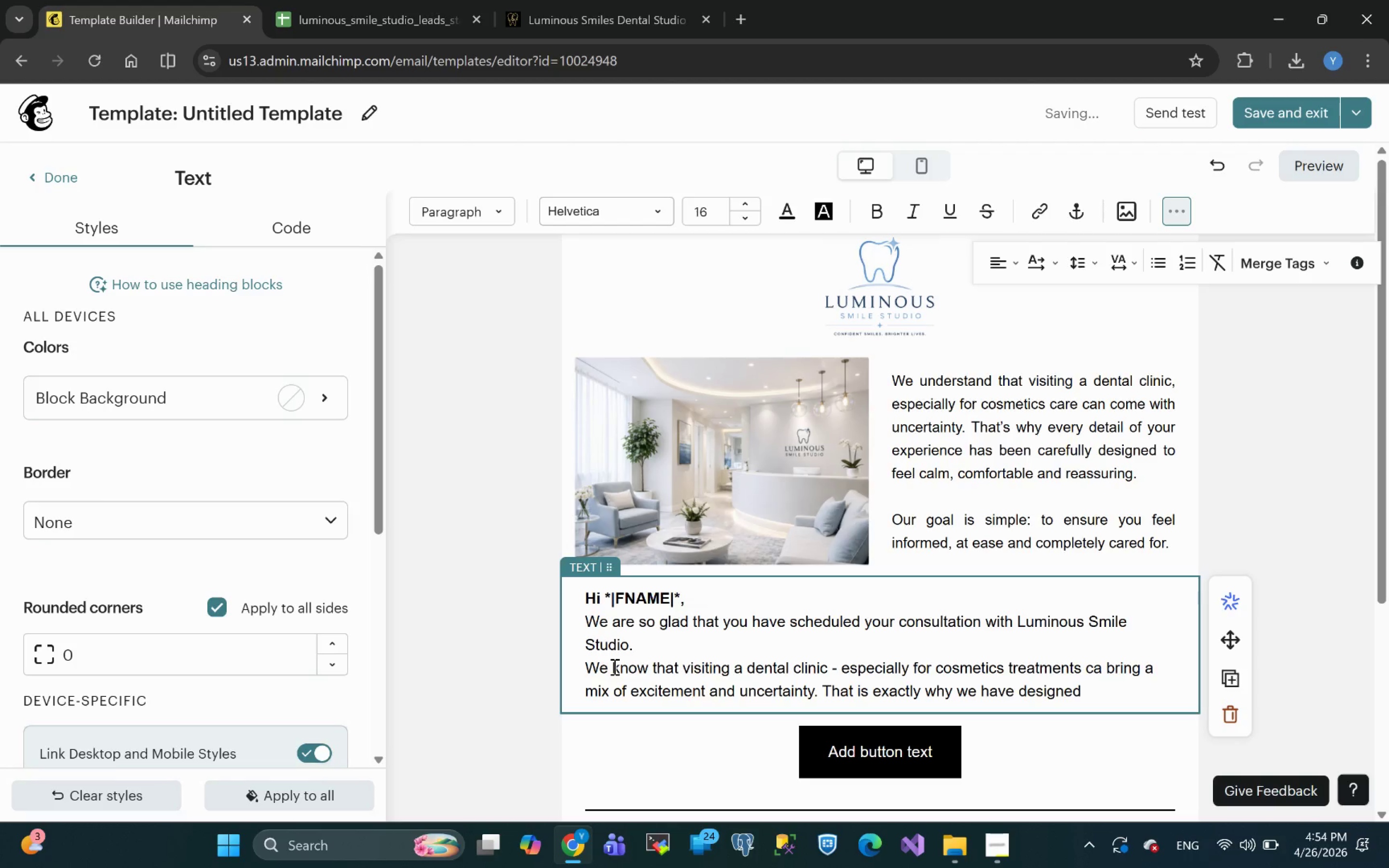 
wait(5.45)
 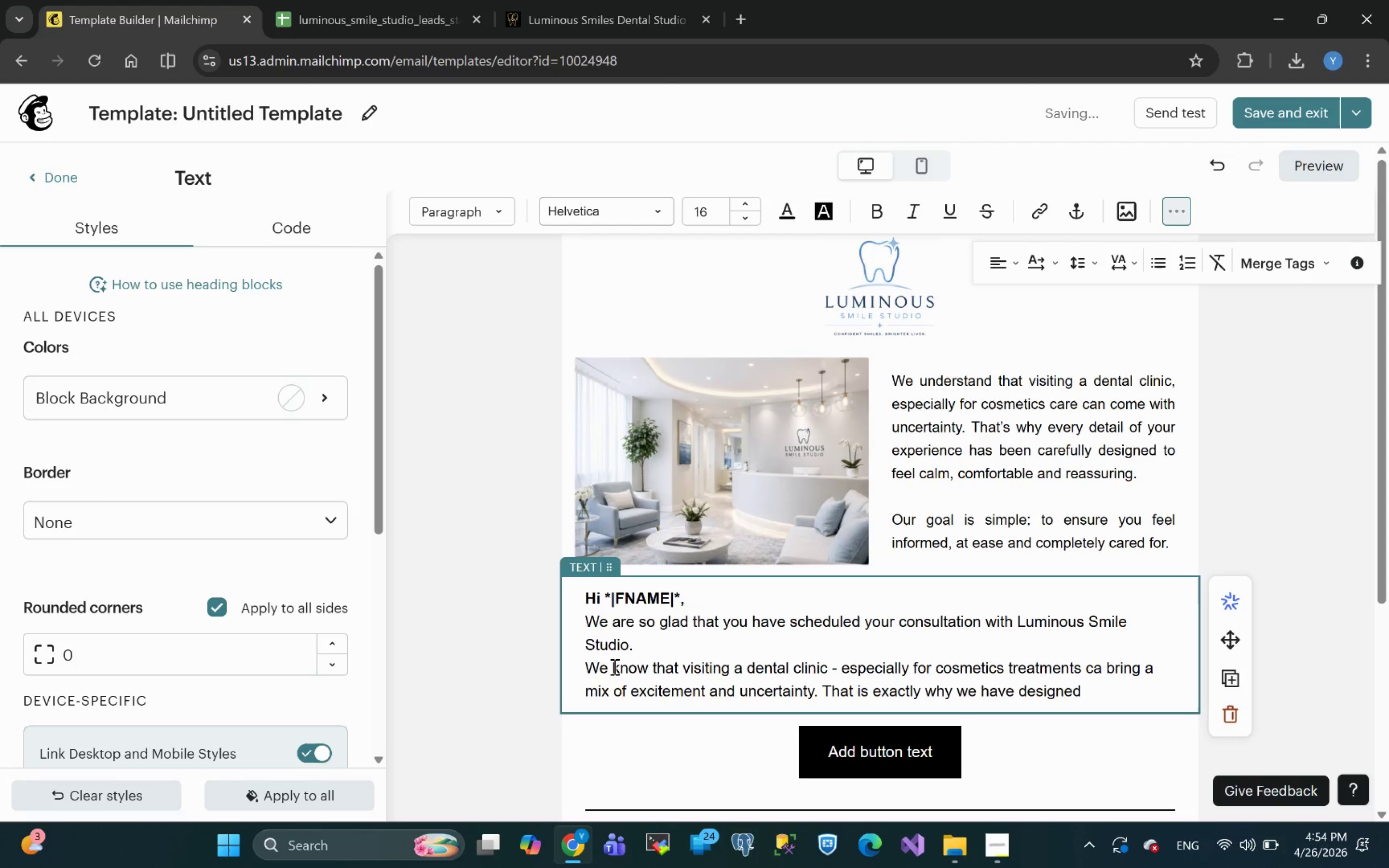 
type(every part of y)
key(Backspace)
type(our experi)
 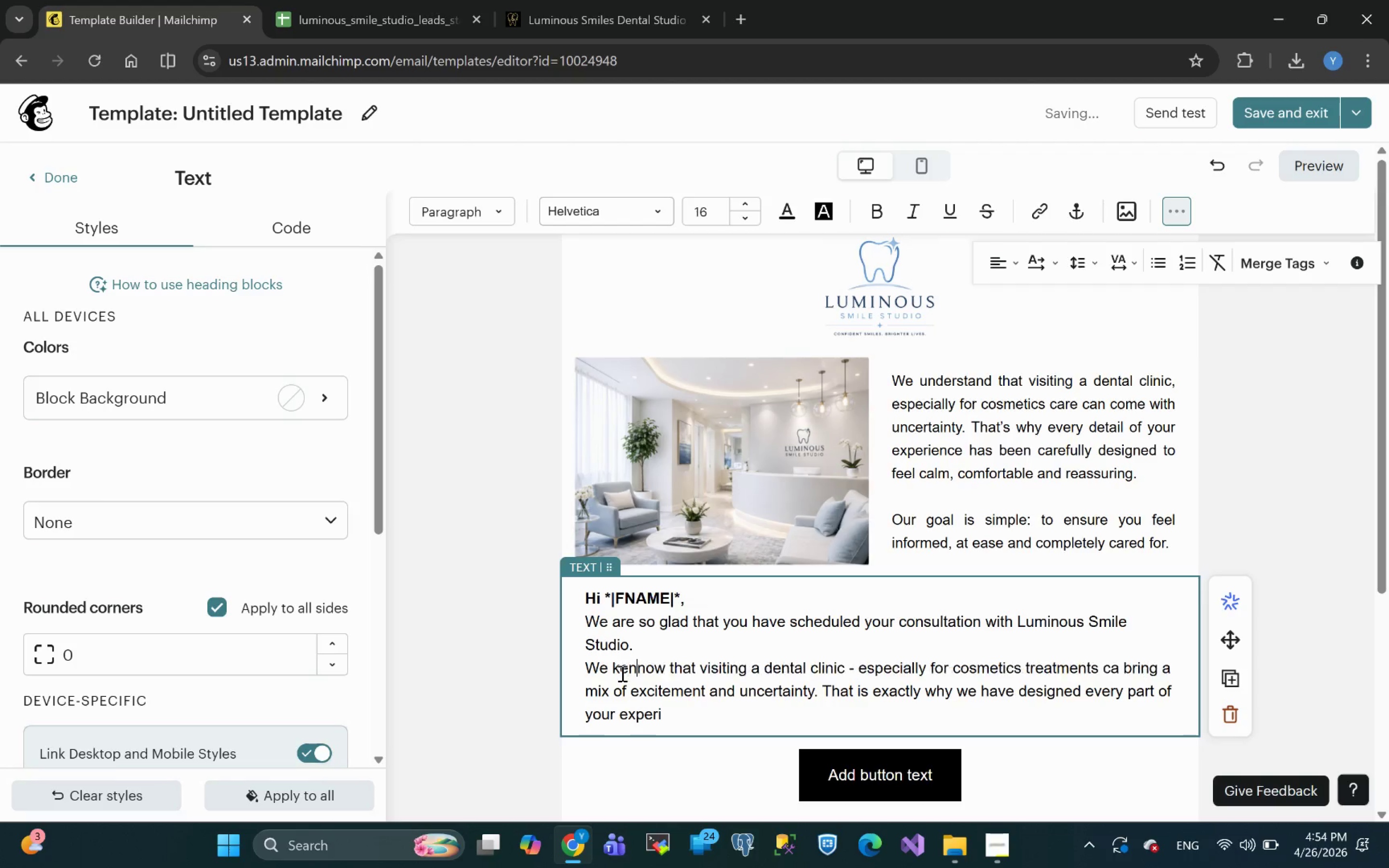 
left_click([621, 673])
 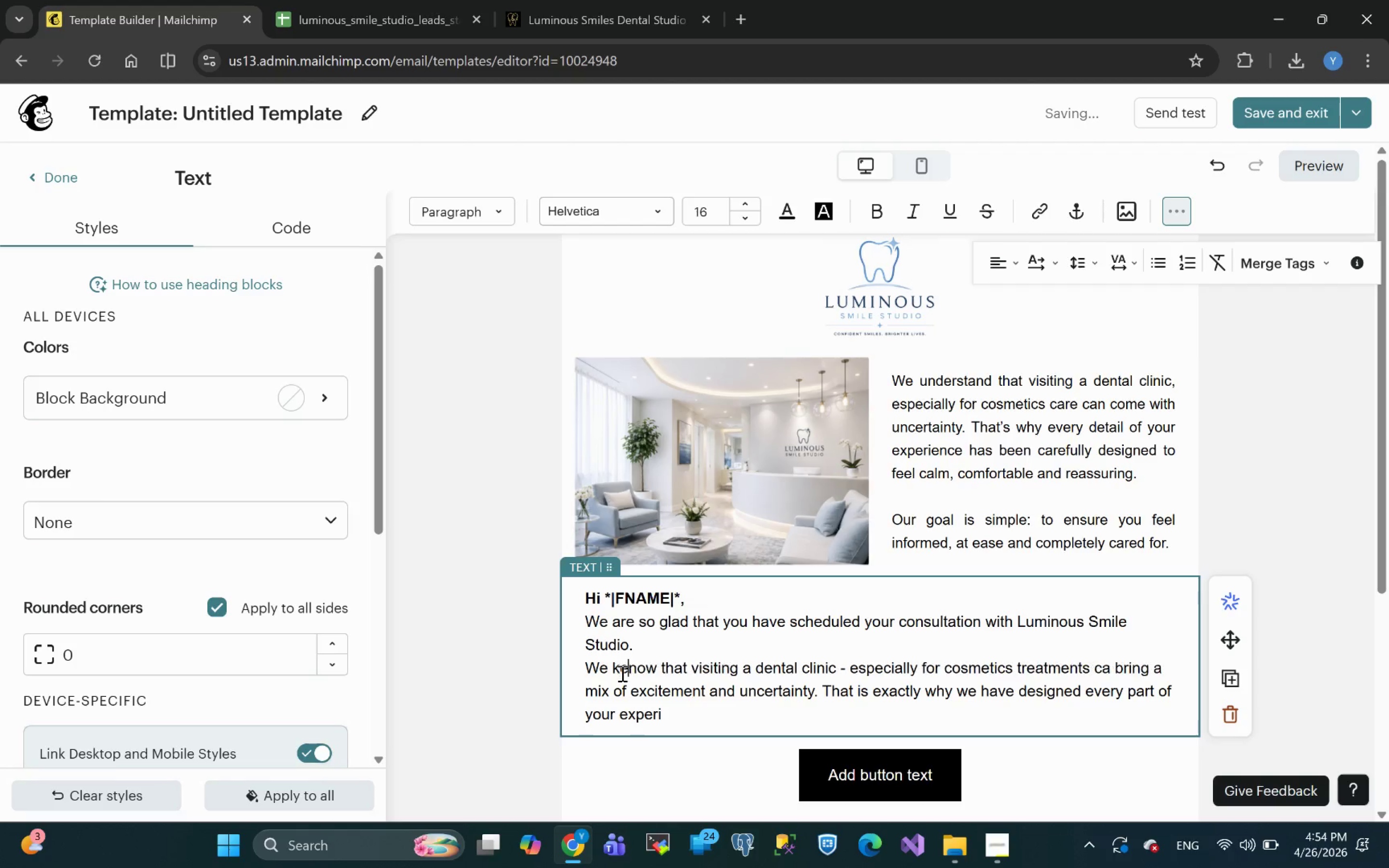 
type(ence )
key(Backspace)
key(Backspace)
key(Backspace)
key(Backspace)
 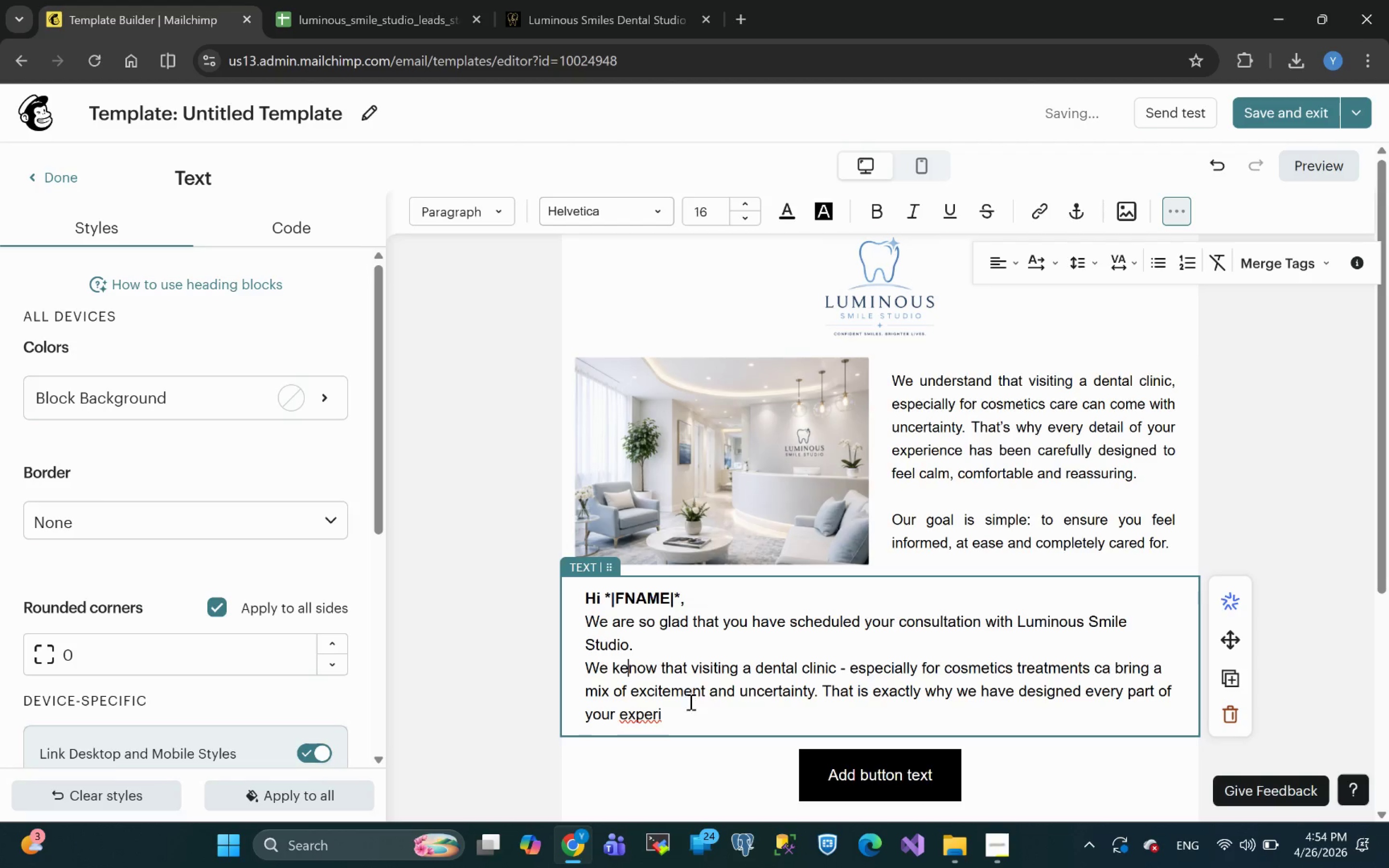 
left_click([688, 713])
 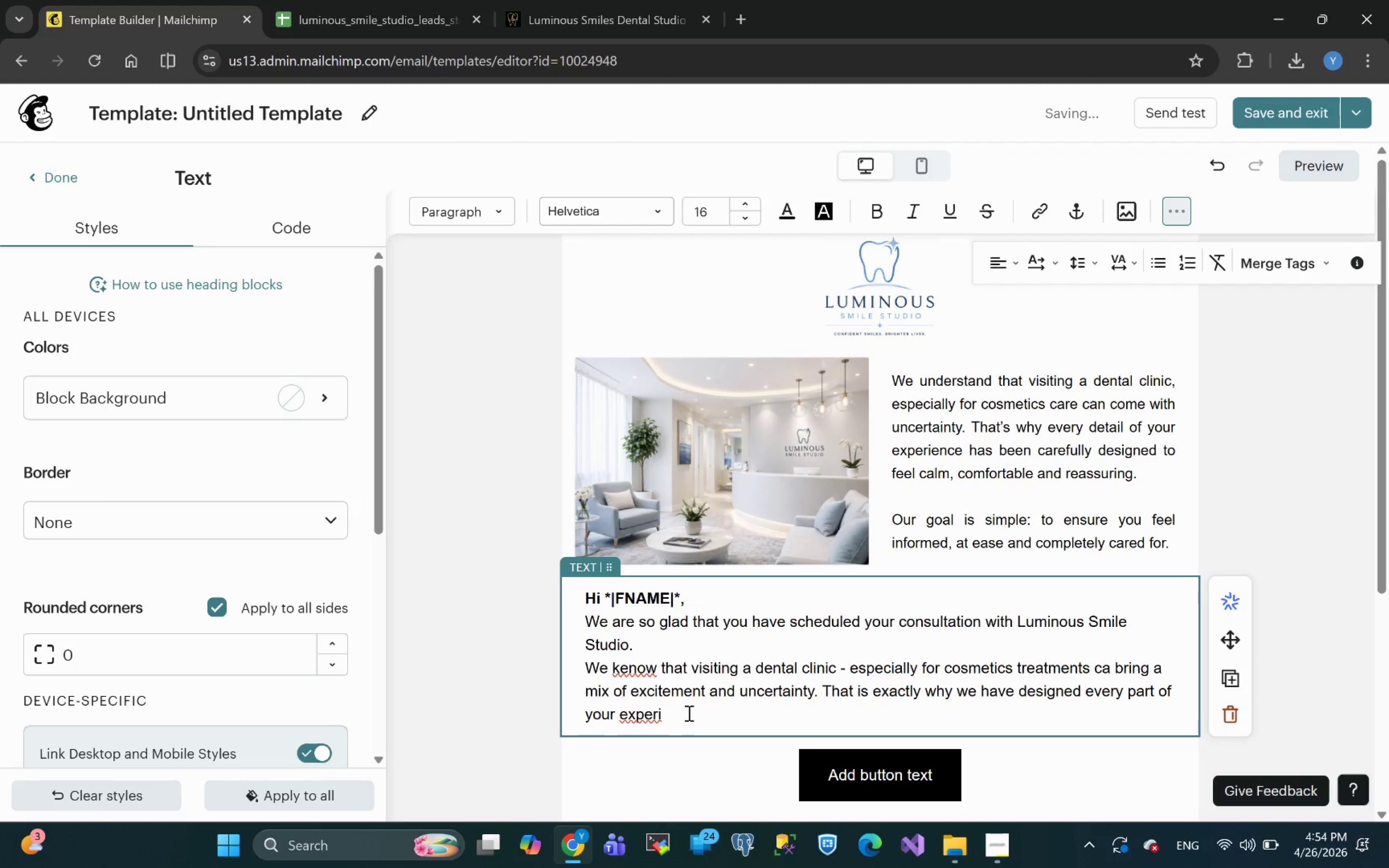 
type(ence o)
key(Backspace)
 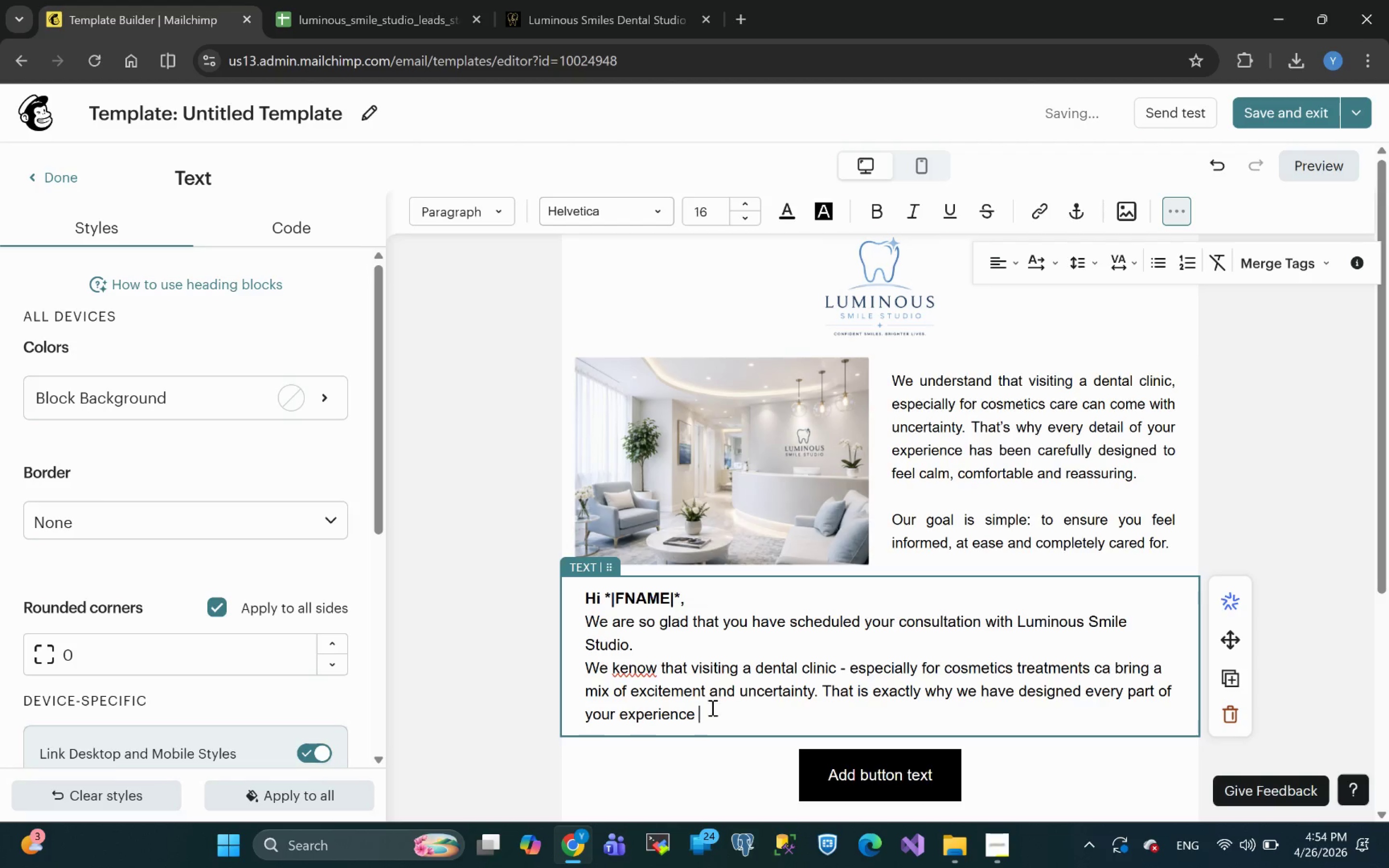 
type(at )
 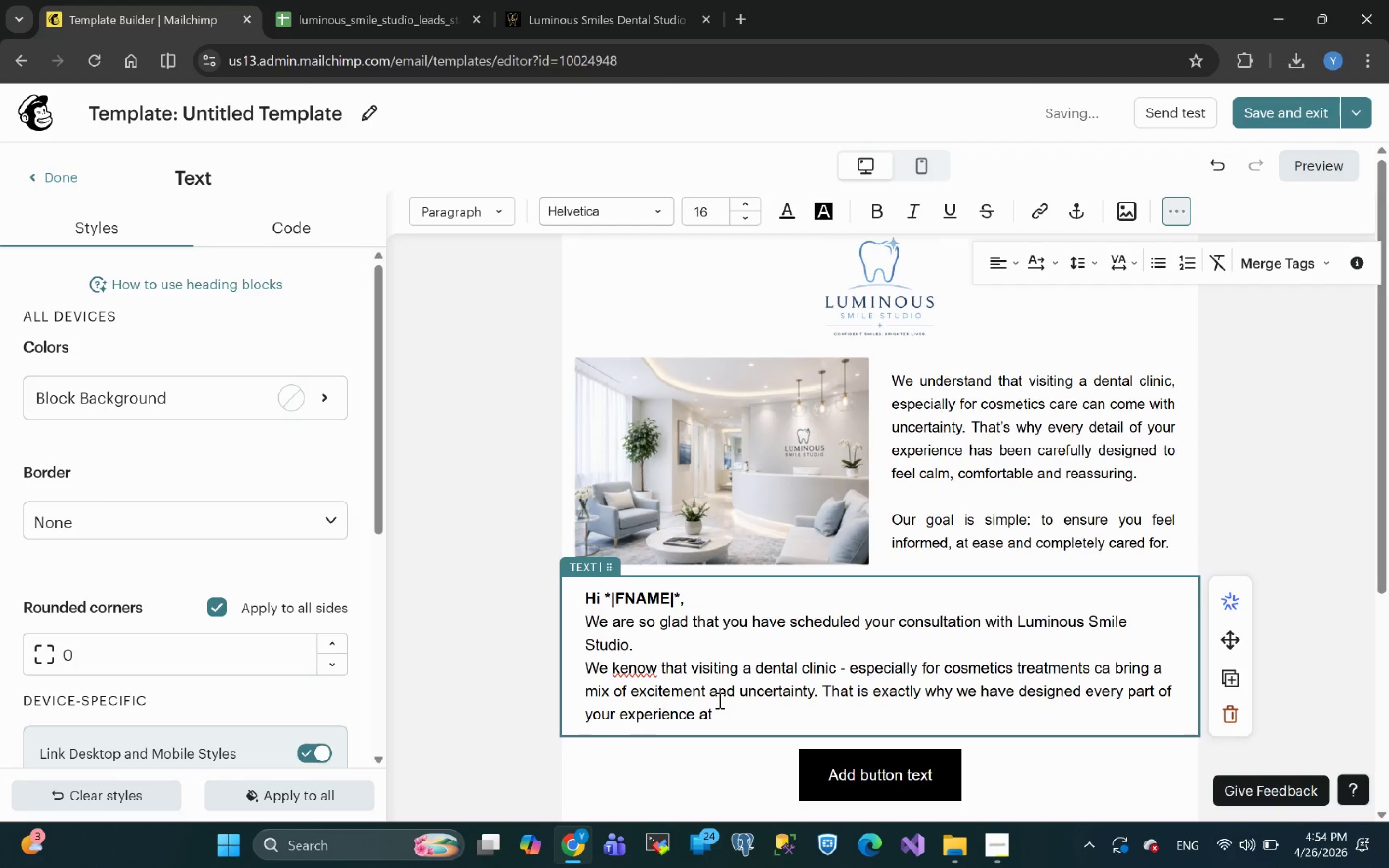 
type(Lu)
 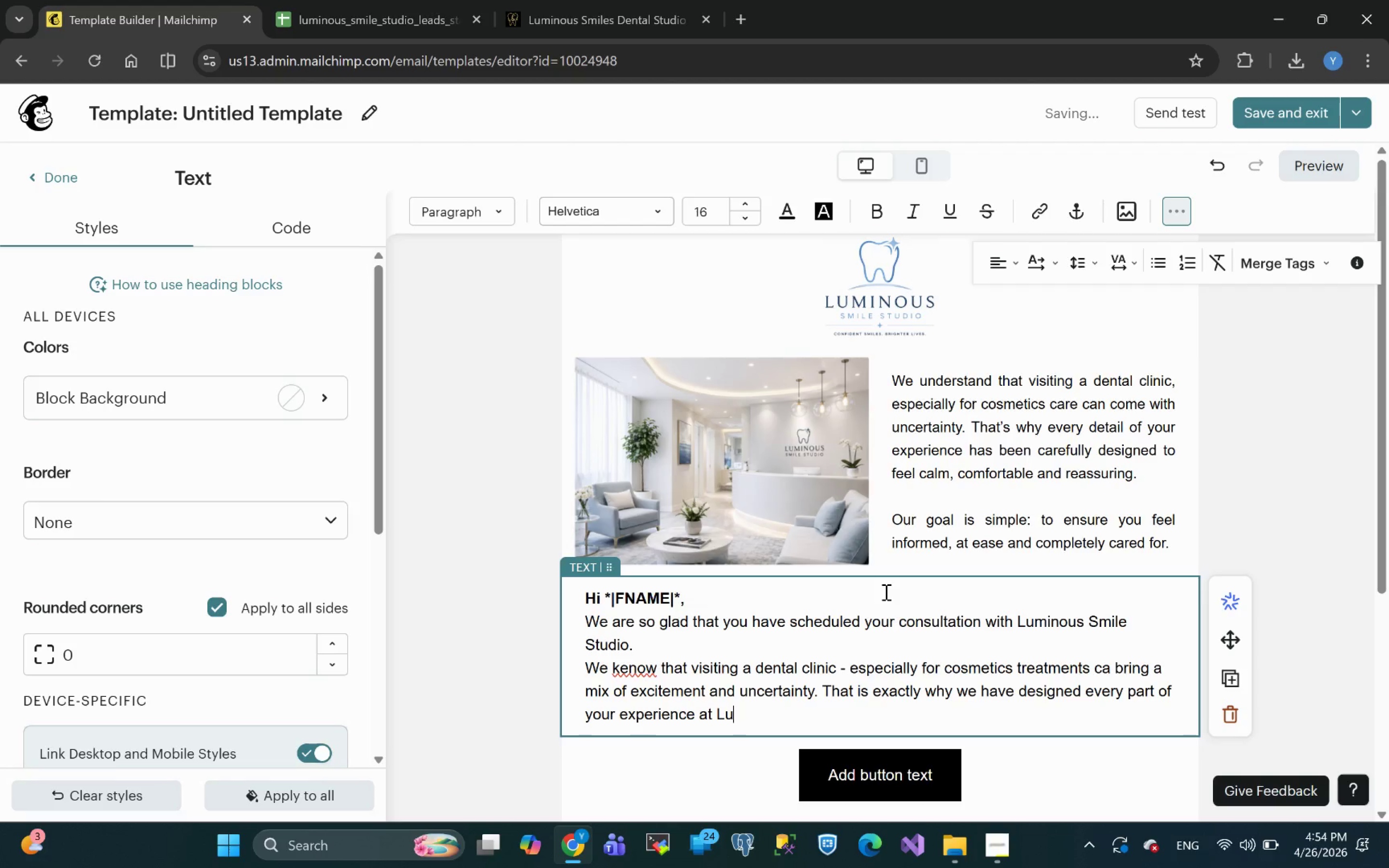 
wait(8.41)
 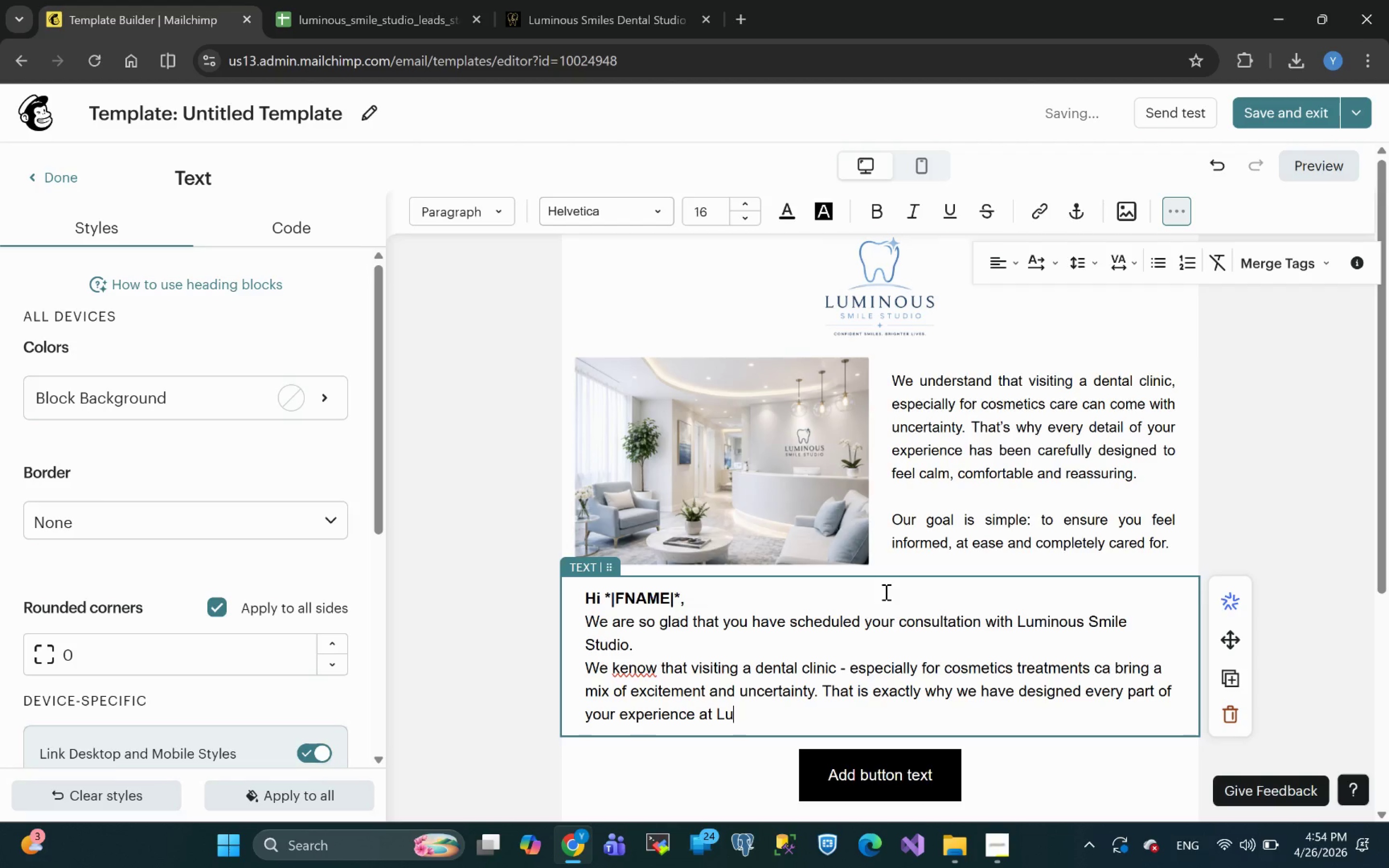 
left_click_drag(start_coordinate=[874, 578], to_coordinate=[880, 578])
 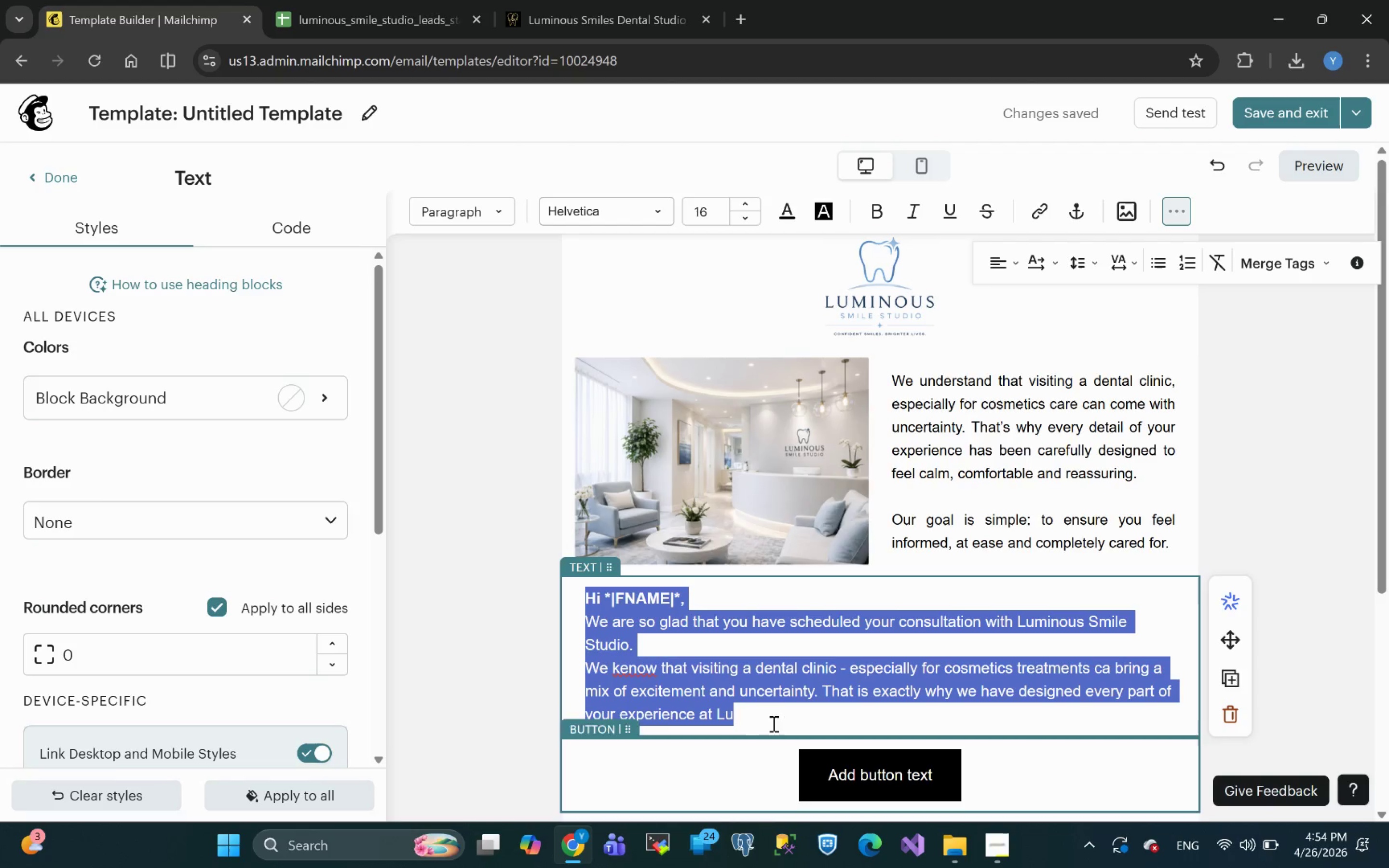 
left_click([759, 721])
 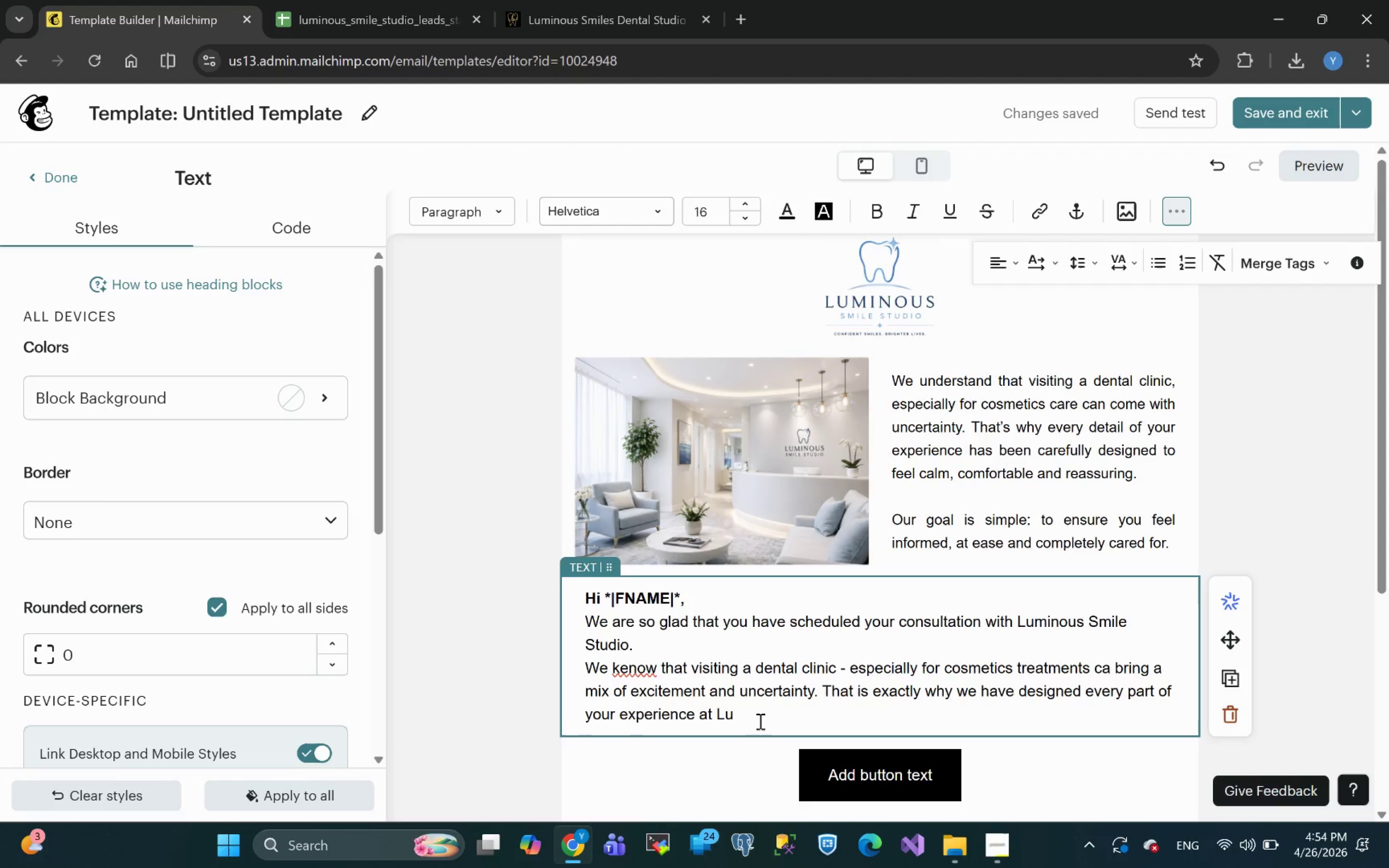 
type(n)
key(Backspace)
type(mnous )
 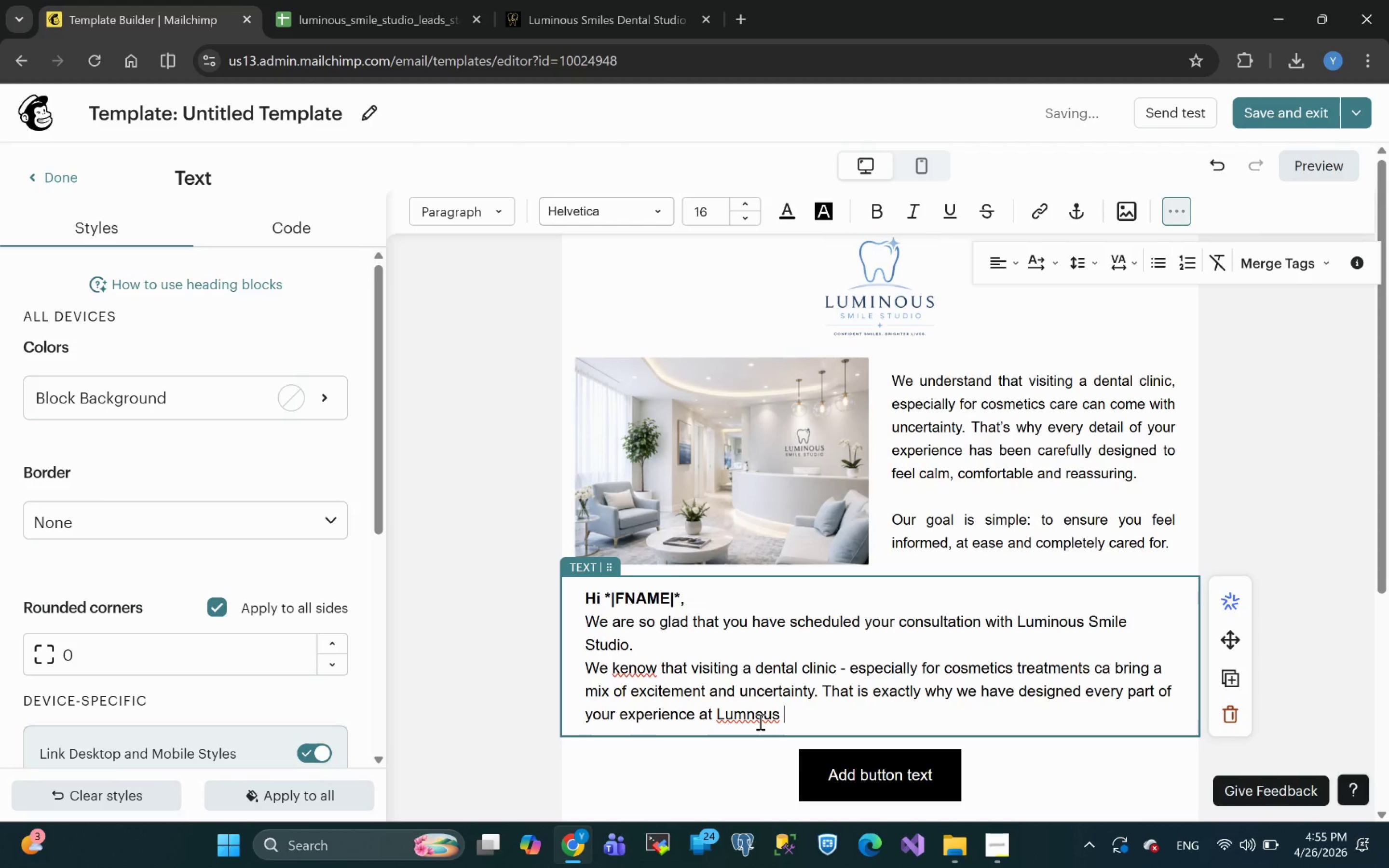 
key(Backspace)
key(Backspace)
key(Backspace)
key(Backspace)
key(Backspace)
type(inous Smile studio)
 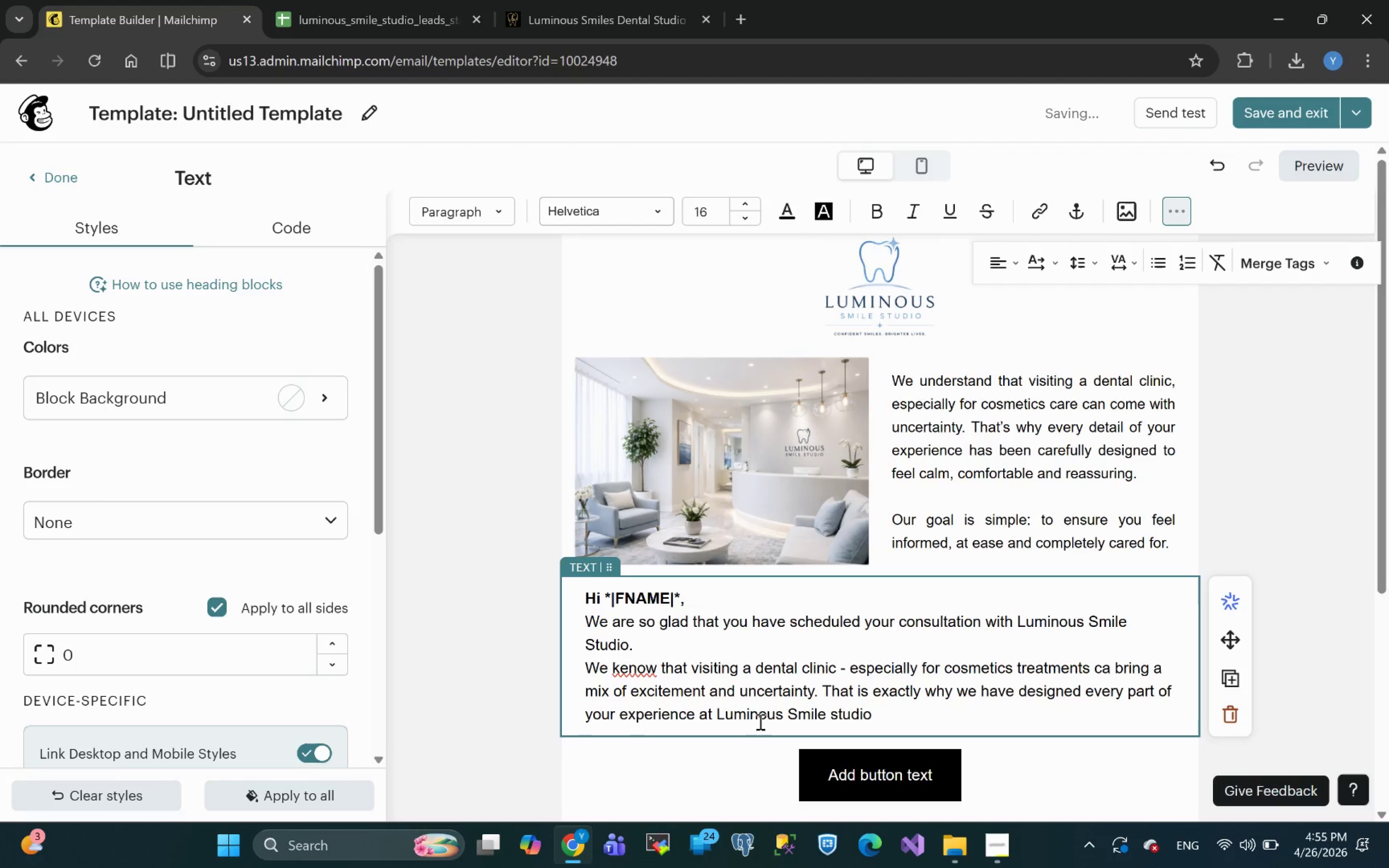 
type( to feel calm, private and ressuring)
 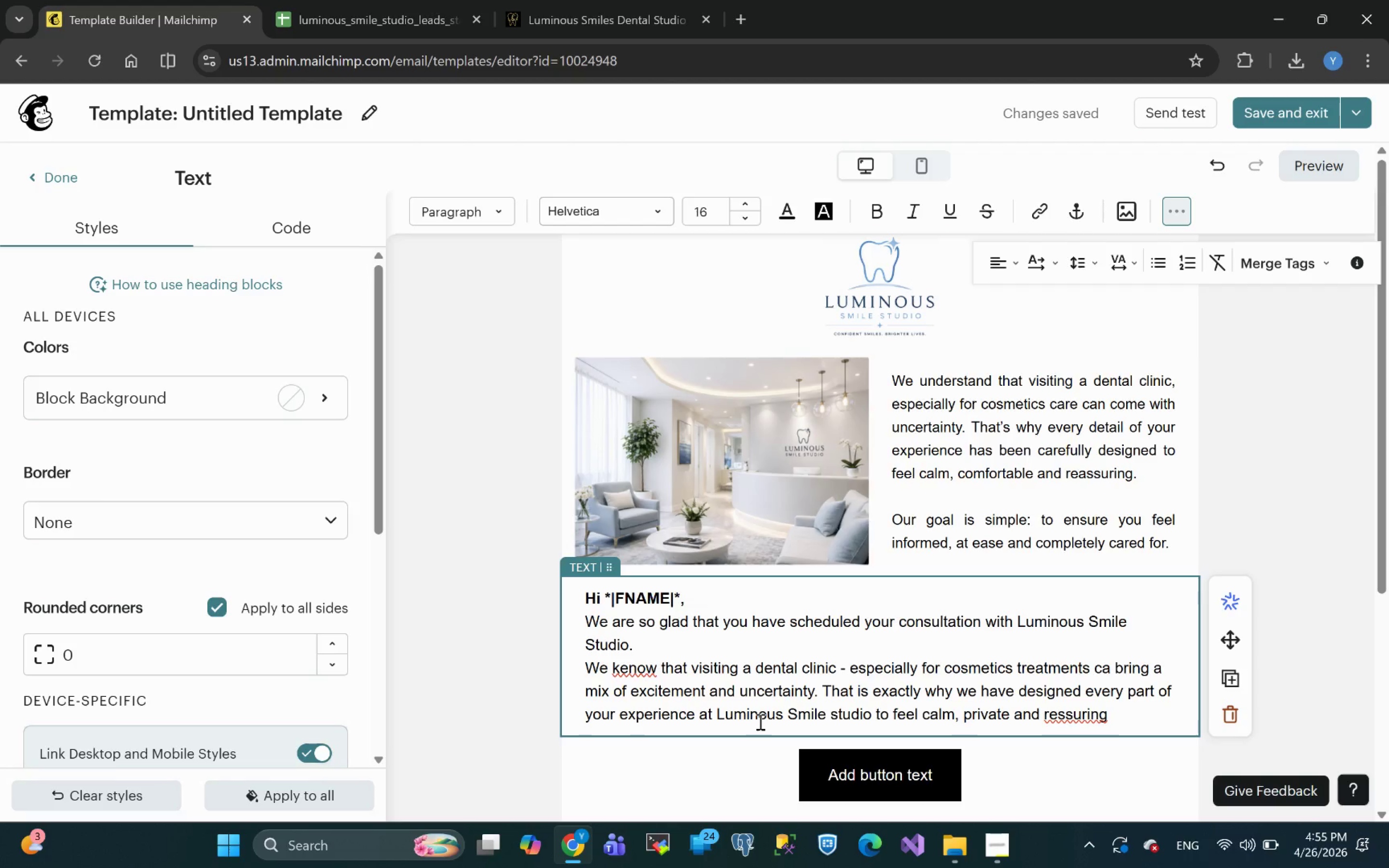 
wait(6.75)
 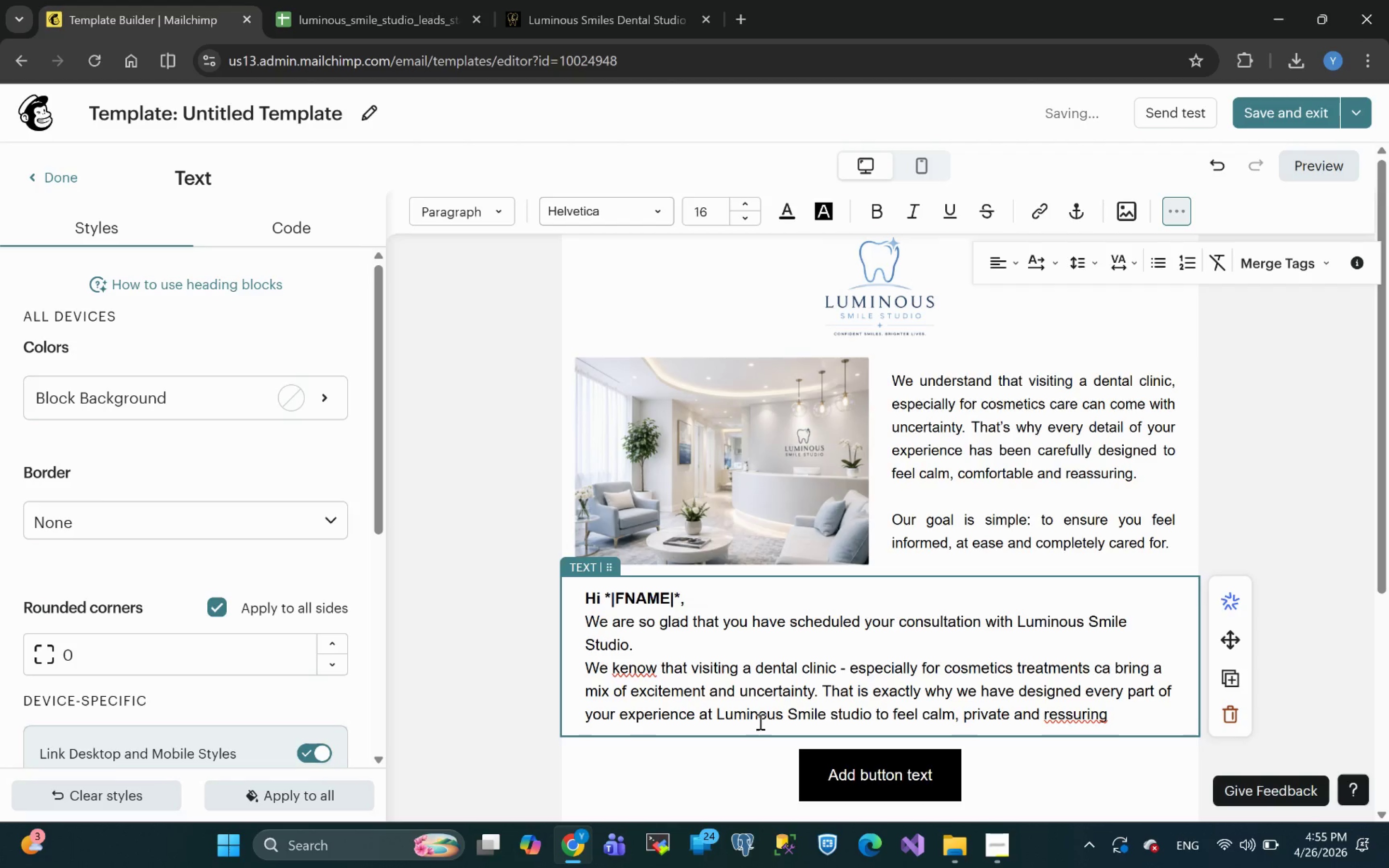 
key(ArrowLeft)
 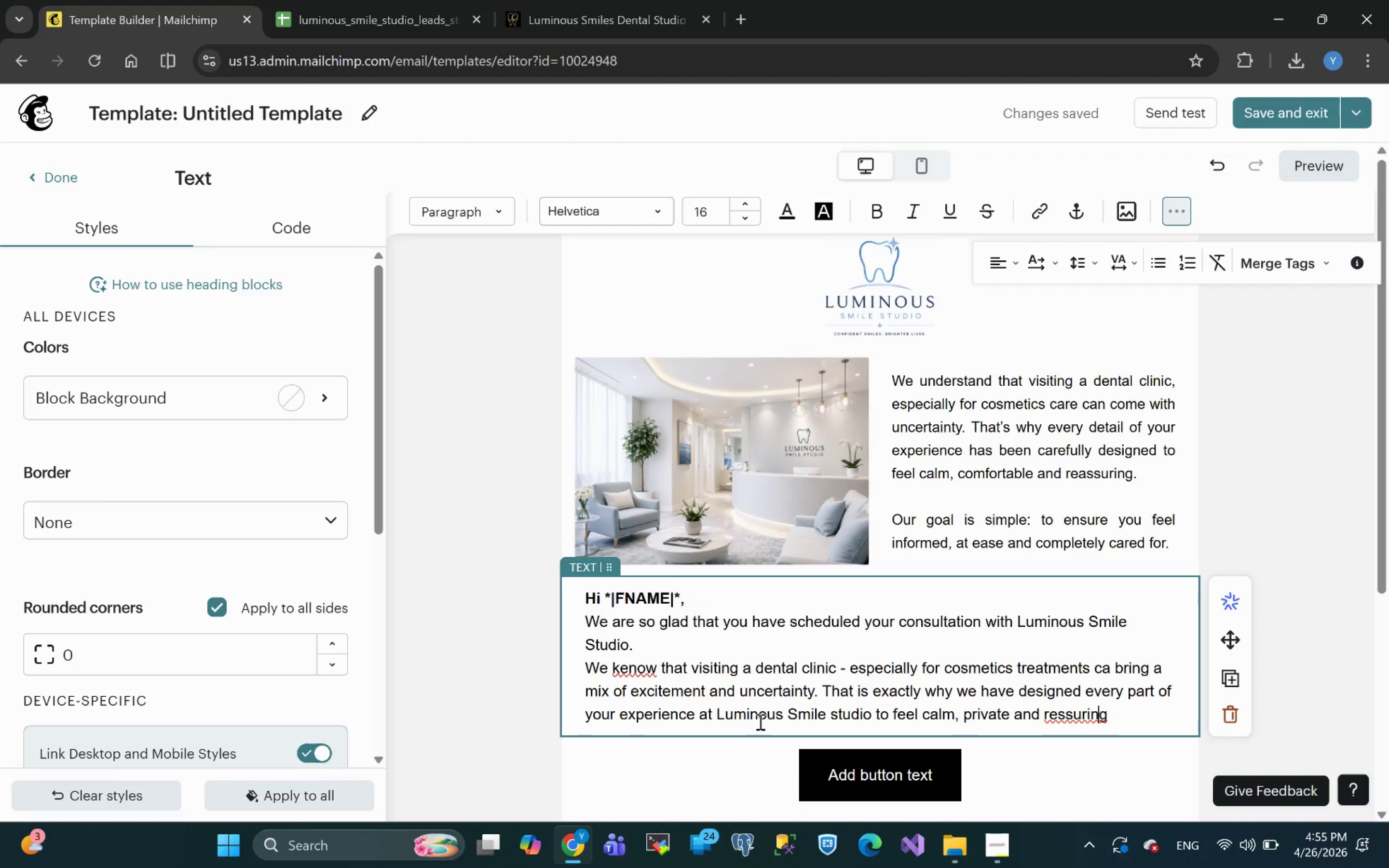 
key(ArrowLeft)
 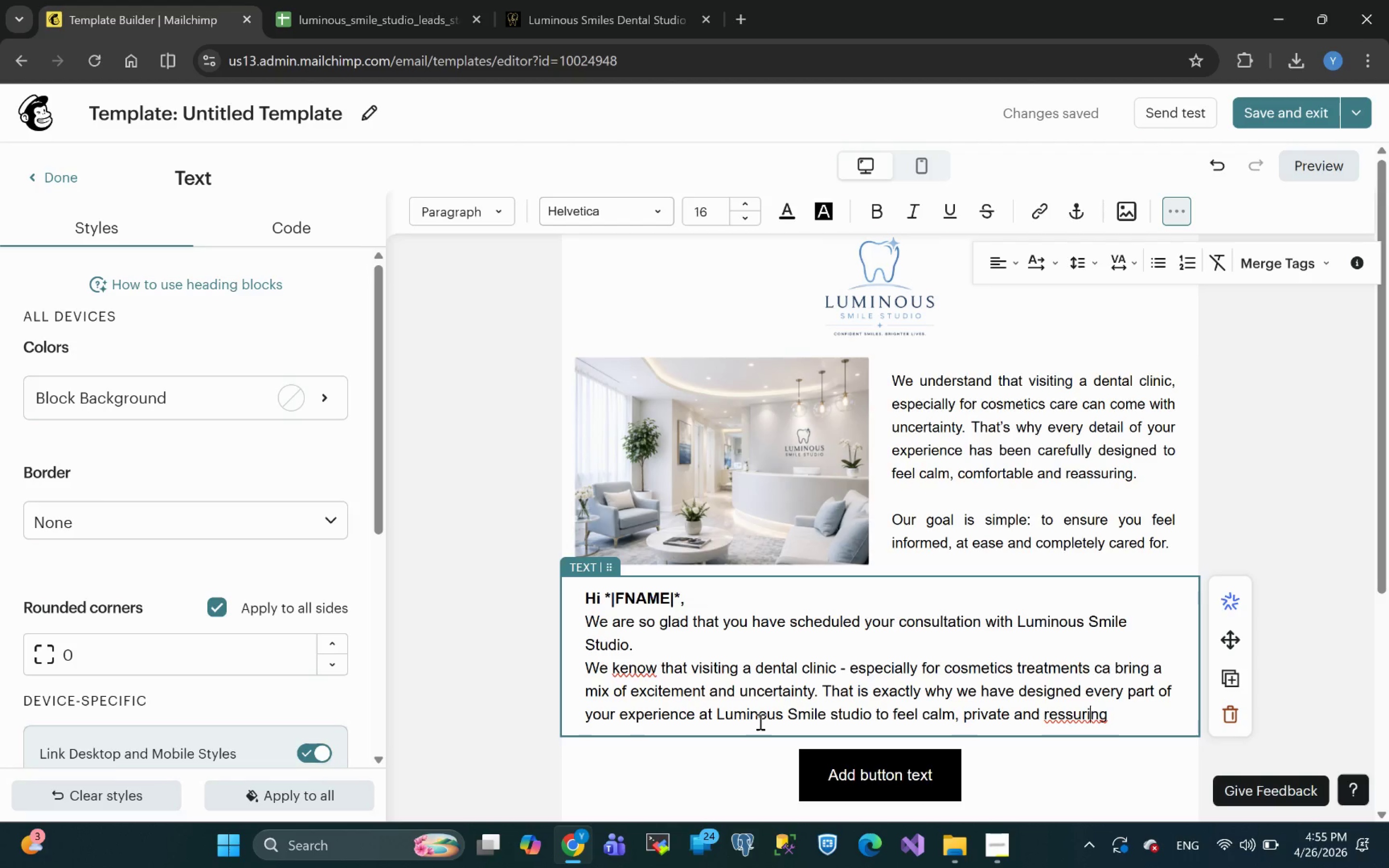 
key(ArrowLeft)
 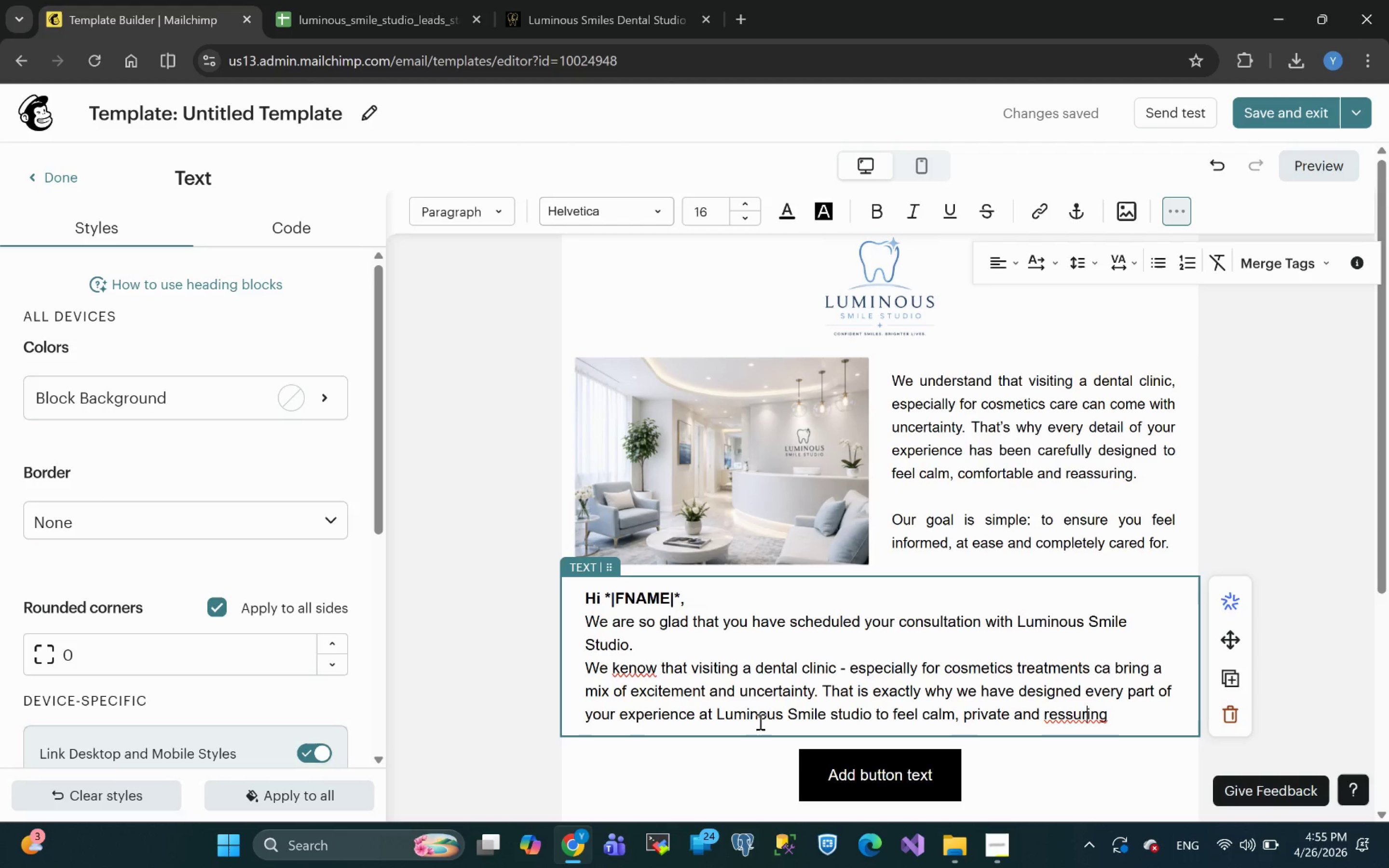 
key(ArrowLeft)
 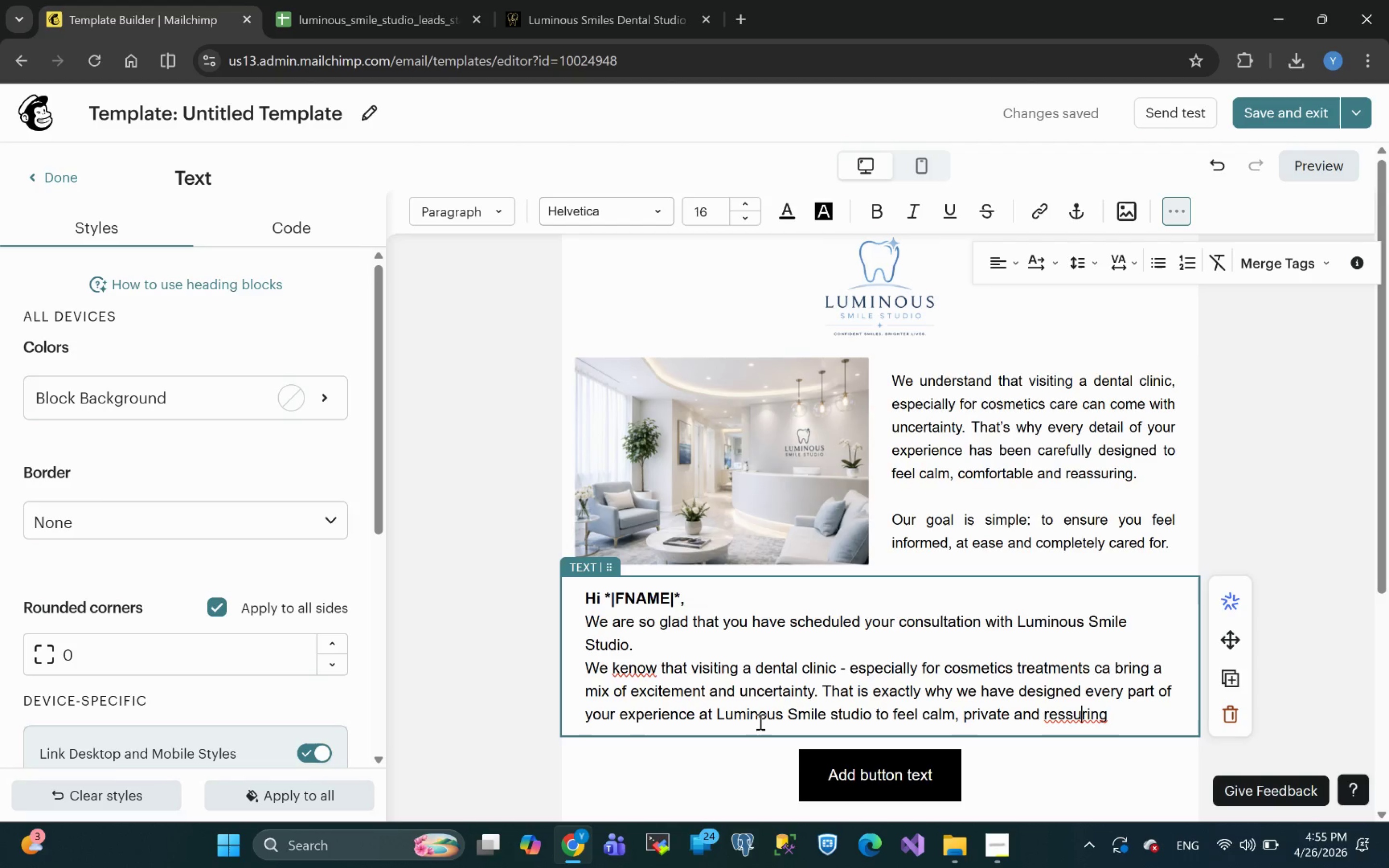 
key(ArrowLeft)
 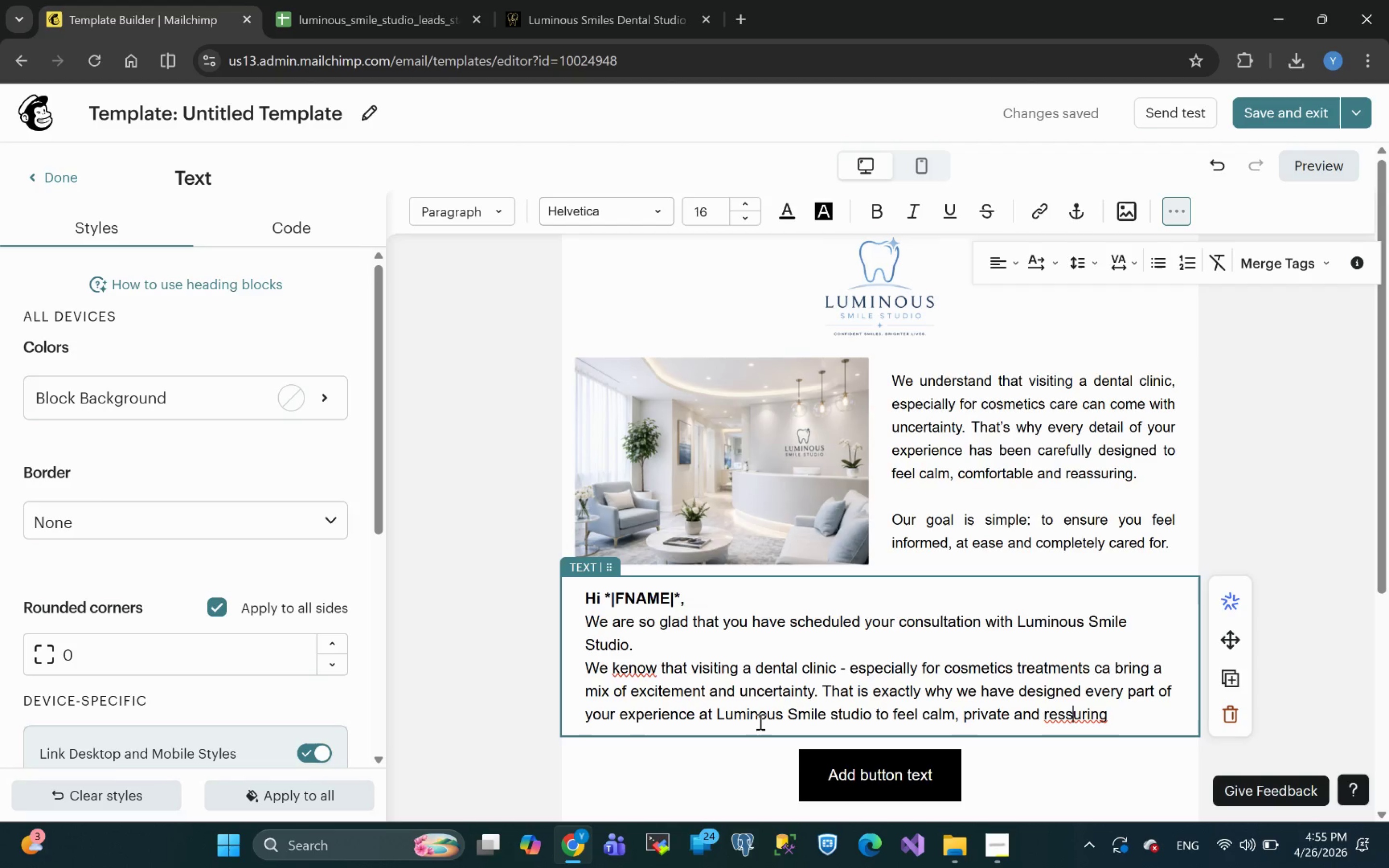 
key(ArrowLeft)
 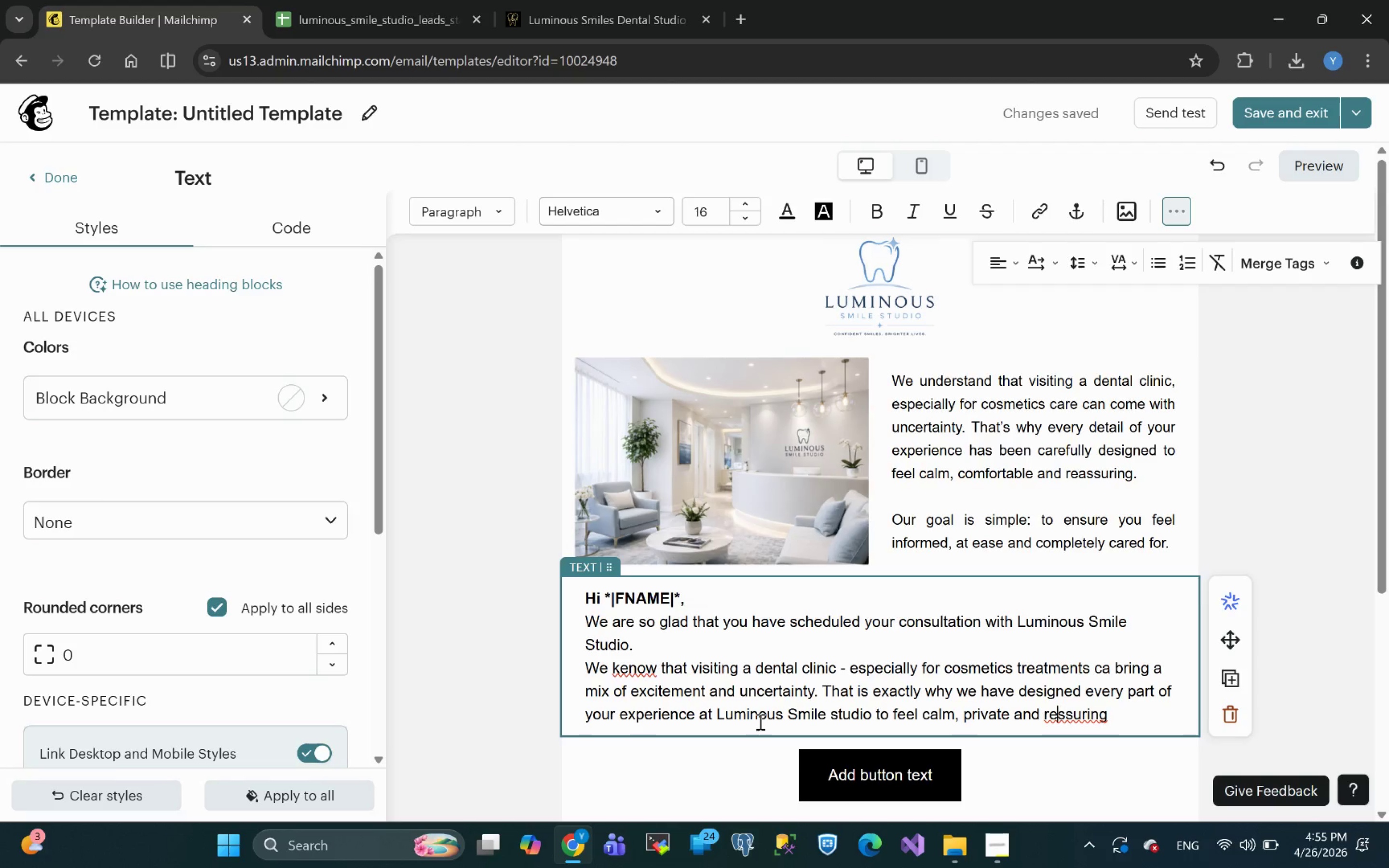 
key(ArrowLeft)
 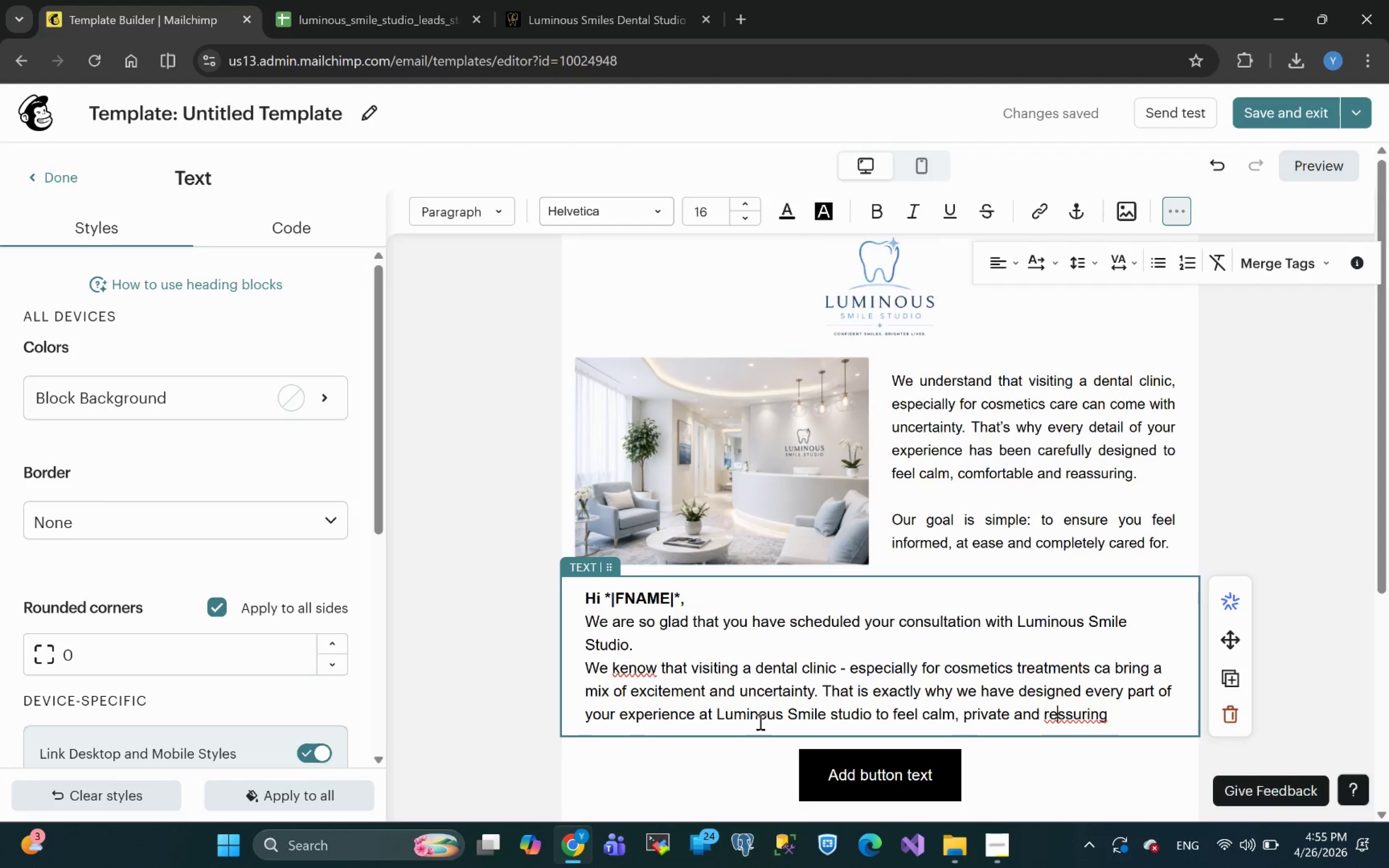 
key(A)
 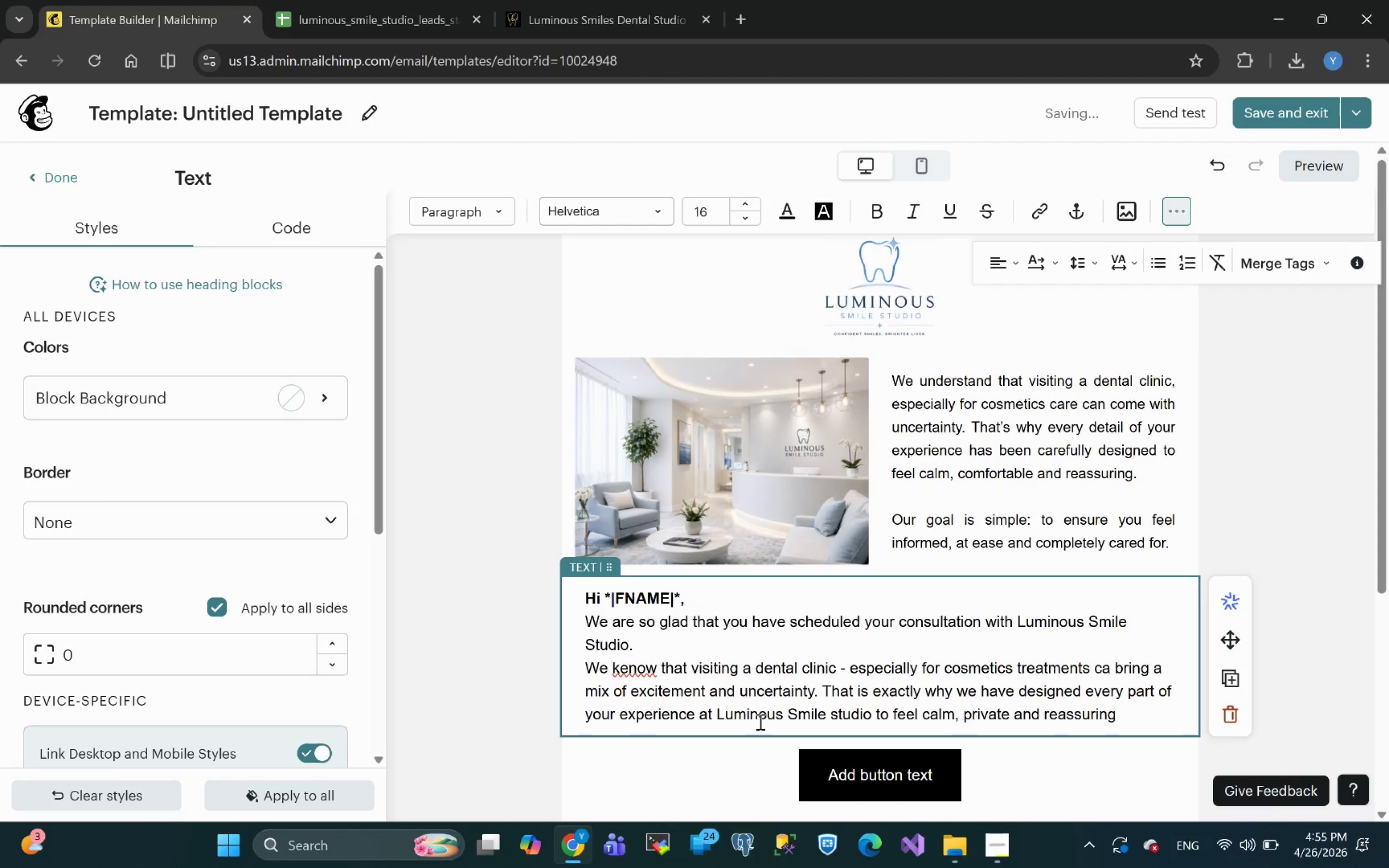 
hold_key(key=ArrowRight, duration=0.77)
 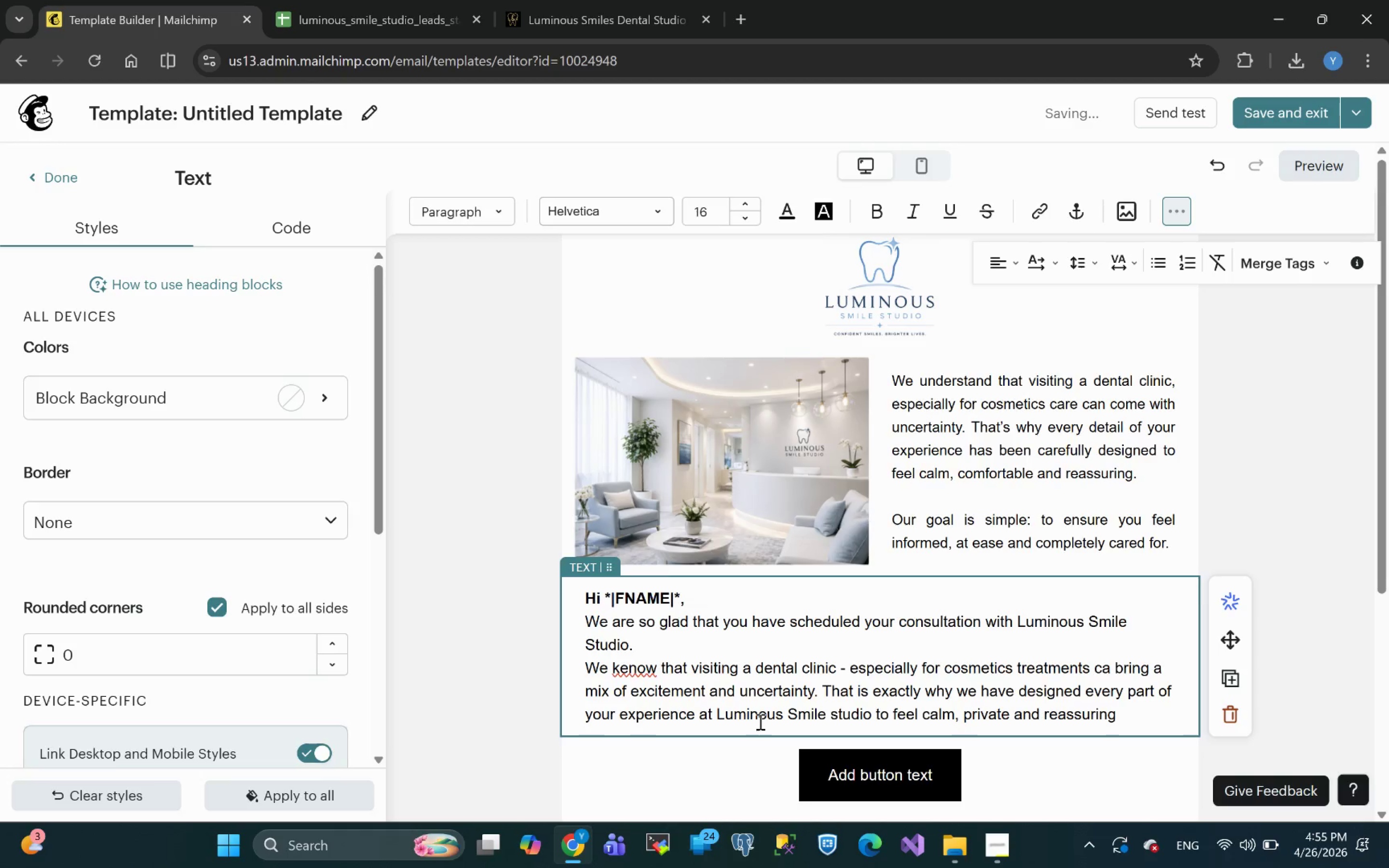 
key(Period)
 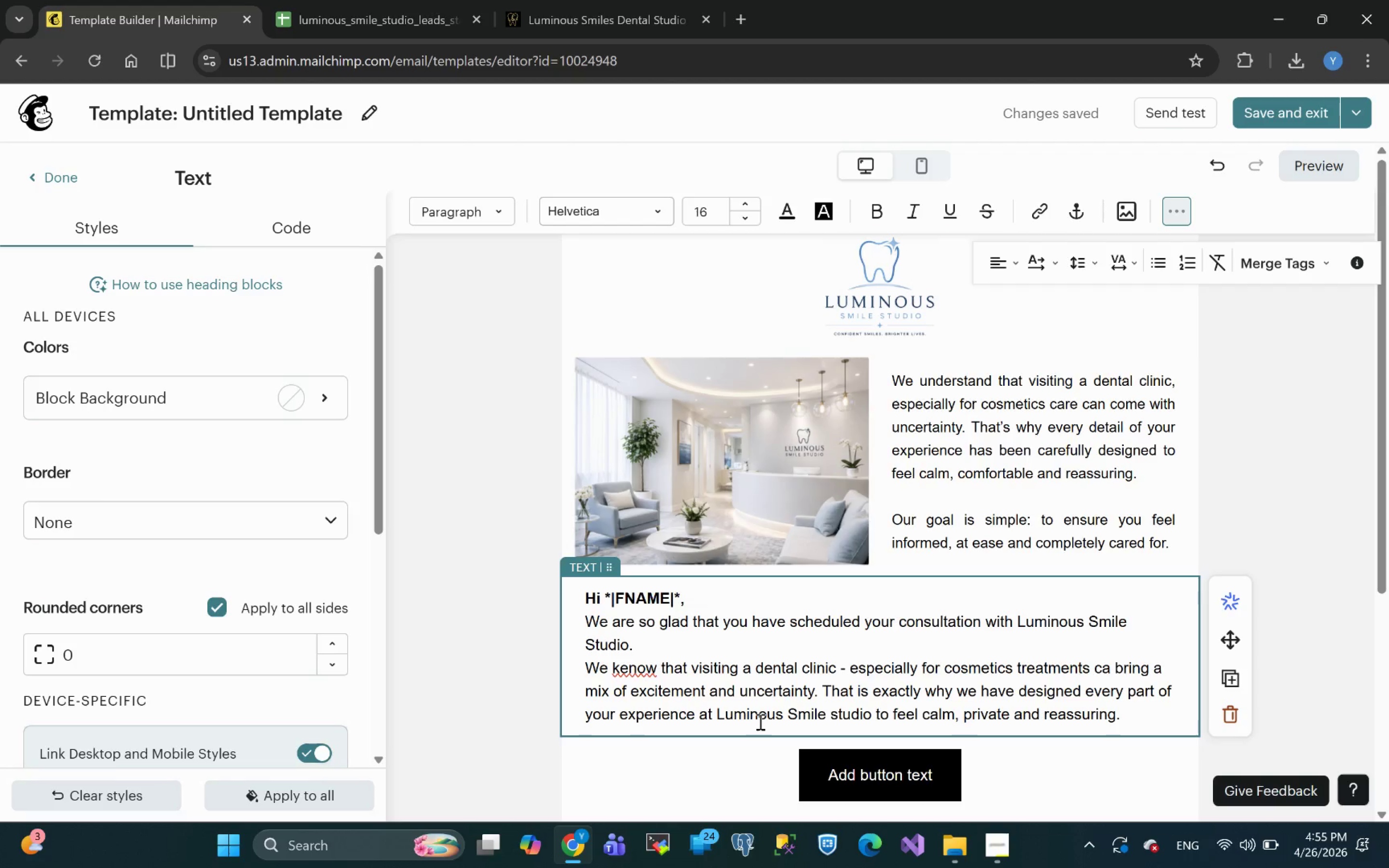 
wait(6.42)
 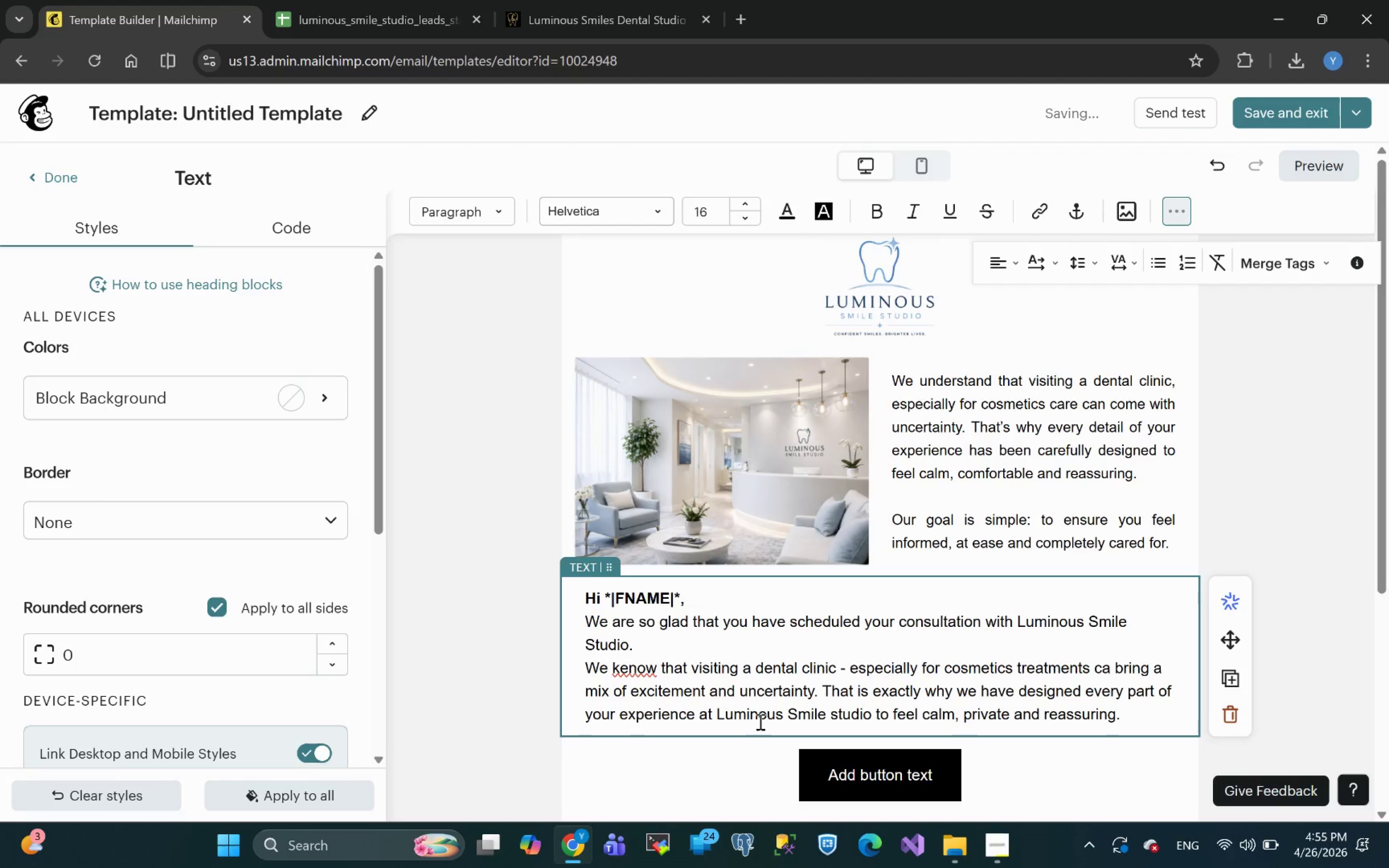 
key(Enter)
 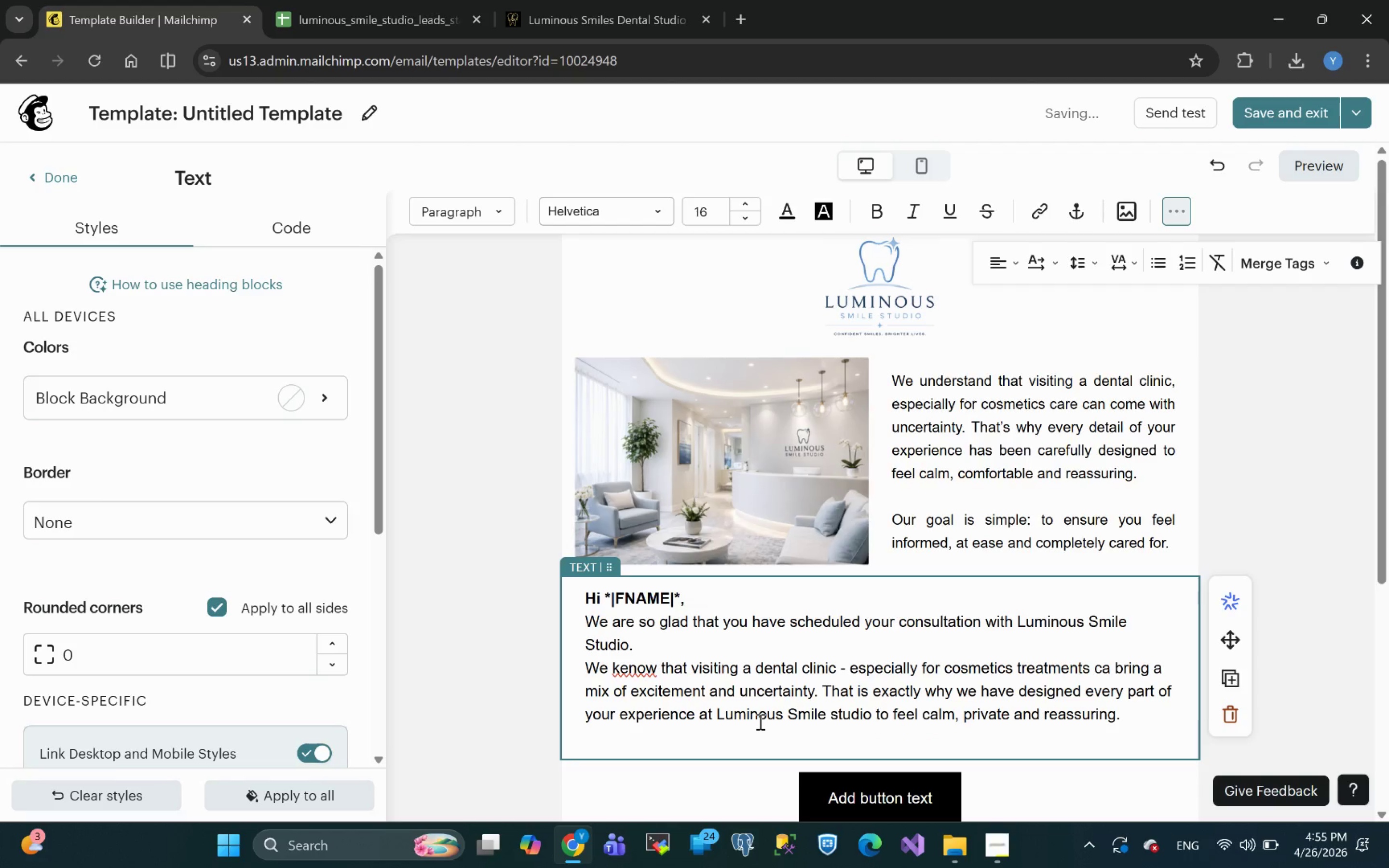 
key(Enter)
 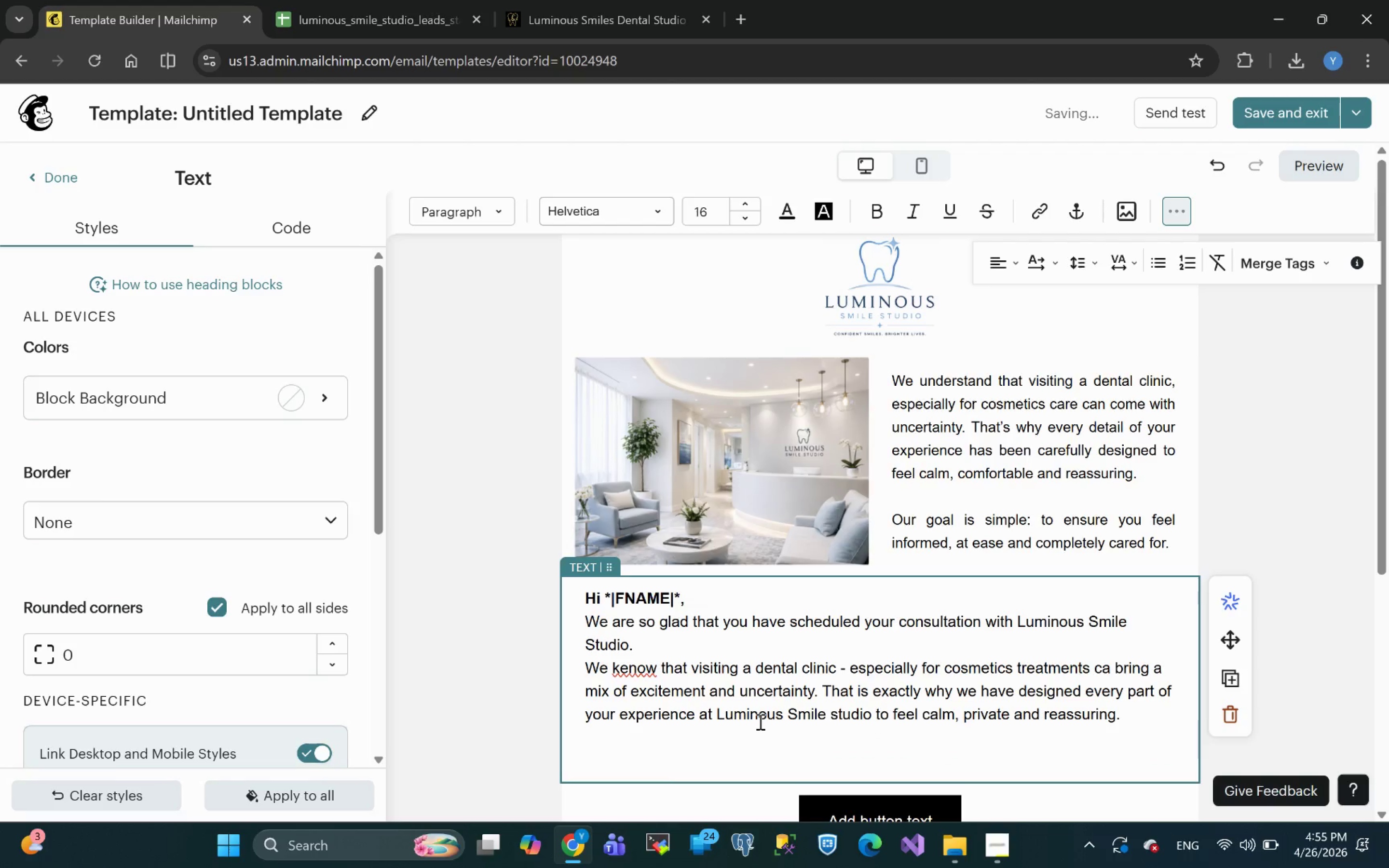 
type(from the )
 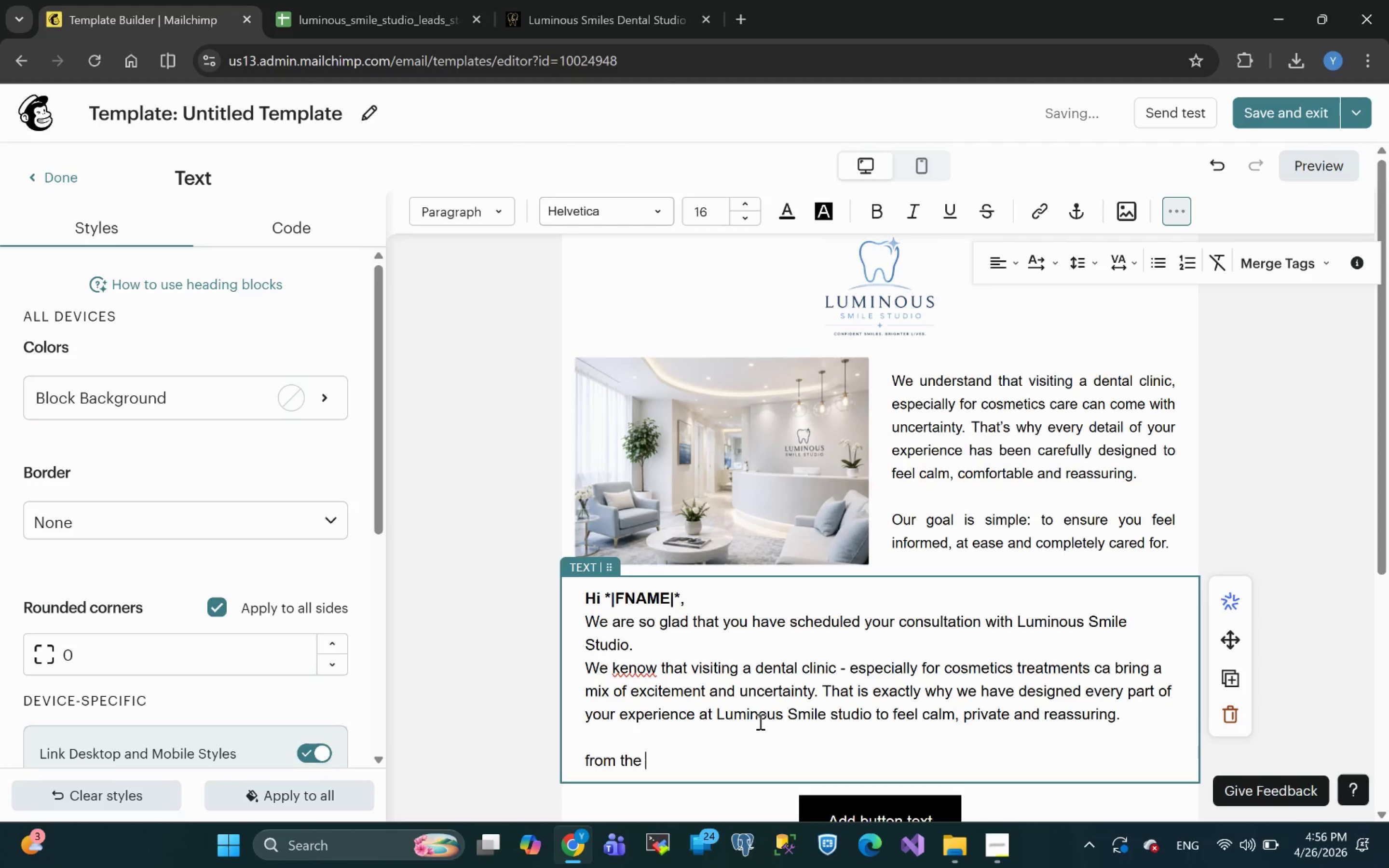 
type(moment you arrive )
 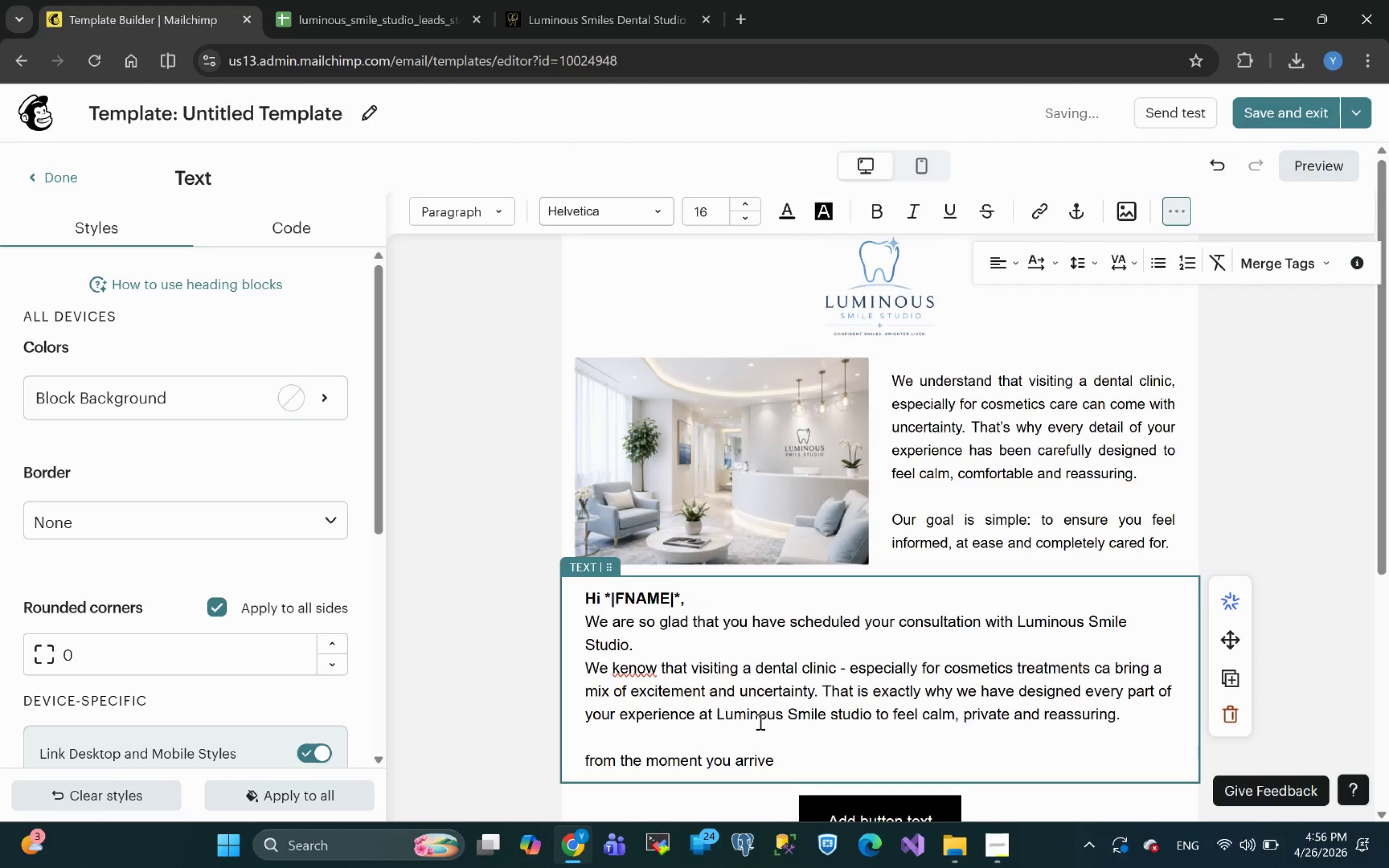 
key(Backspace)
 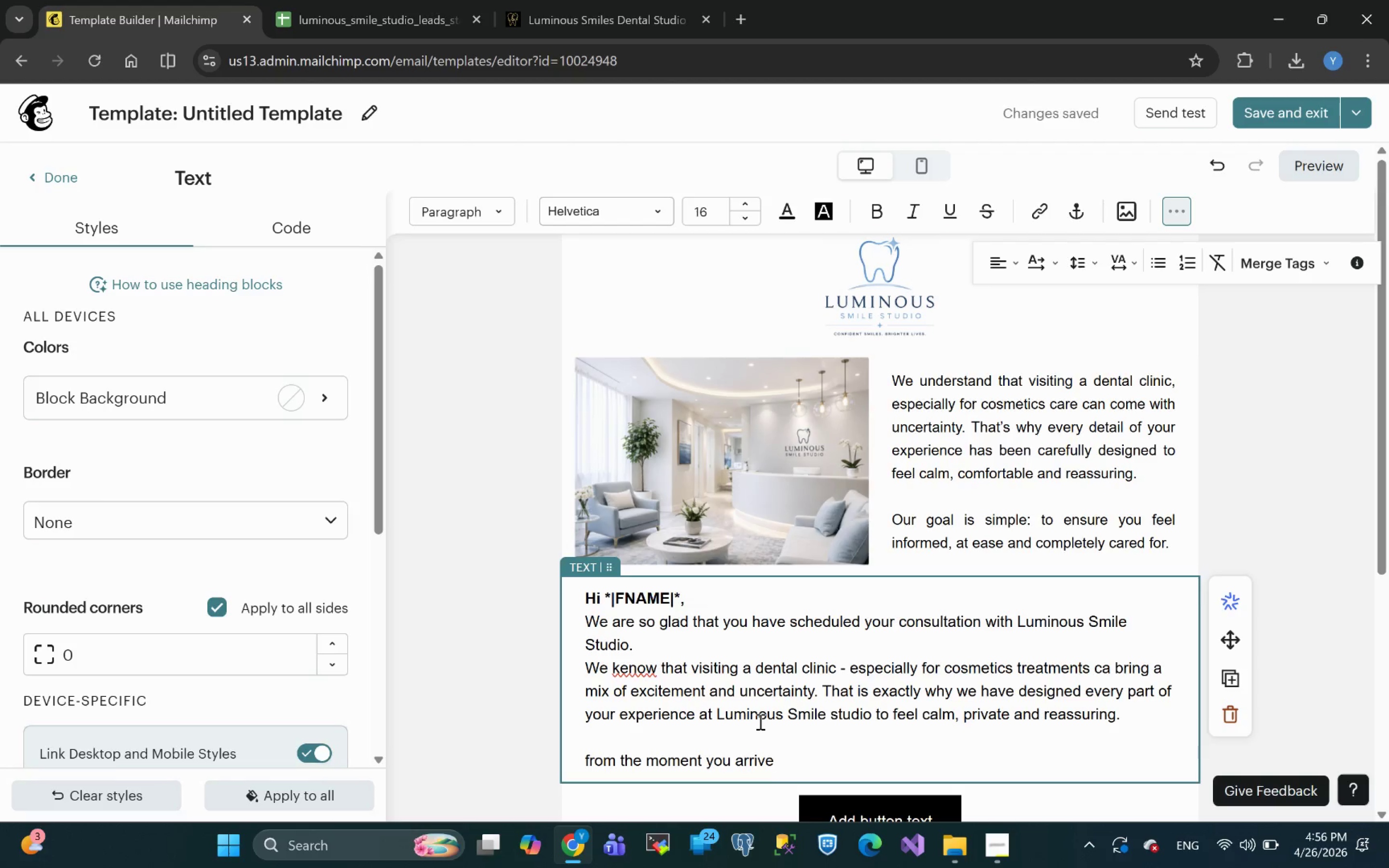 
key(Comma)
 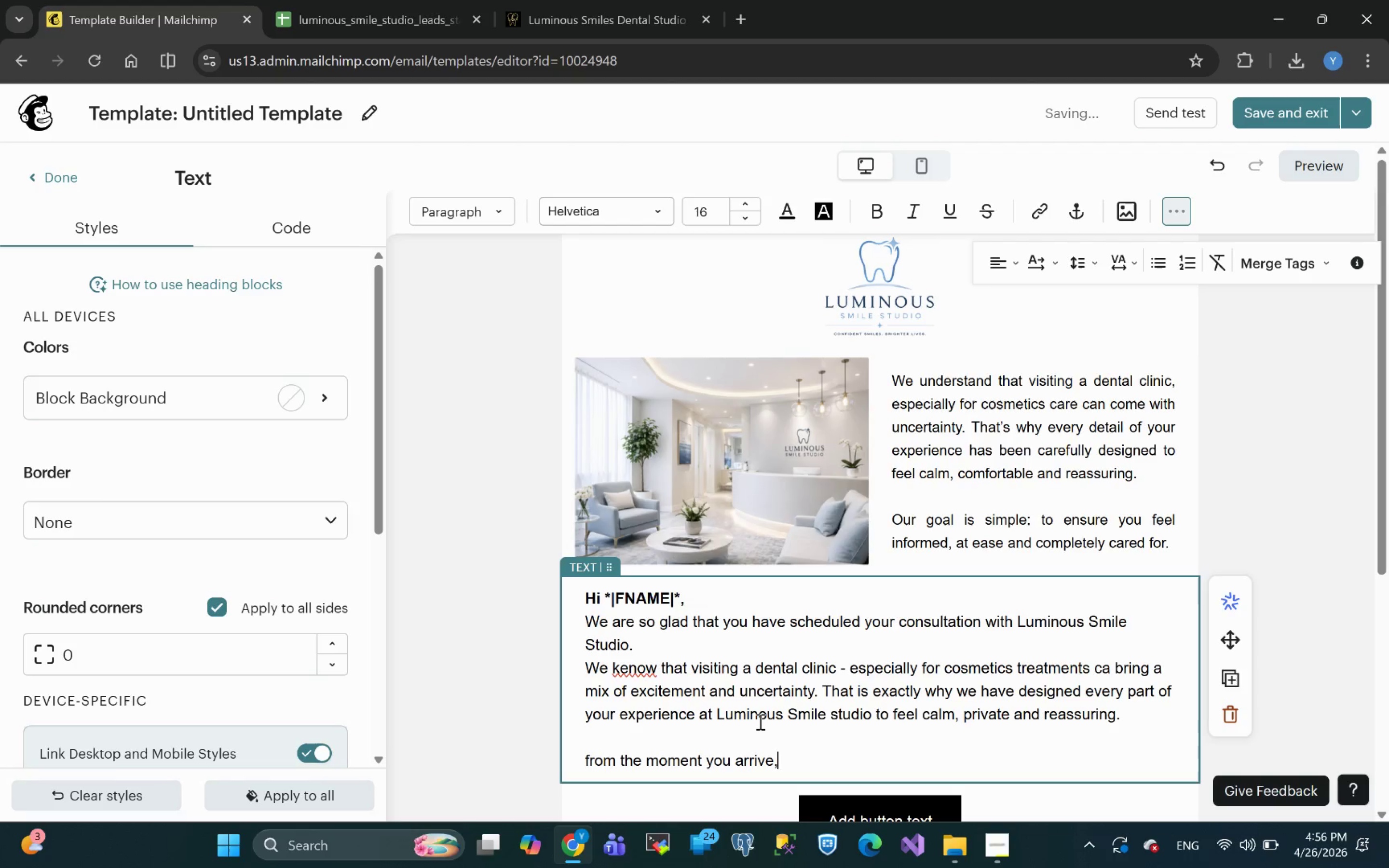 
key(Space)
 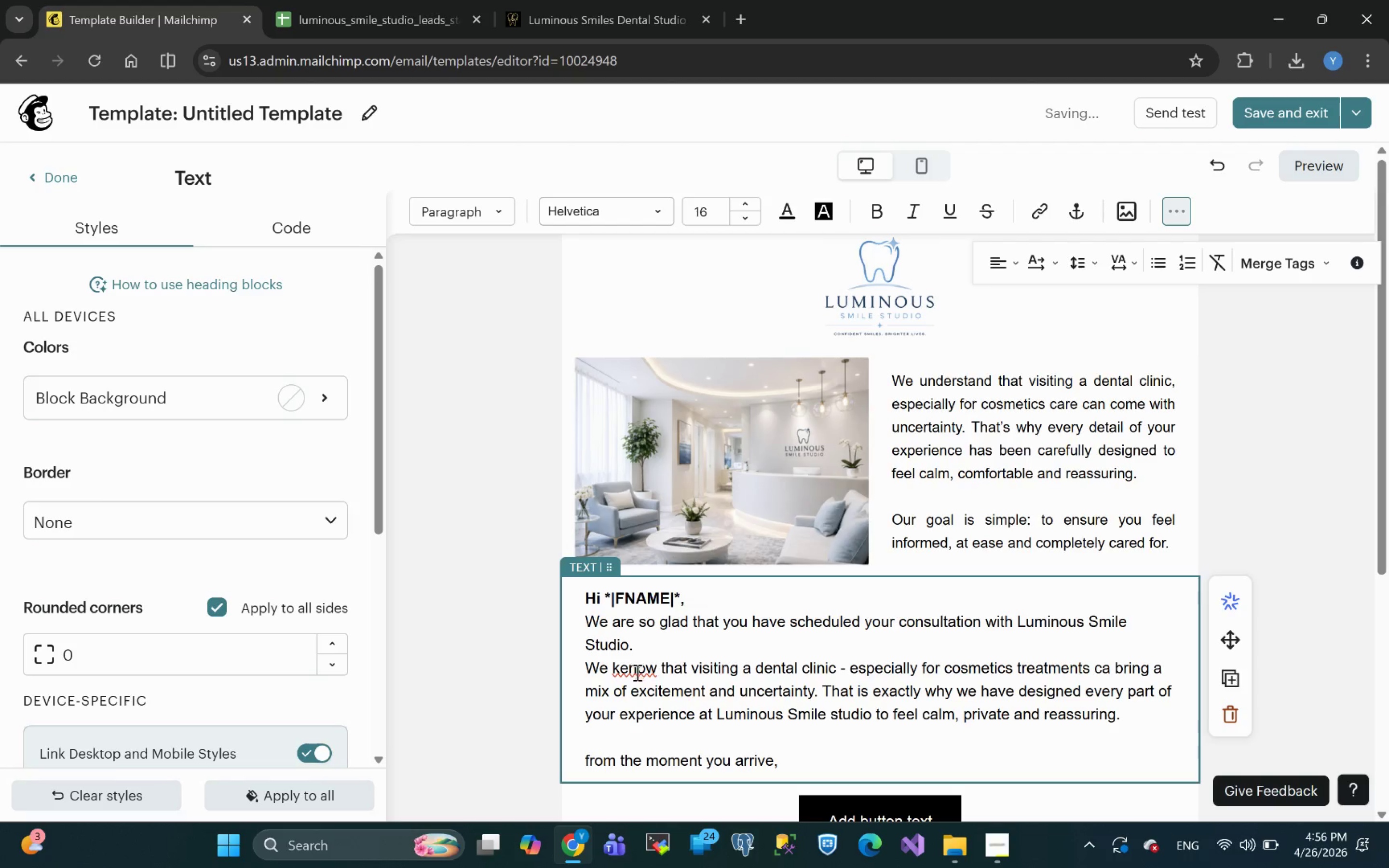 
left_click([632, 668])
 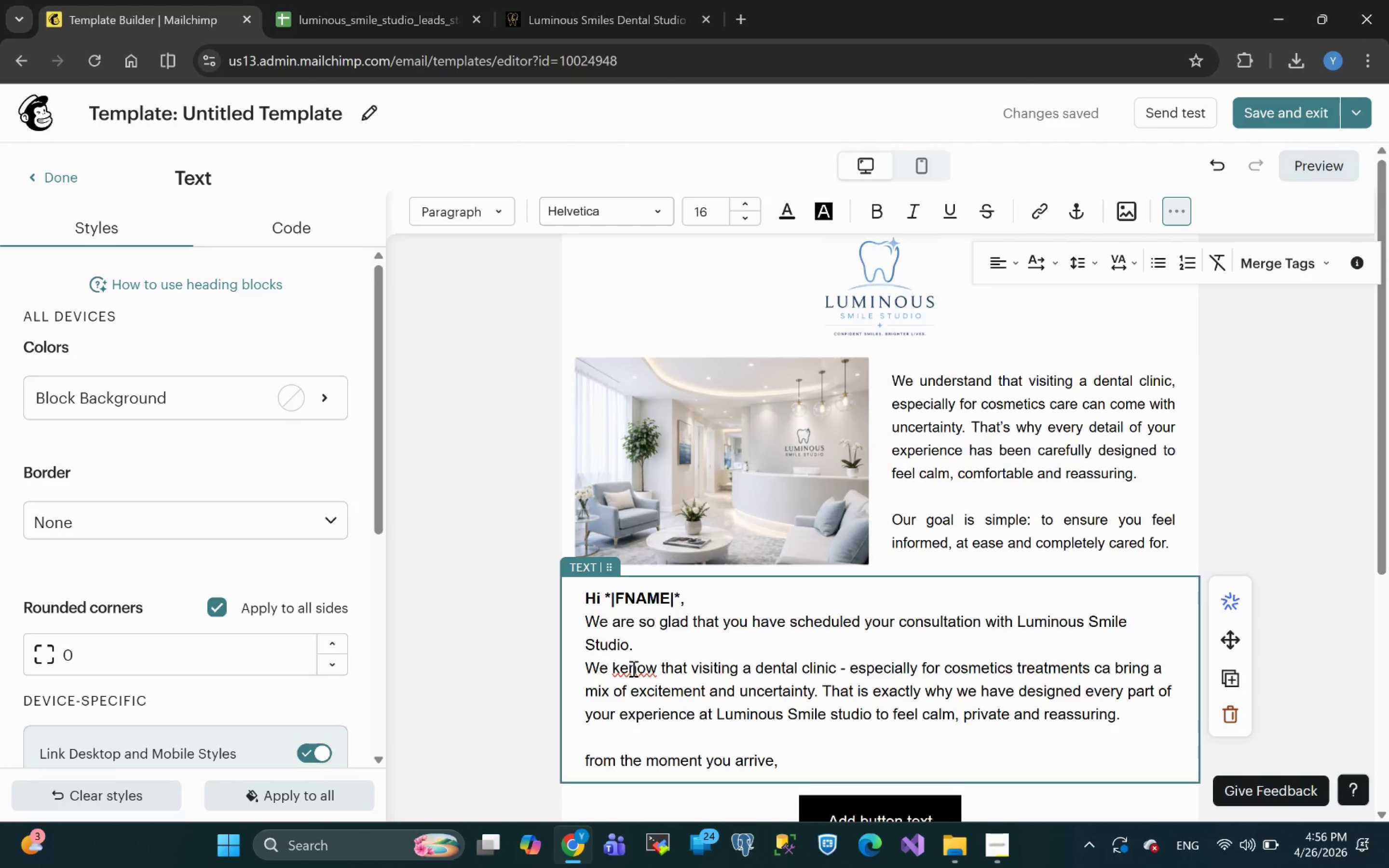 
key(Backspace)
 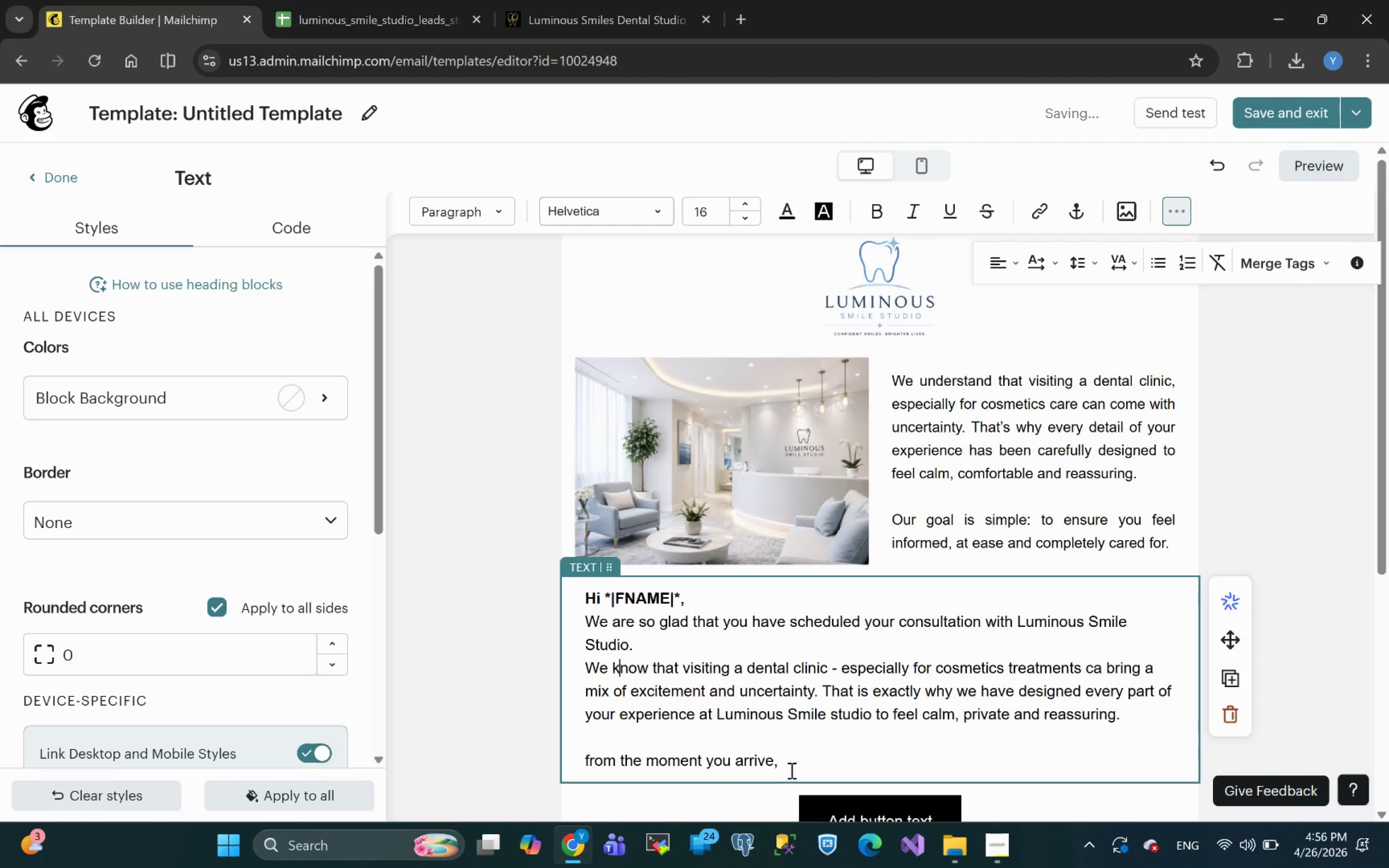 
left_click([792, 768])
 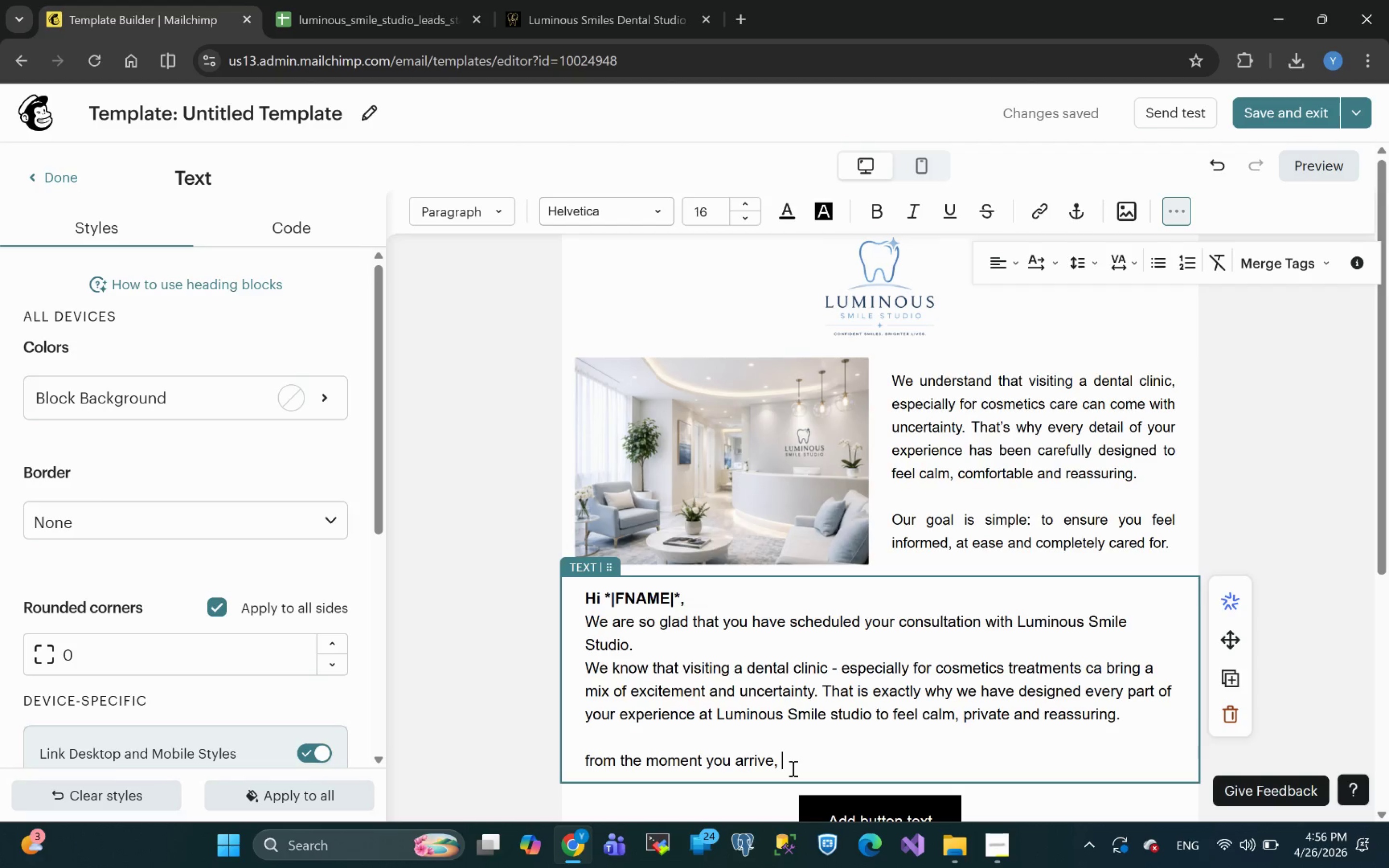 
wait(5.78)
 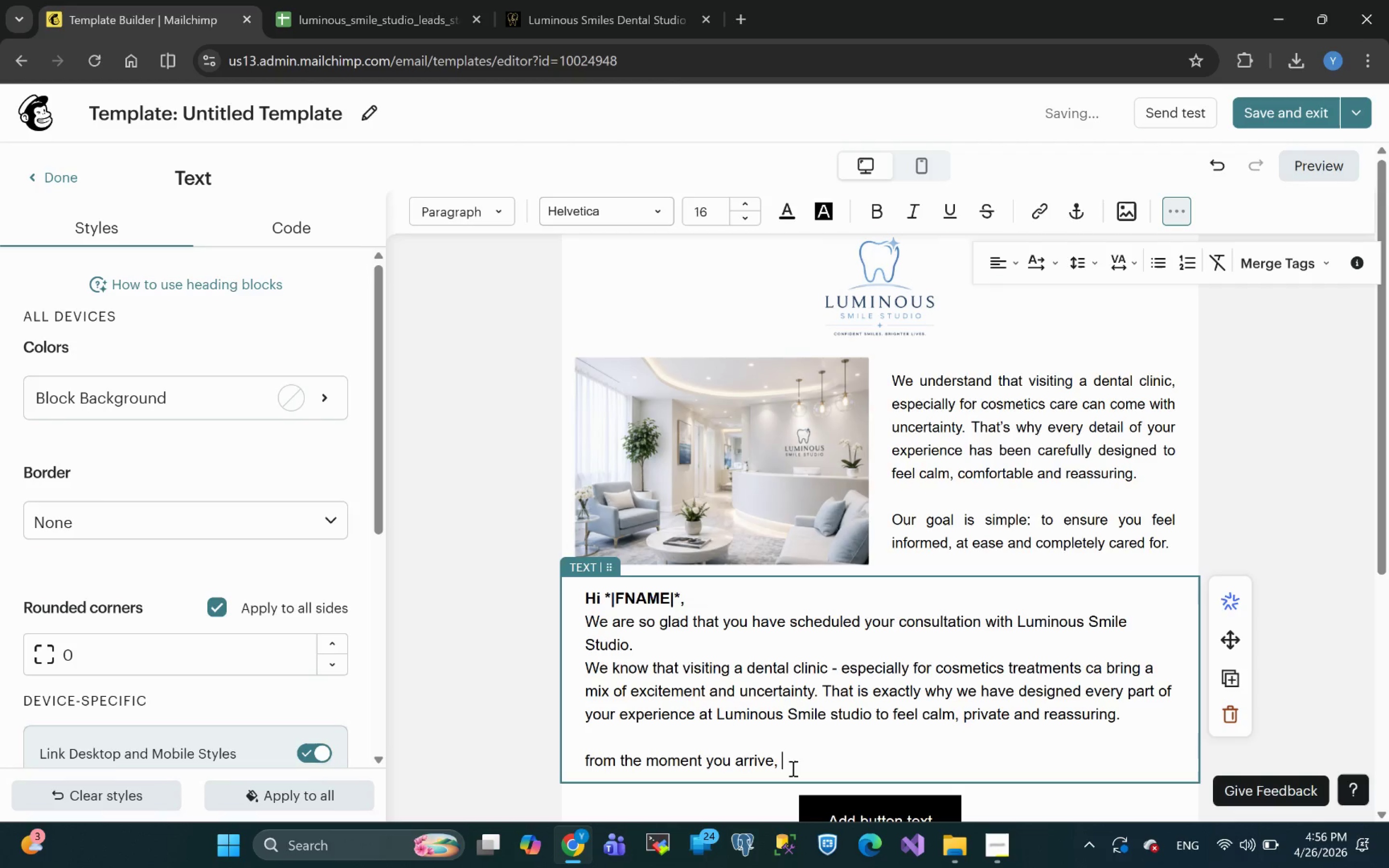 
type(you)
 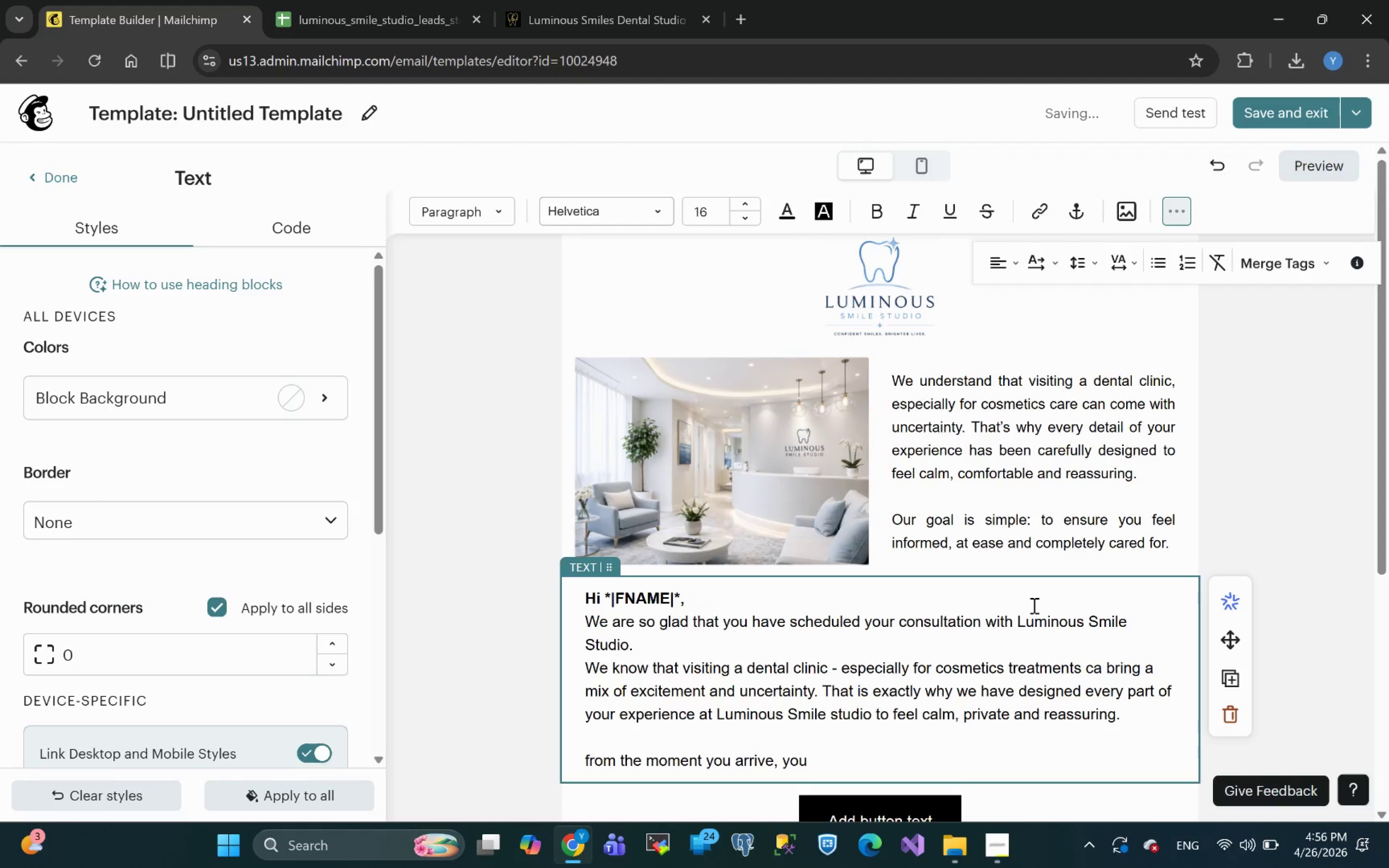 
type('ll )
 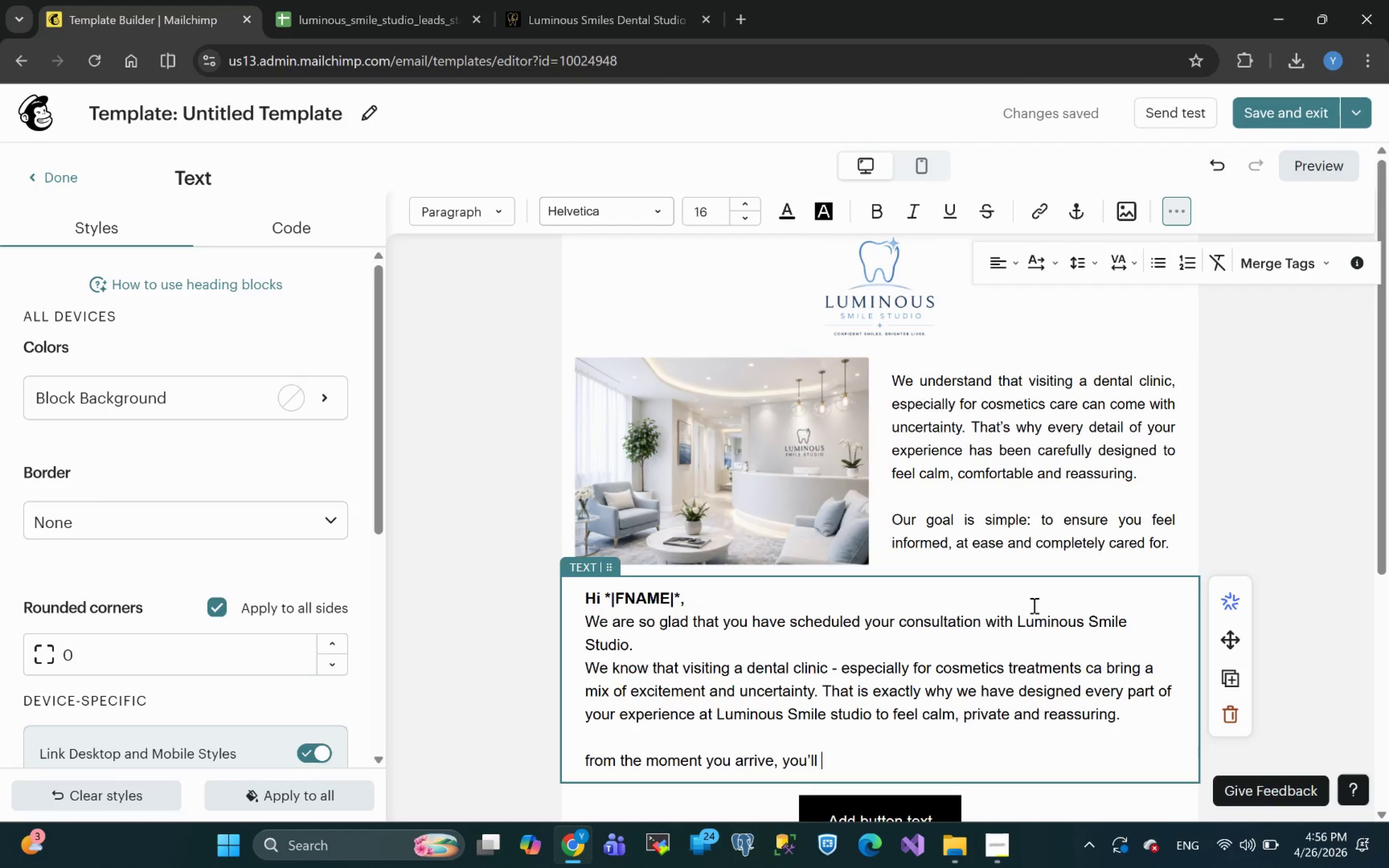 
wait(6.11)
 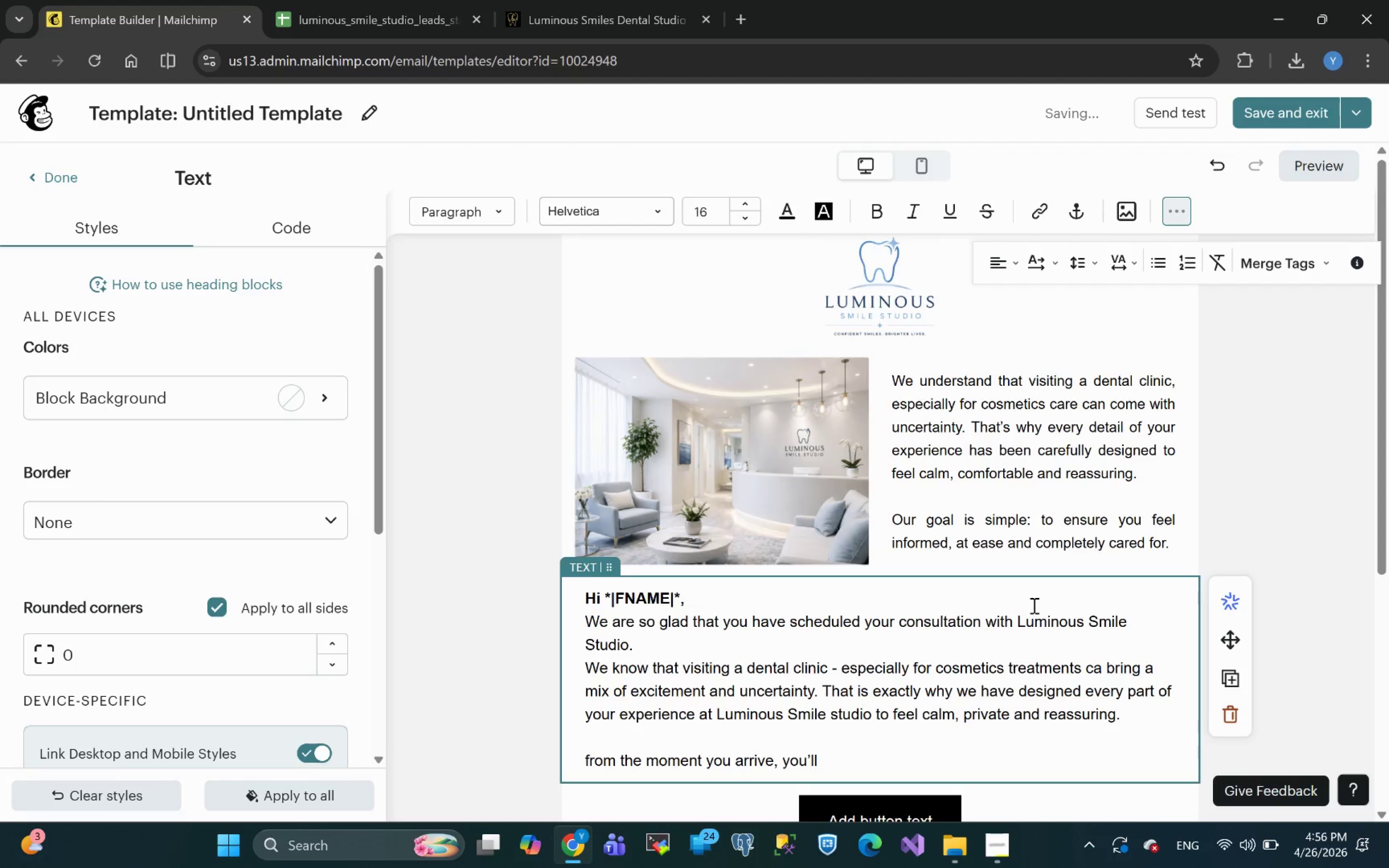 
type(ni)
key(Backspace)
type(otice the difference.)
 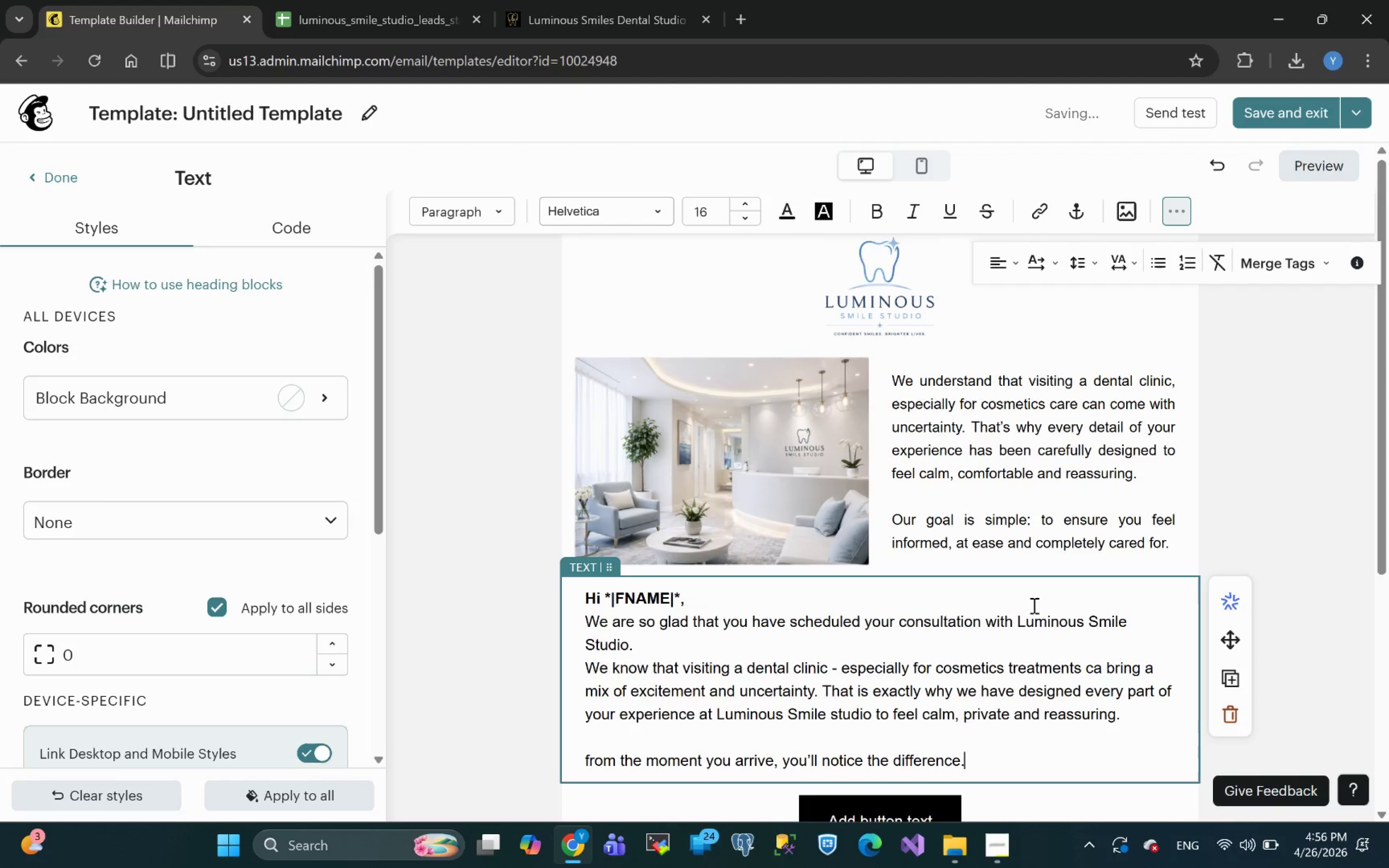 
key(Enter)
 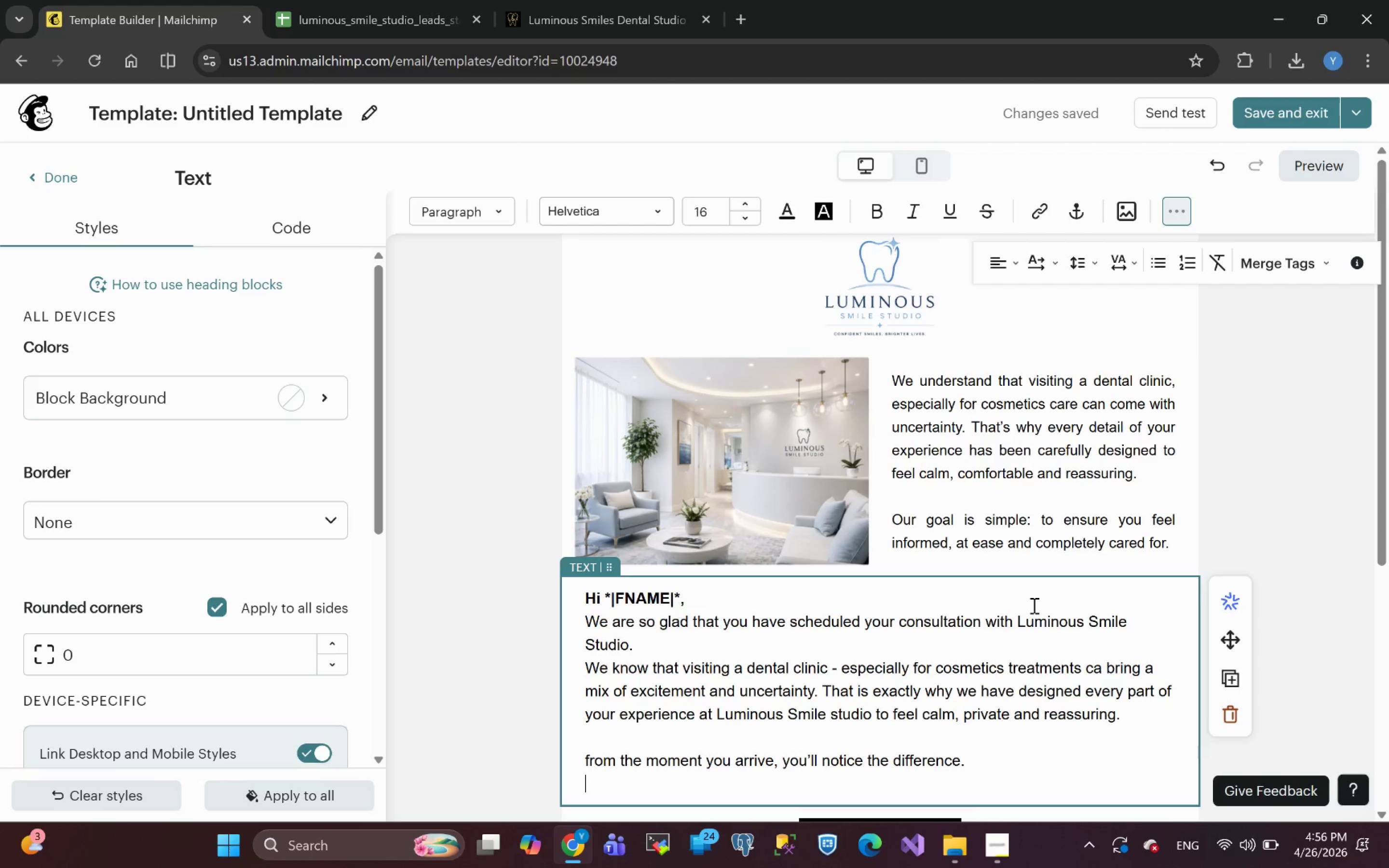 
wait(15.91)
 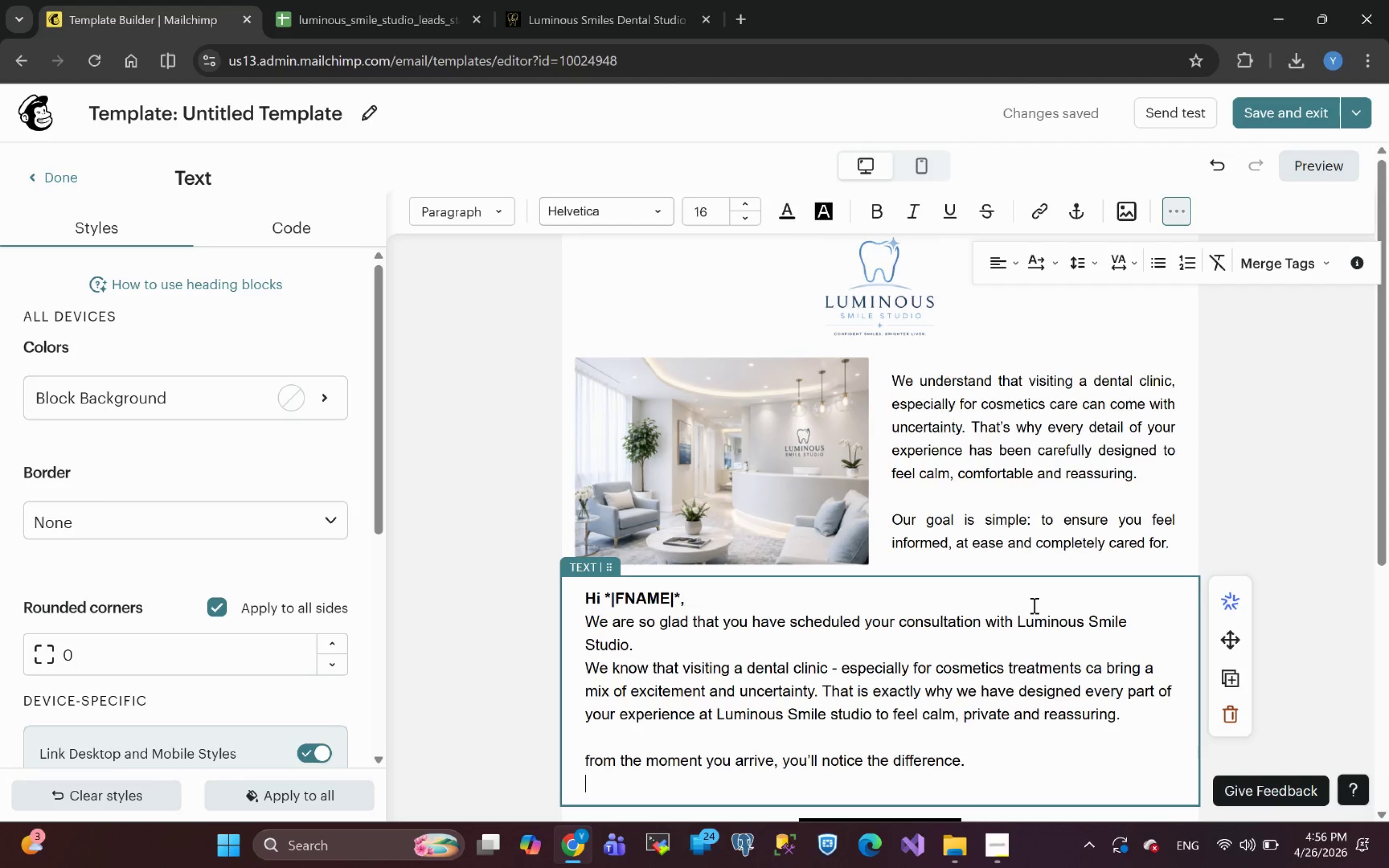 
left_click([587, 761])
 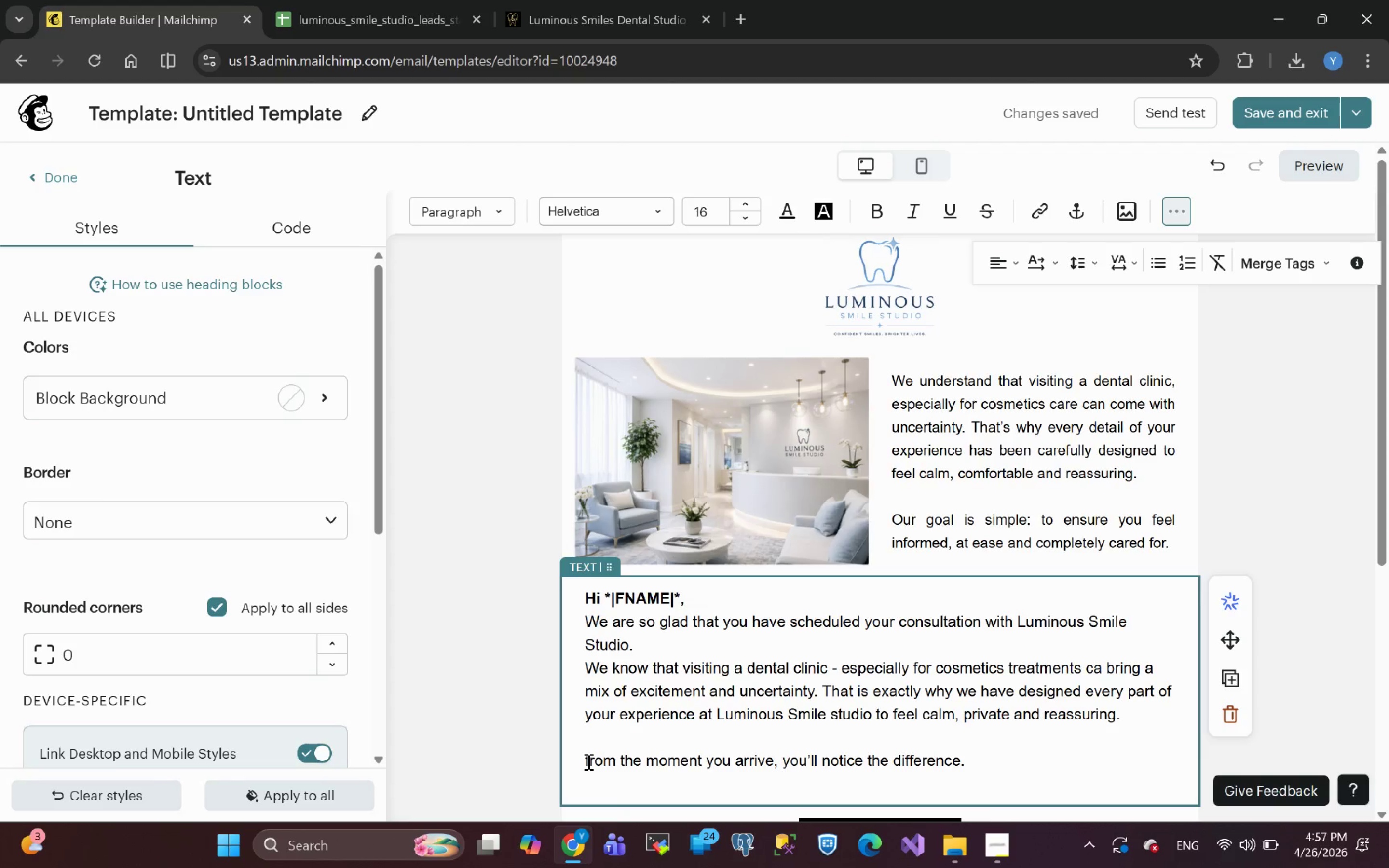 
key(Backspace)
 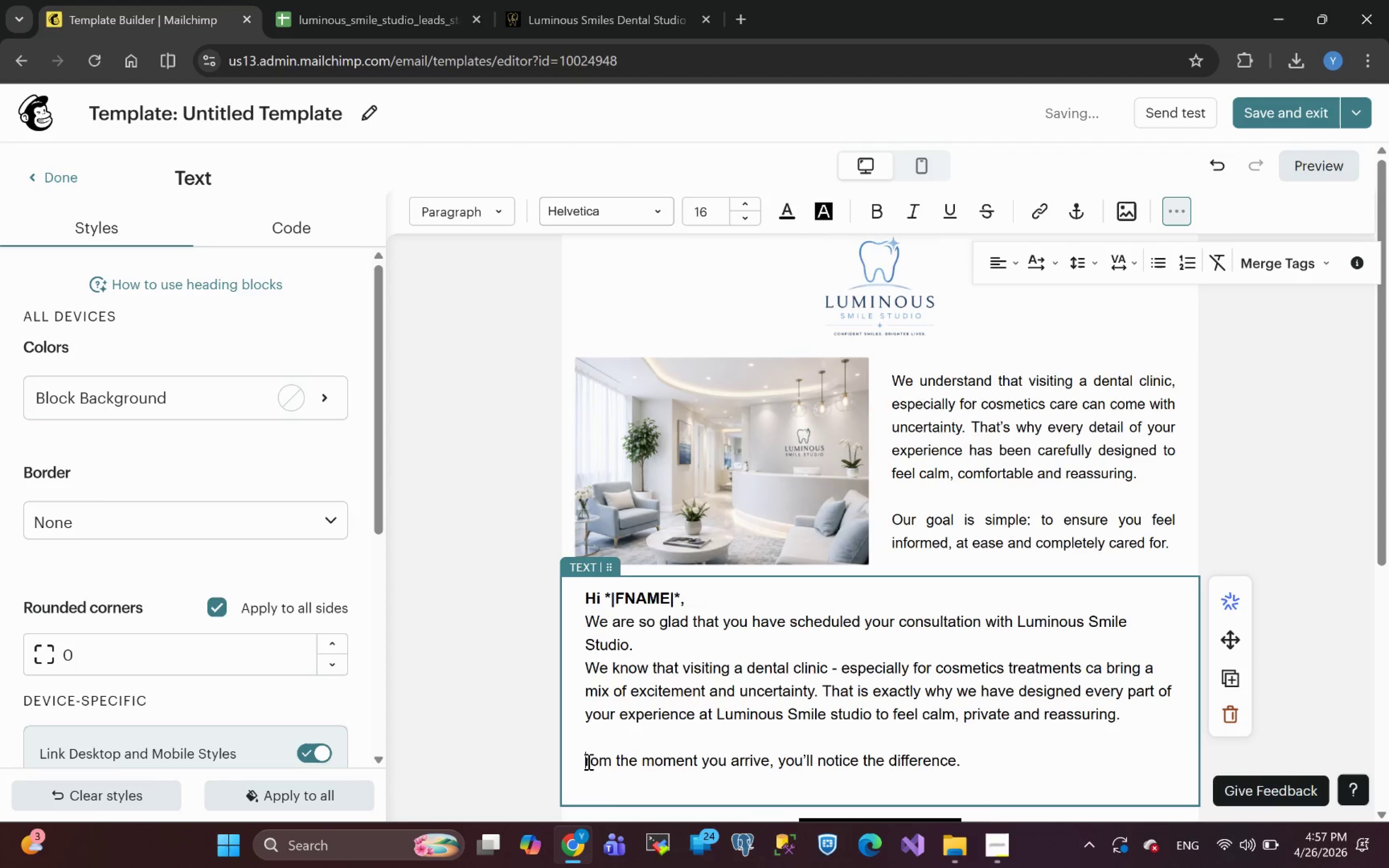 
key(Shift+F)
 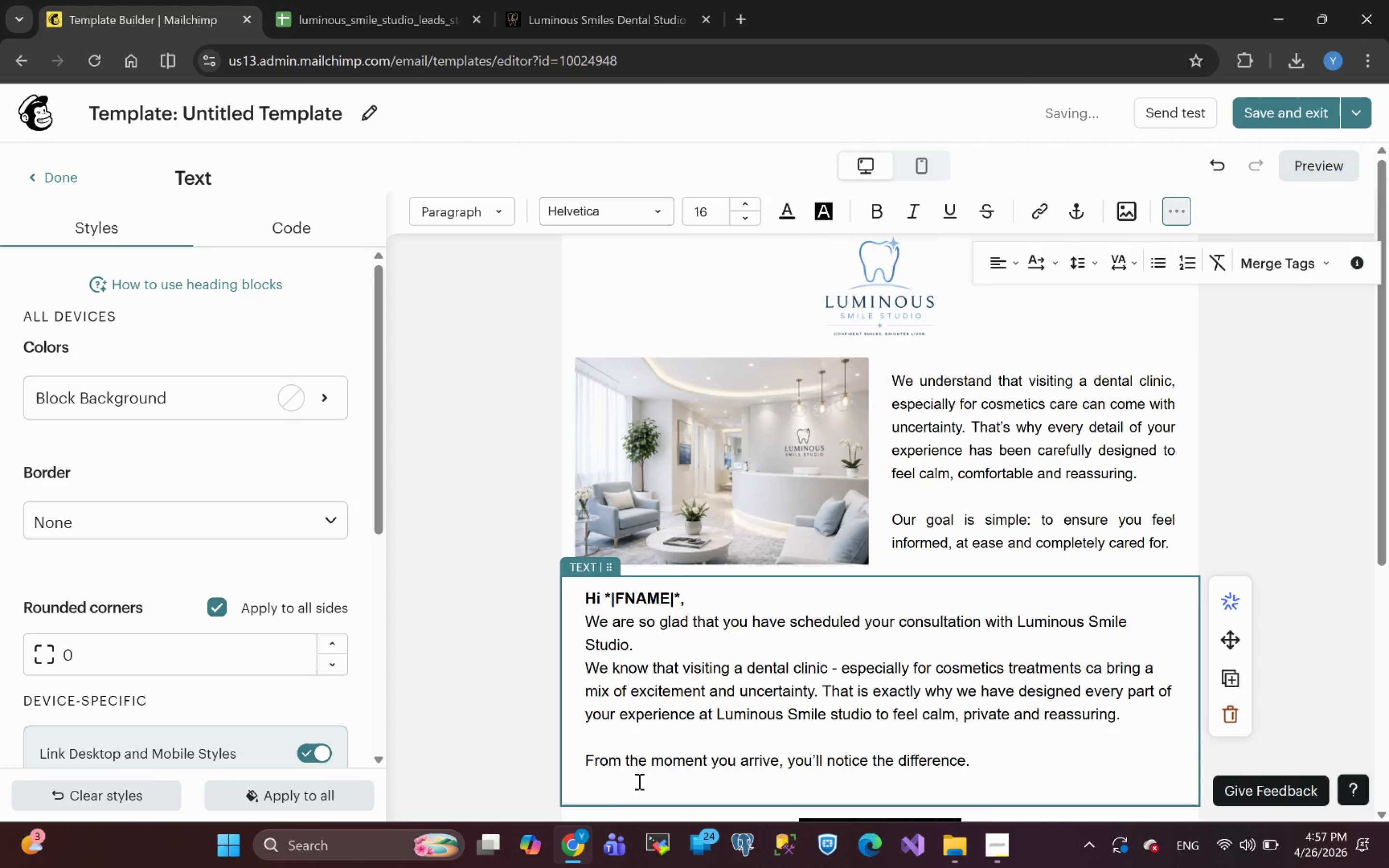 
left_click([625, 787])
 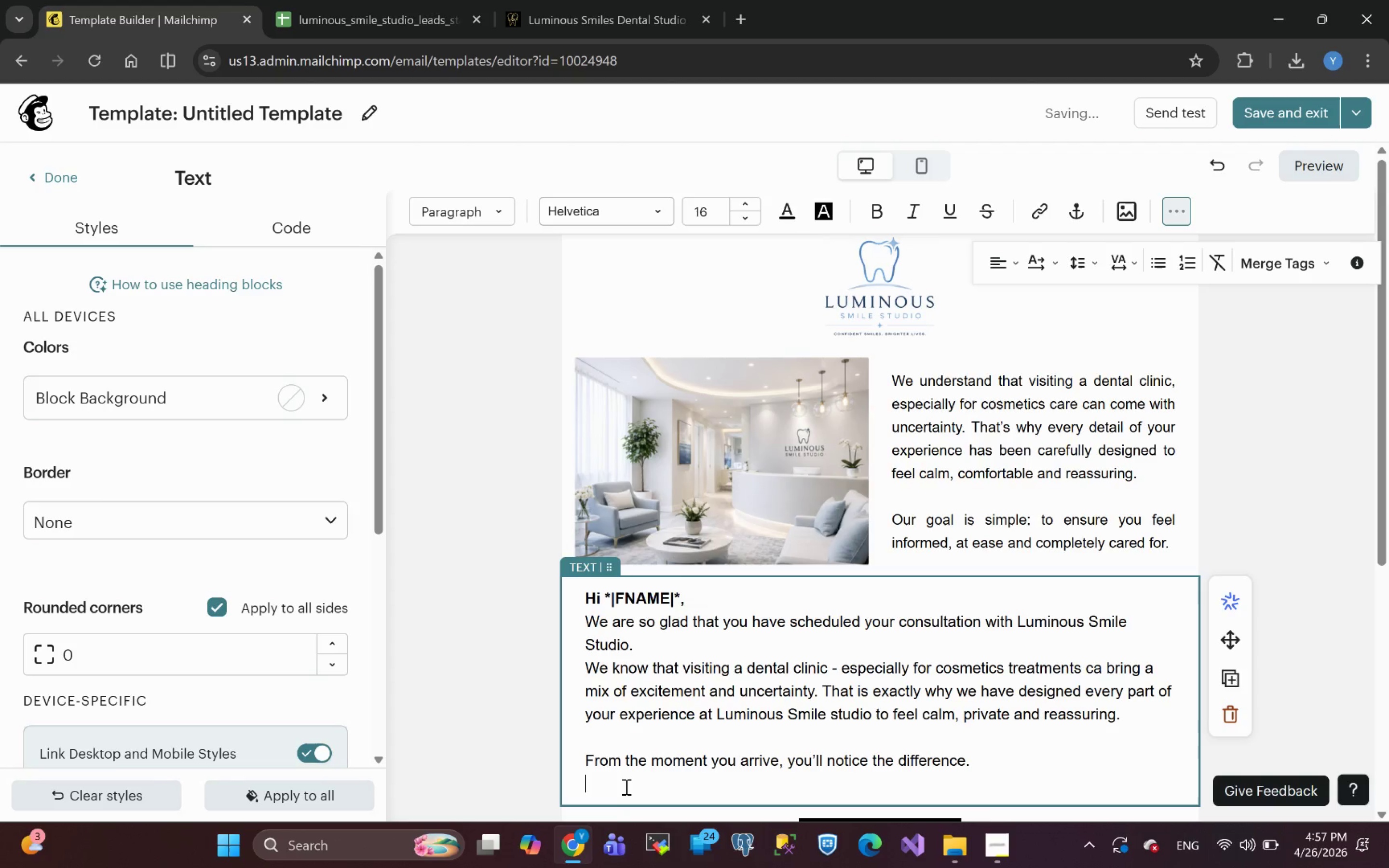 
type(To make your visit even )
 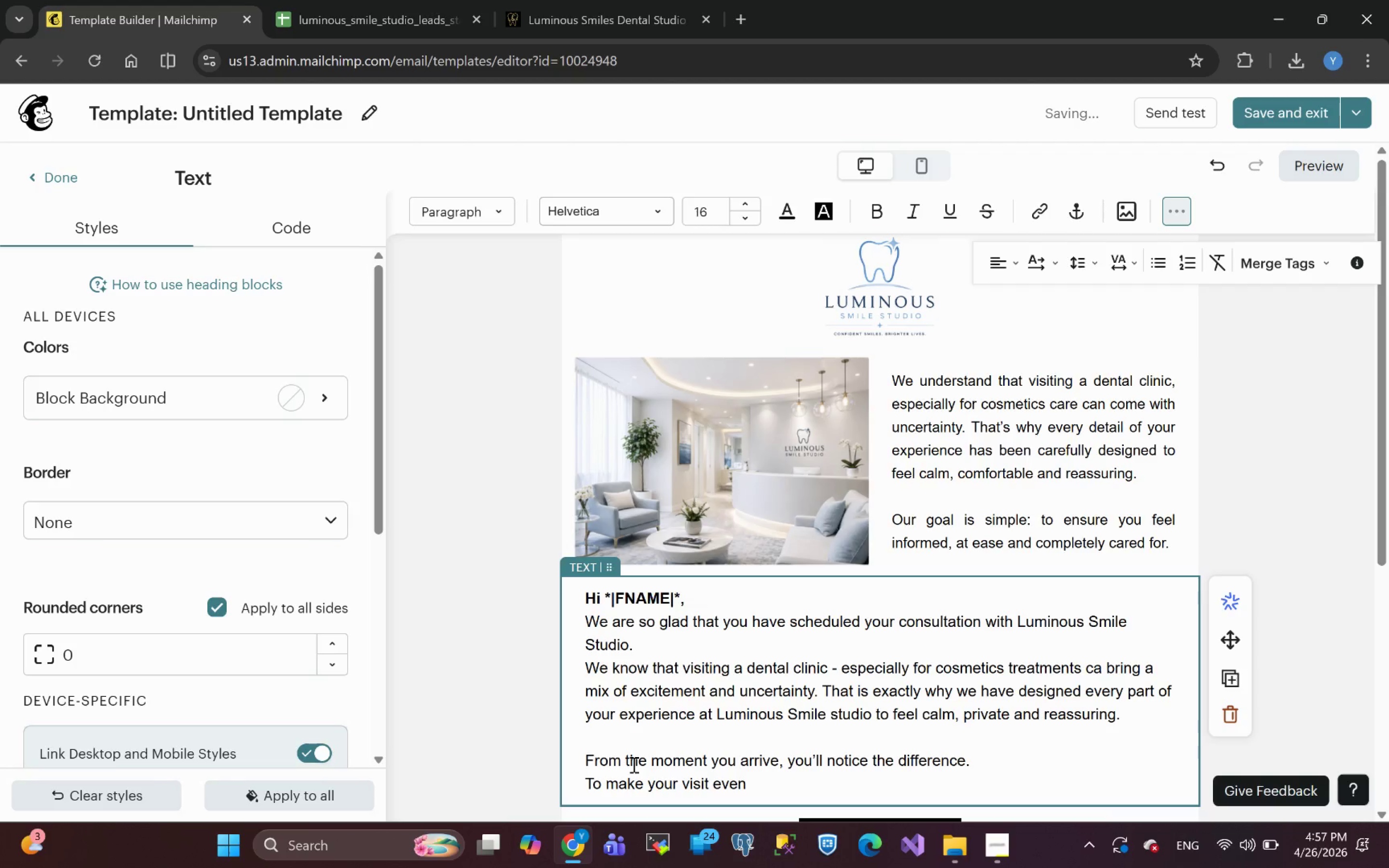 
type(more comfortable )
 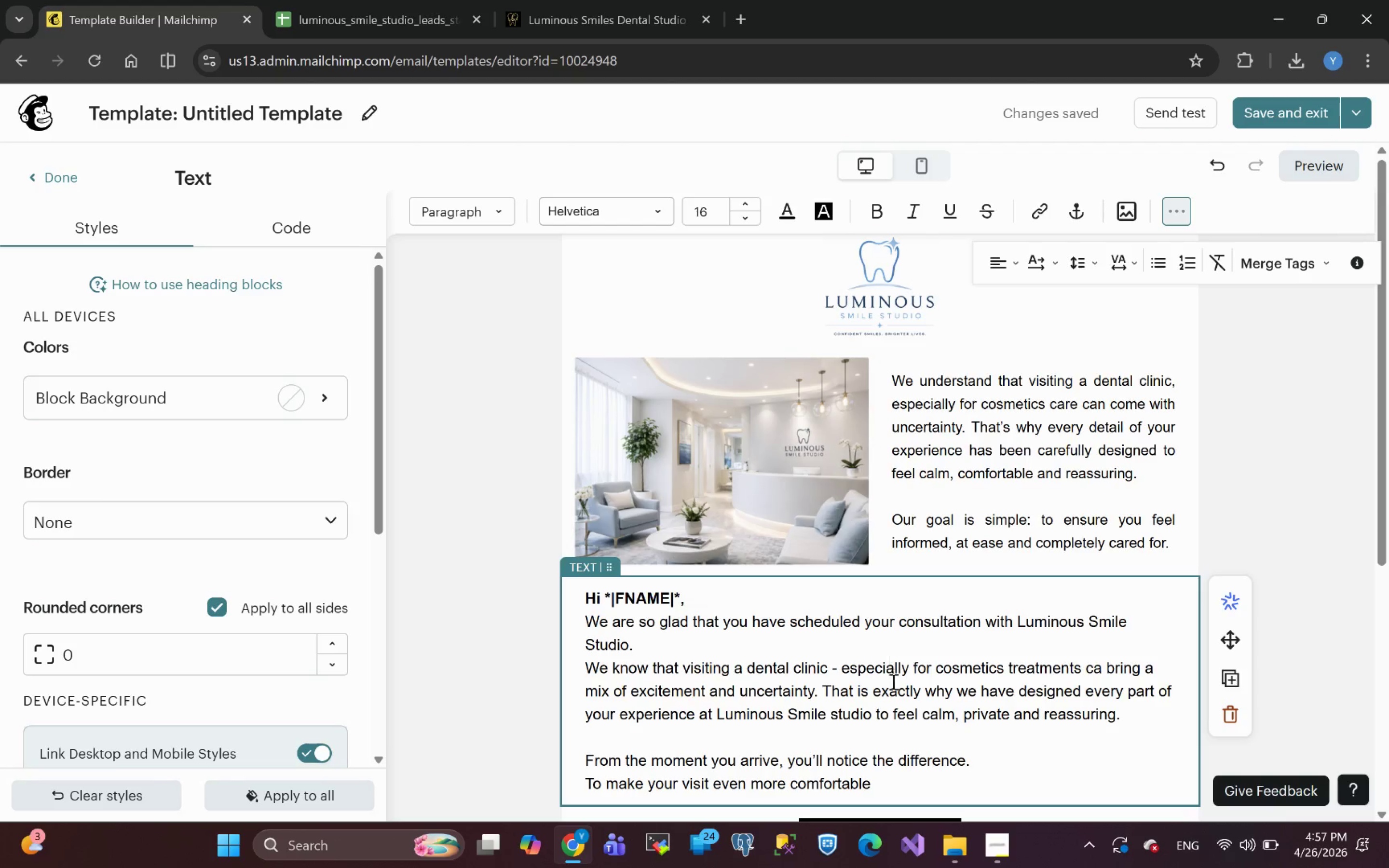 
wait(35.66)
 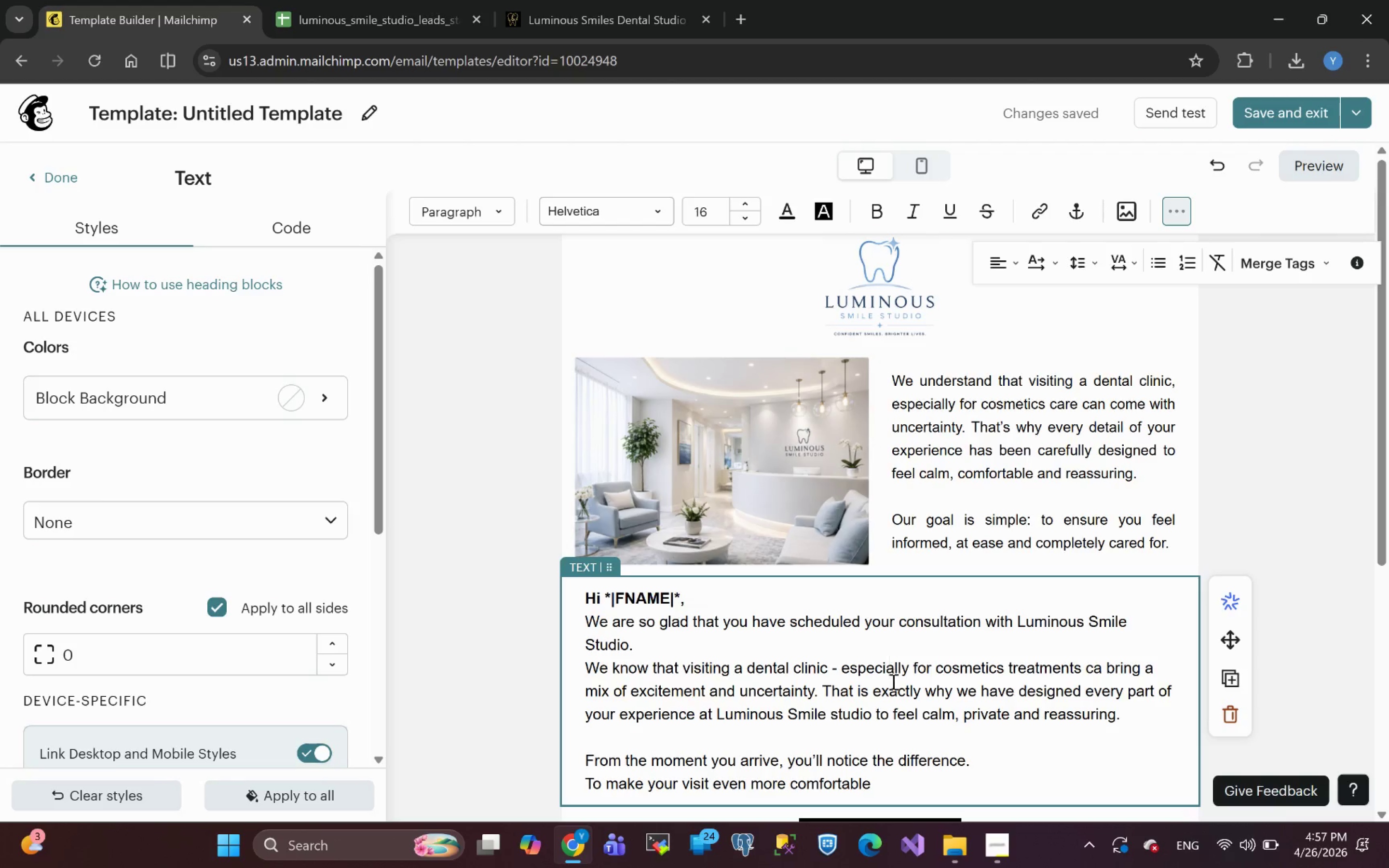 
key(Backspace)
type(, we offer:)
 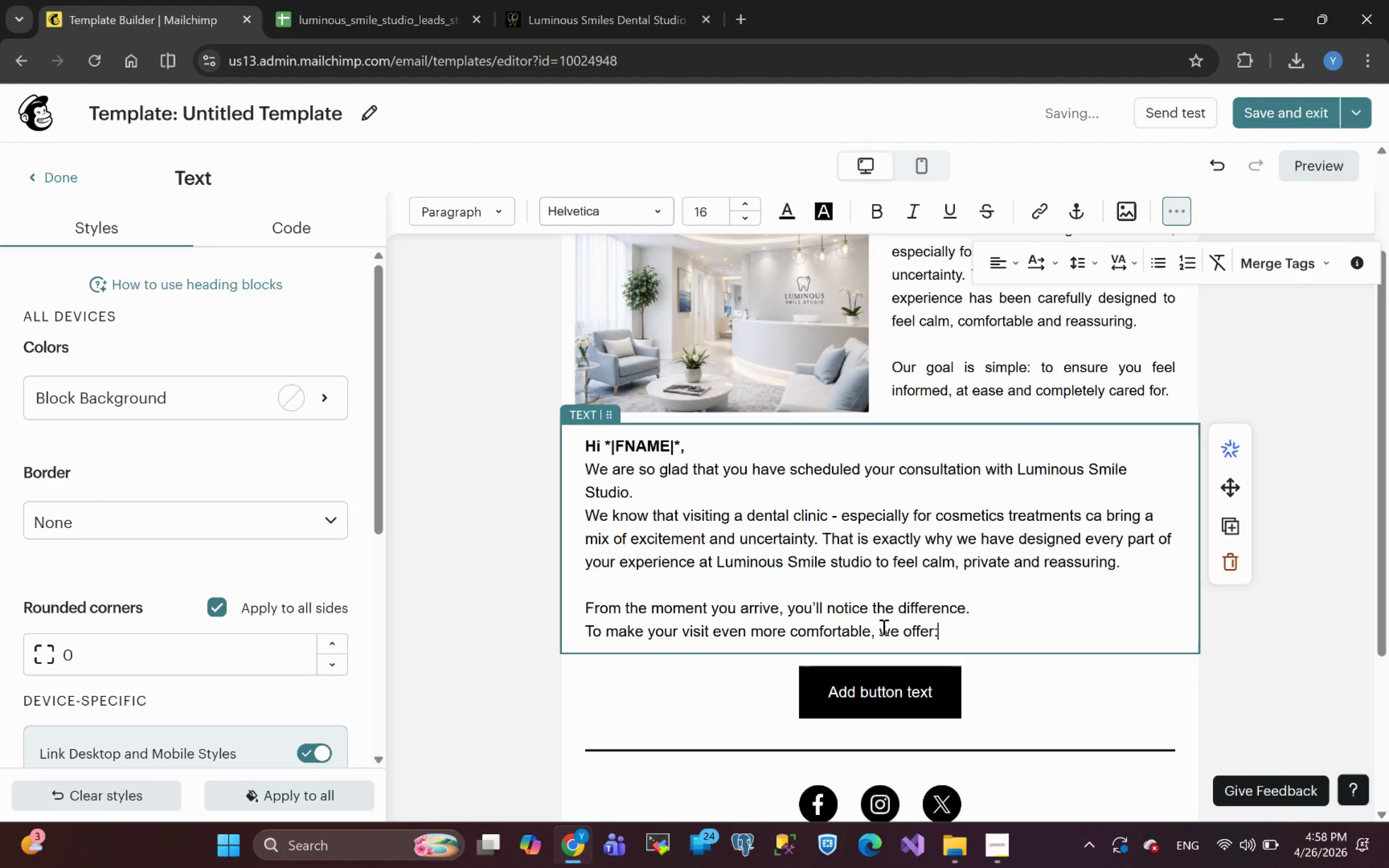 
key(Enter)
 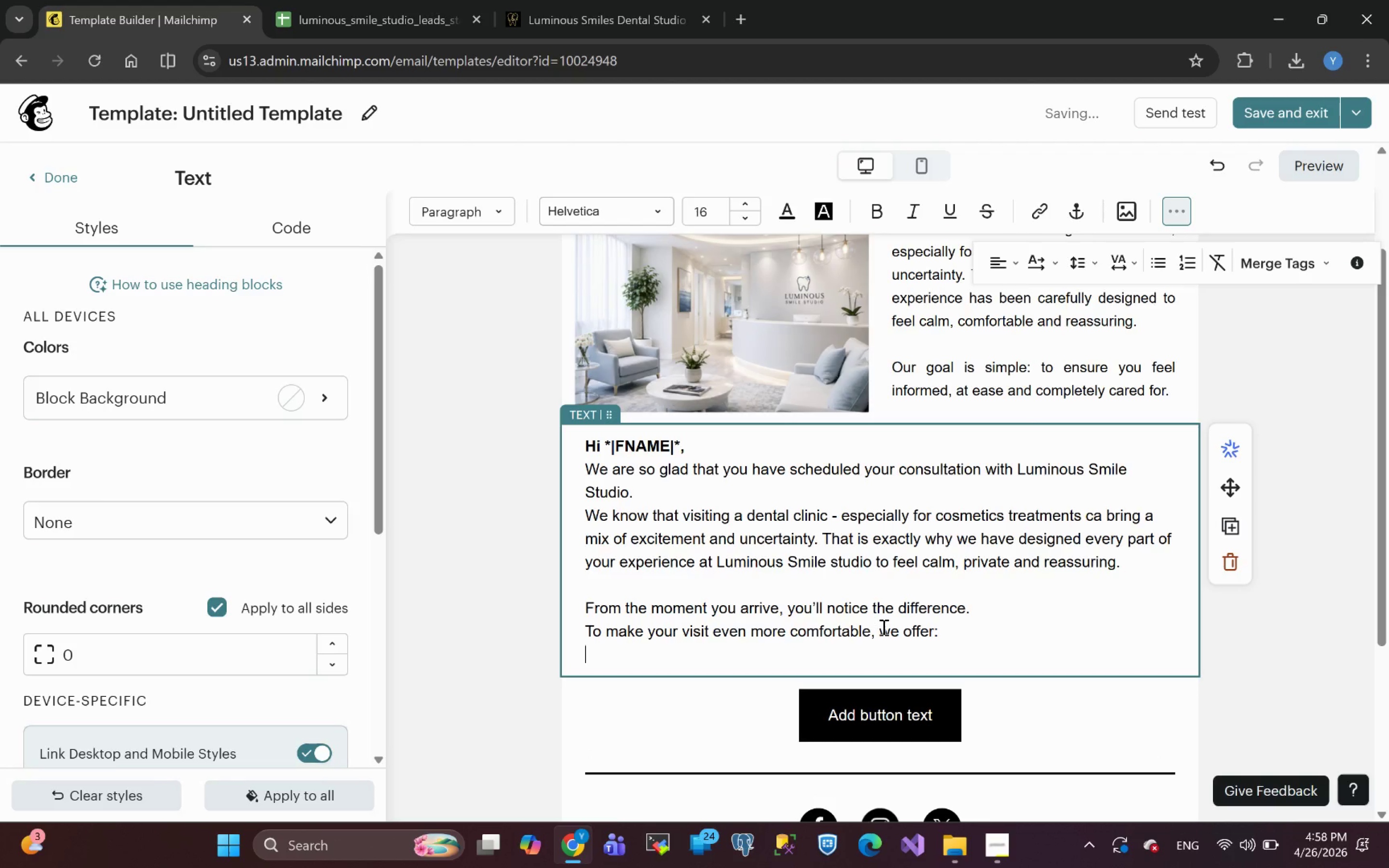 
type(Noice c)
key(Backspace)
key(Backspace)
 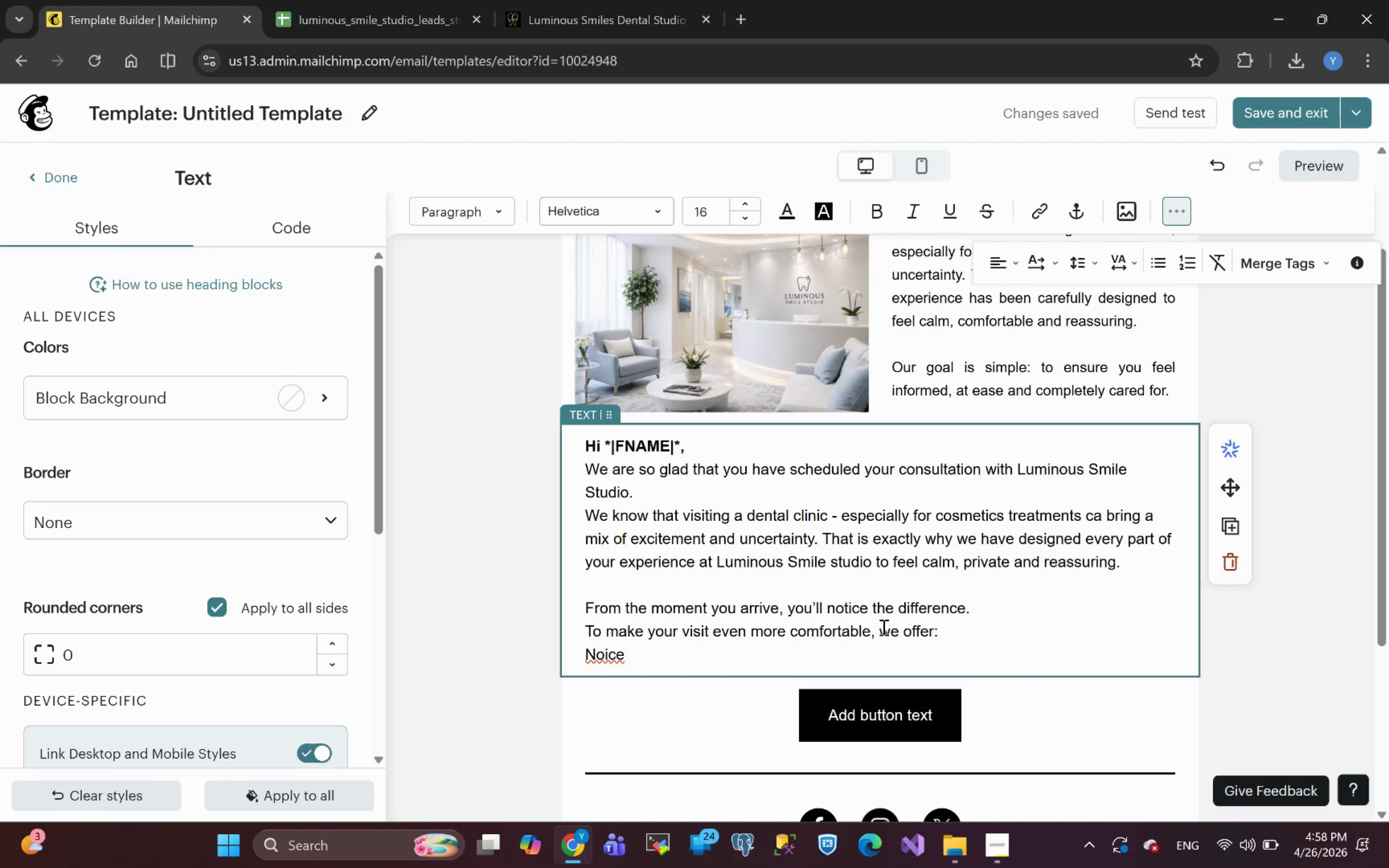 
wait(7.27)
 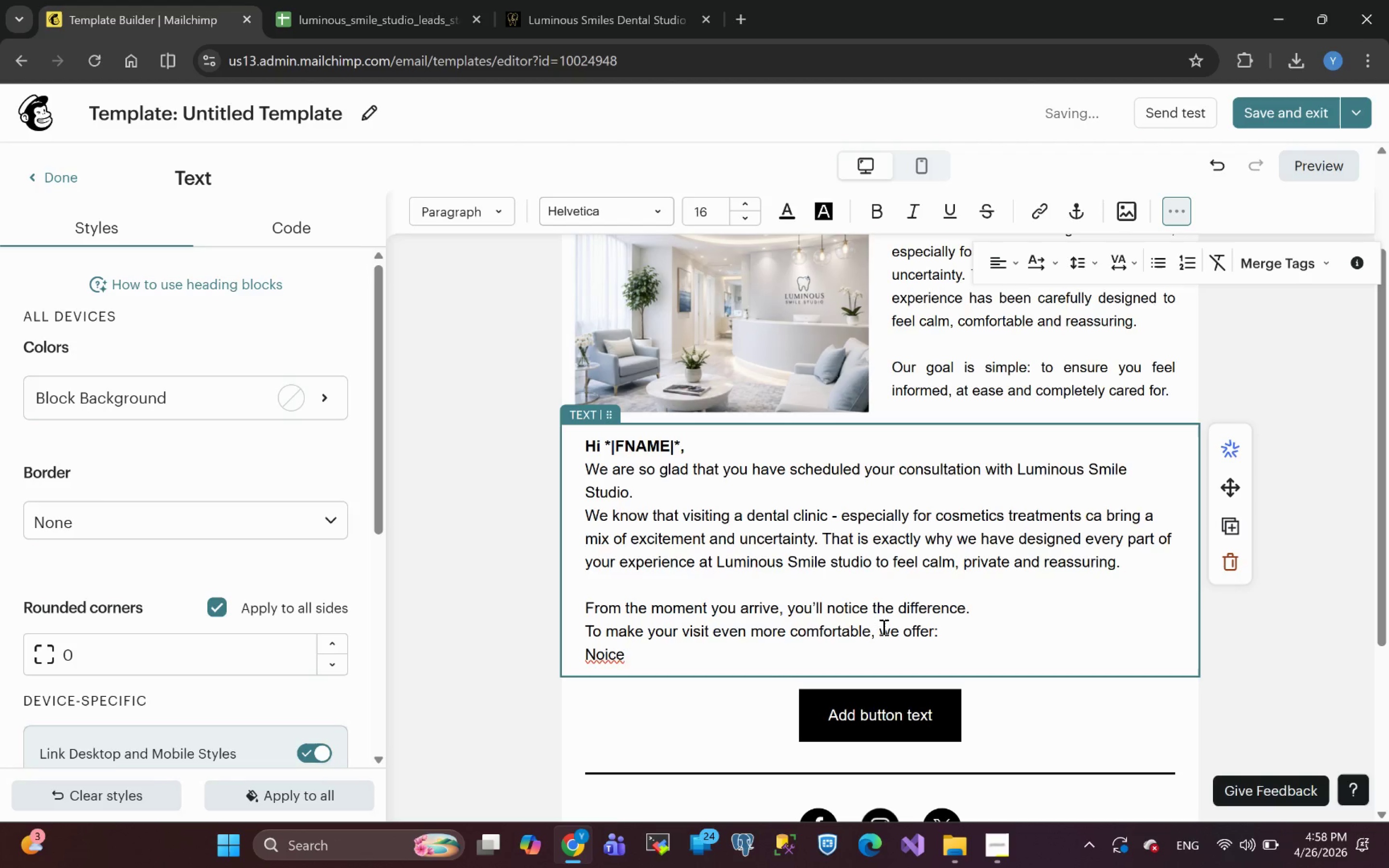 
key(Backspace)
key(Backspace)
type(se-cancellation )
 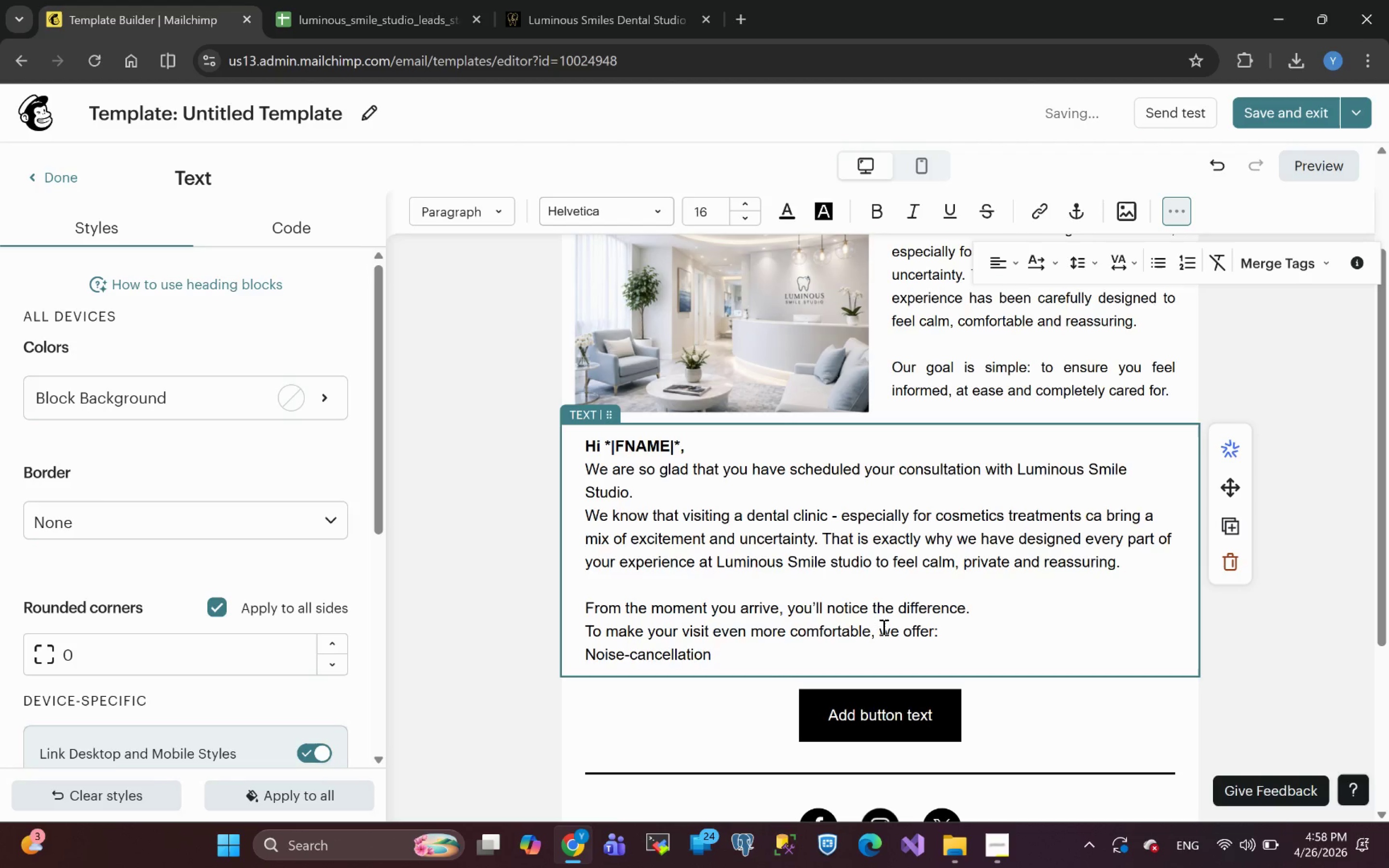 
type(headphones for )
 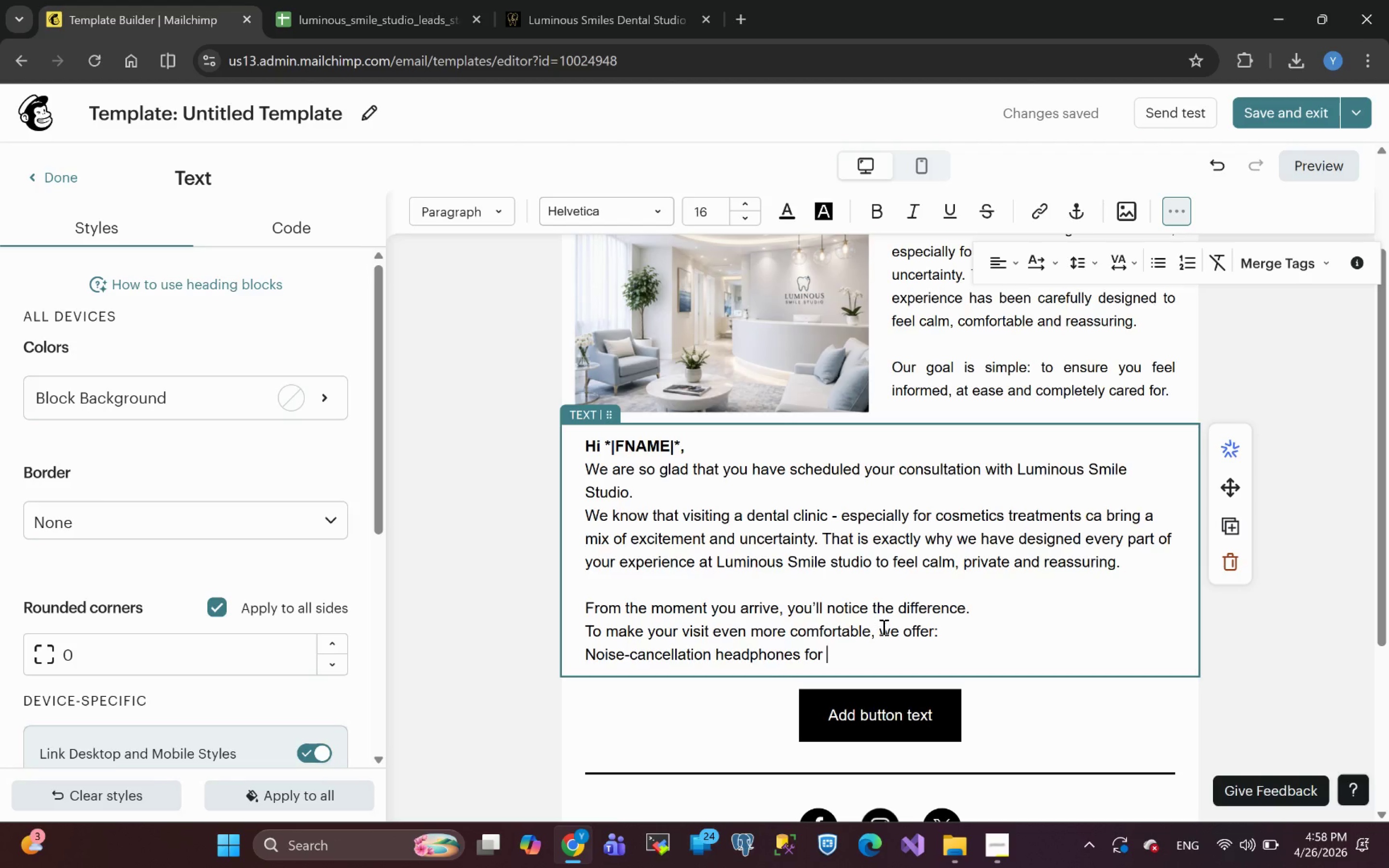 
wait(6.06)
 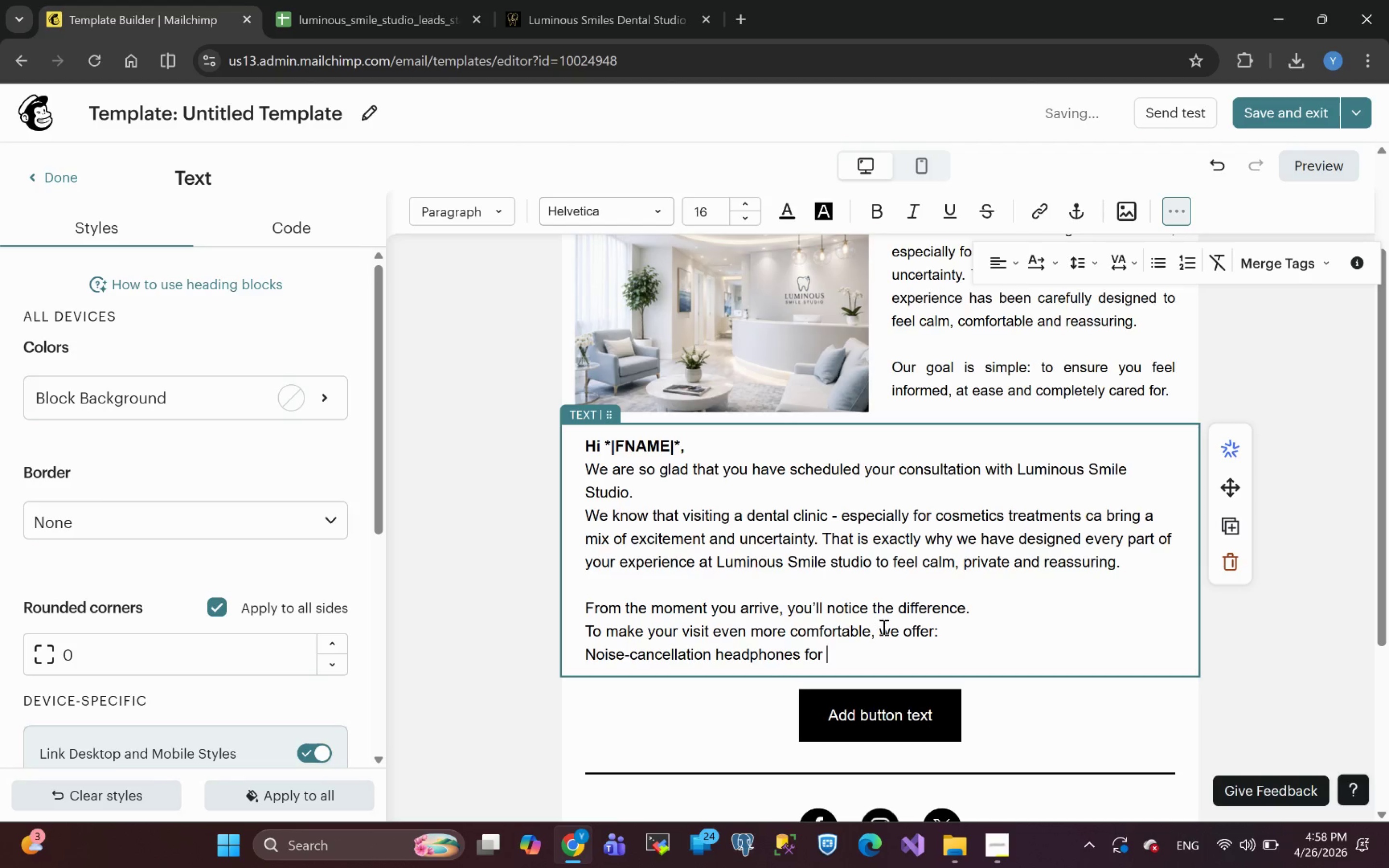 
type(a peaceful )
 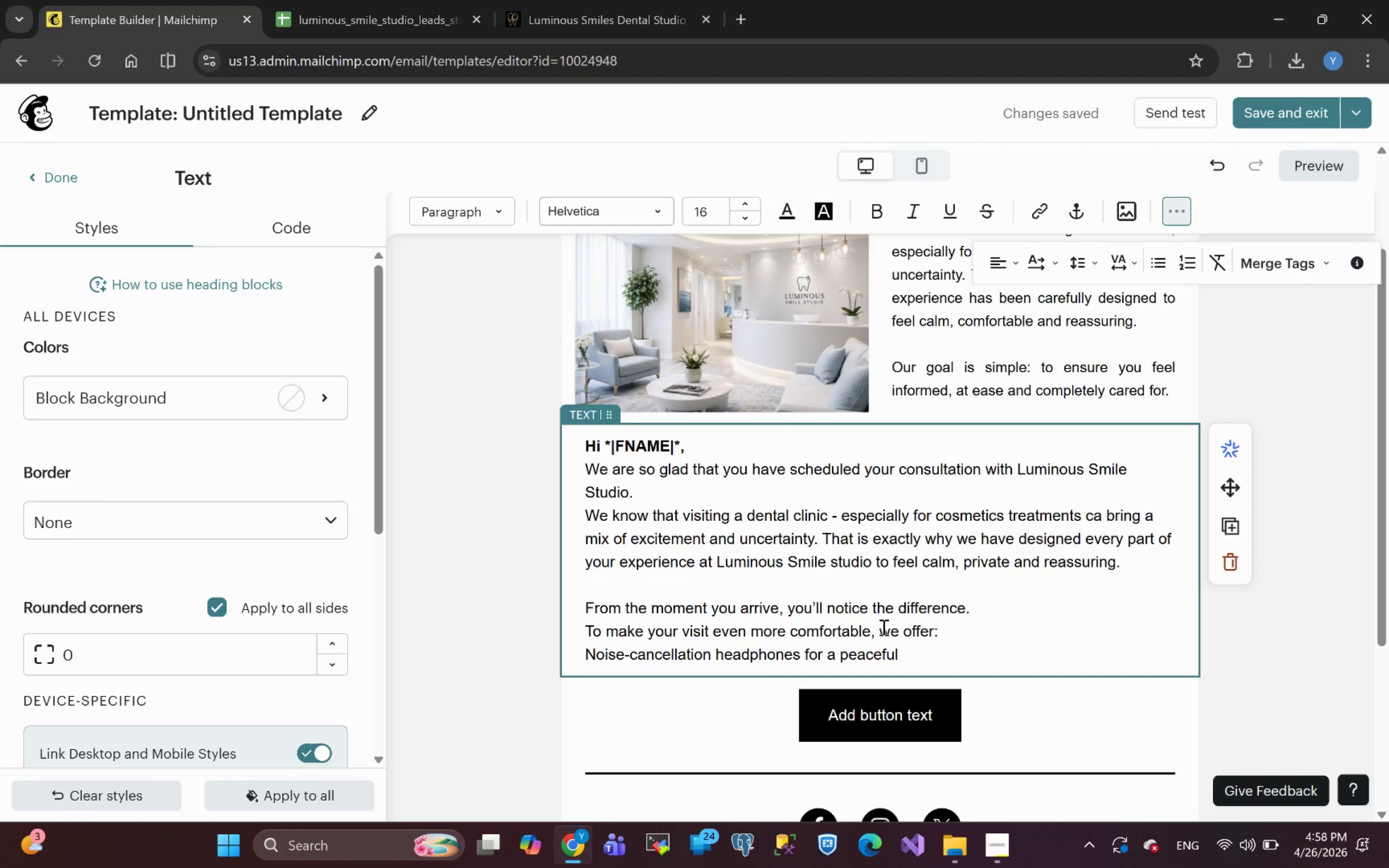 
wait(5.23)
 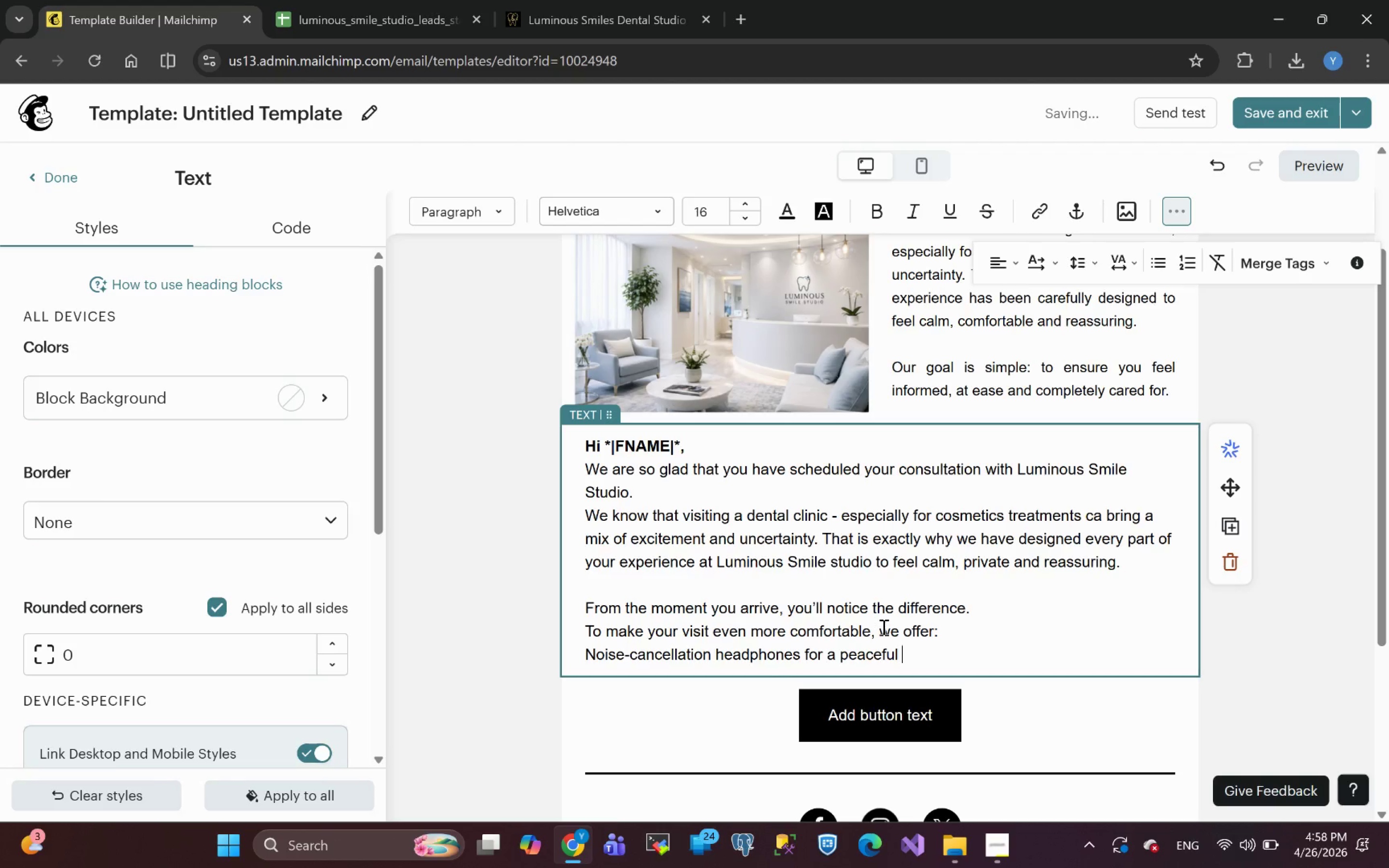 
type(experience)
 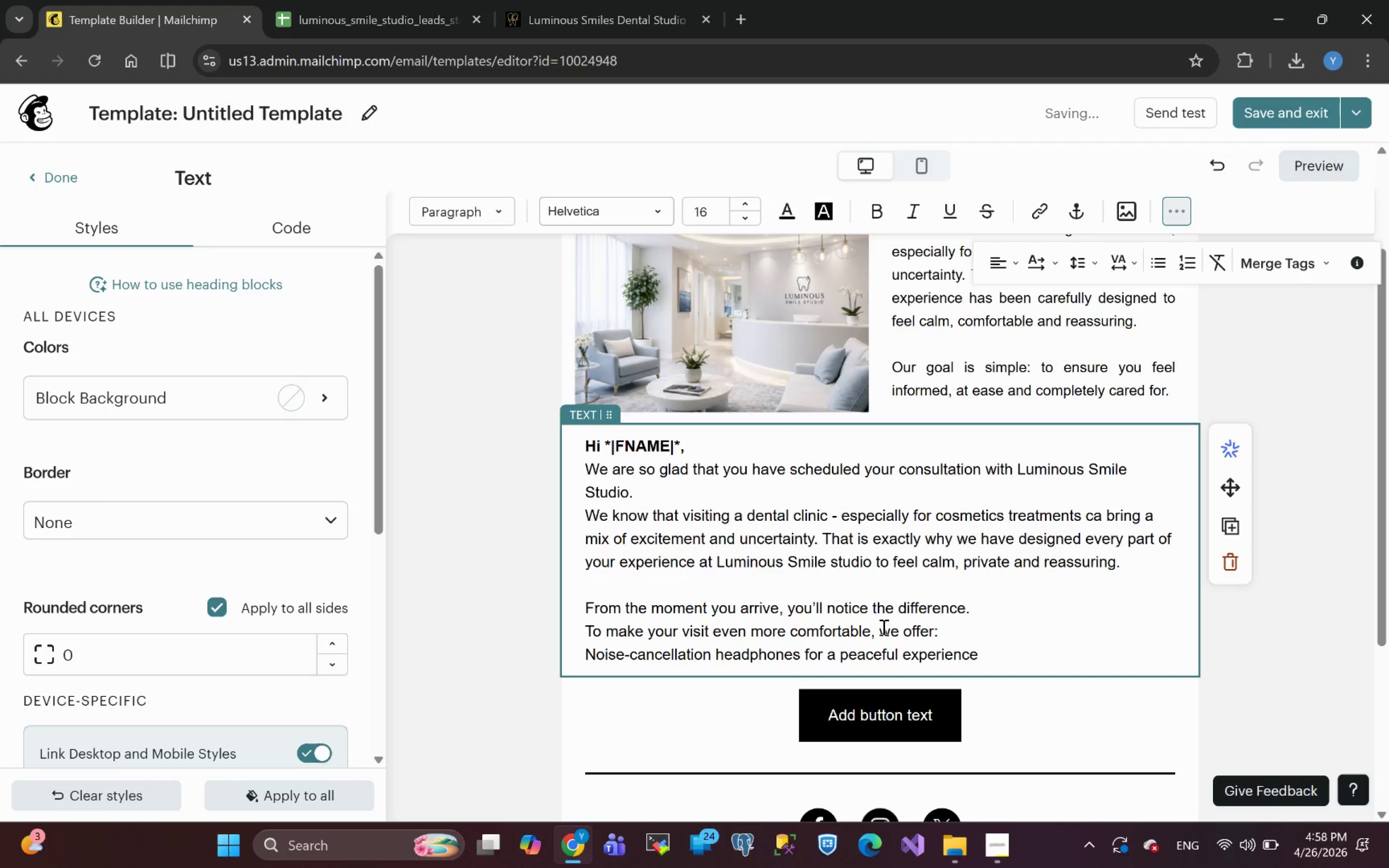 
key(Enter)
 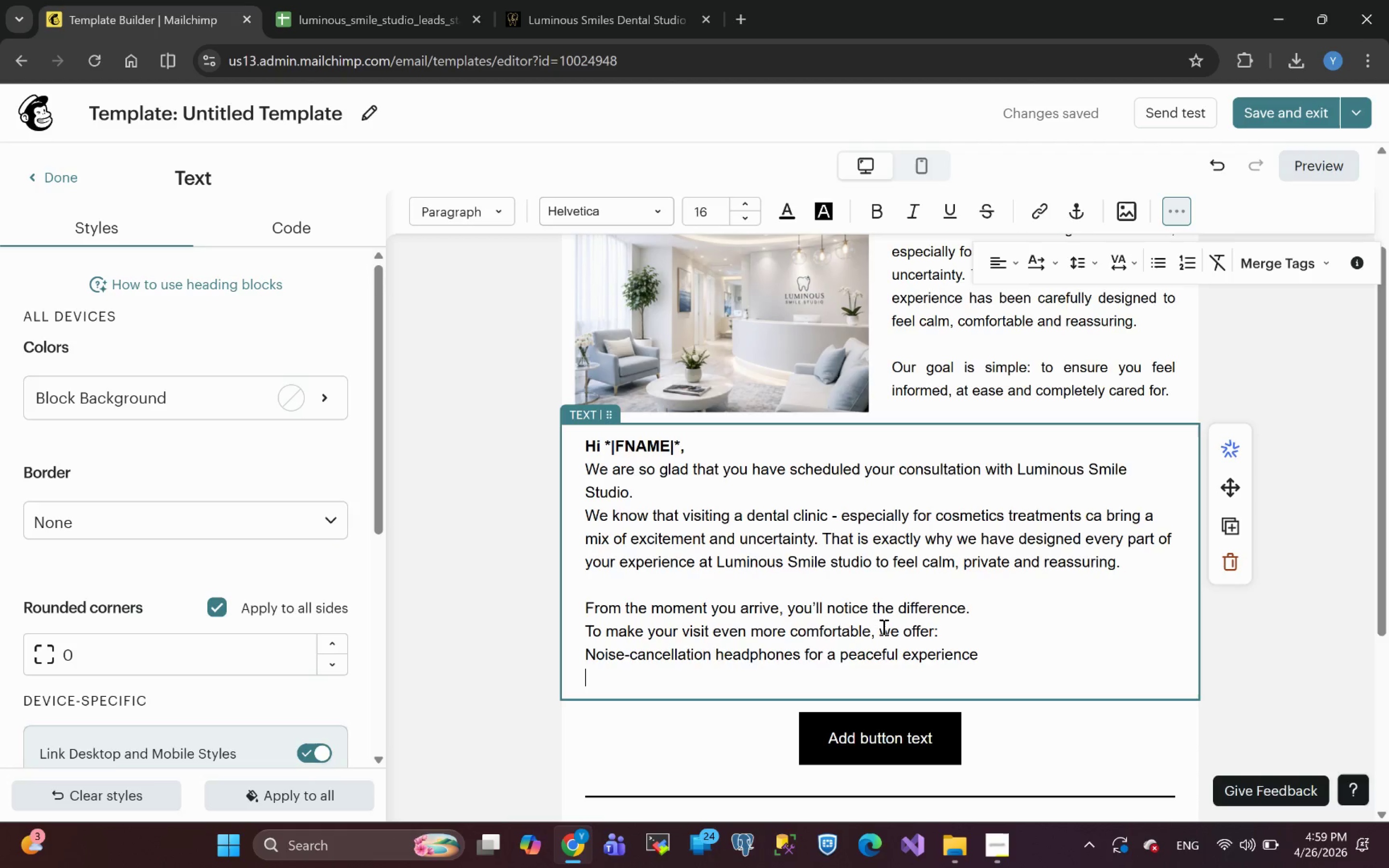 
wait(13.97)
 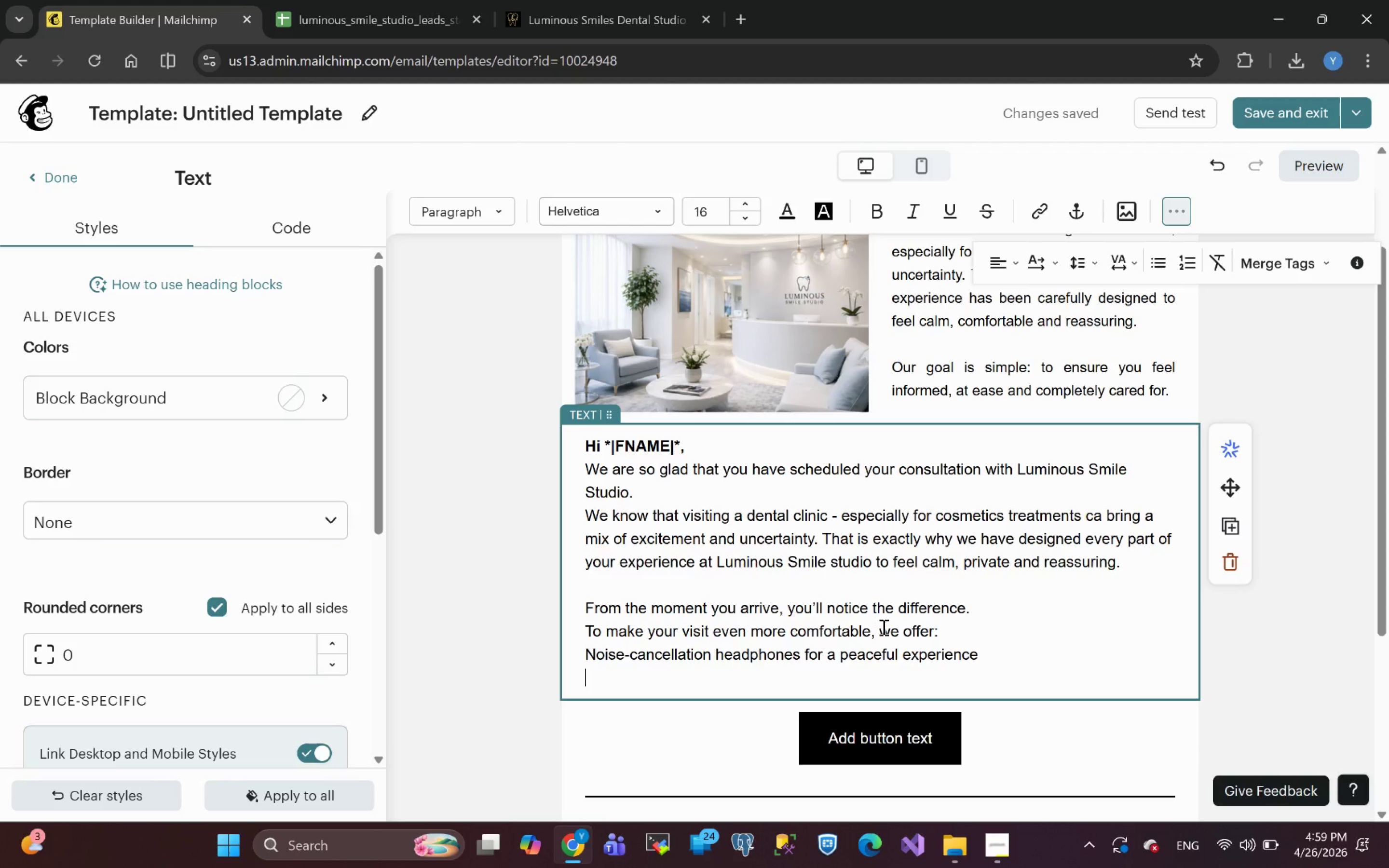 
type(Scented )
 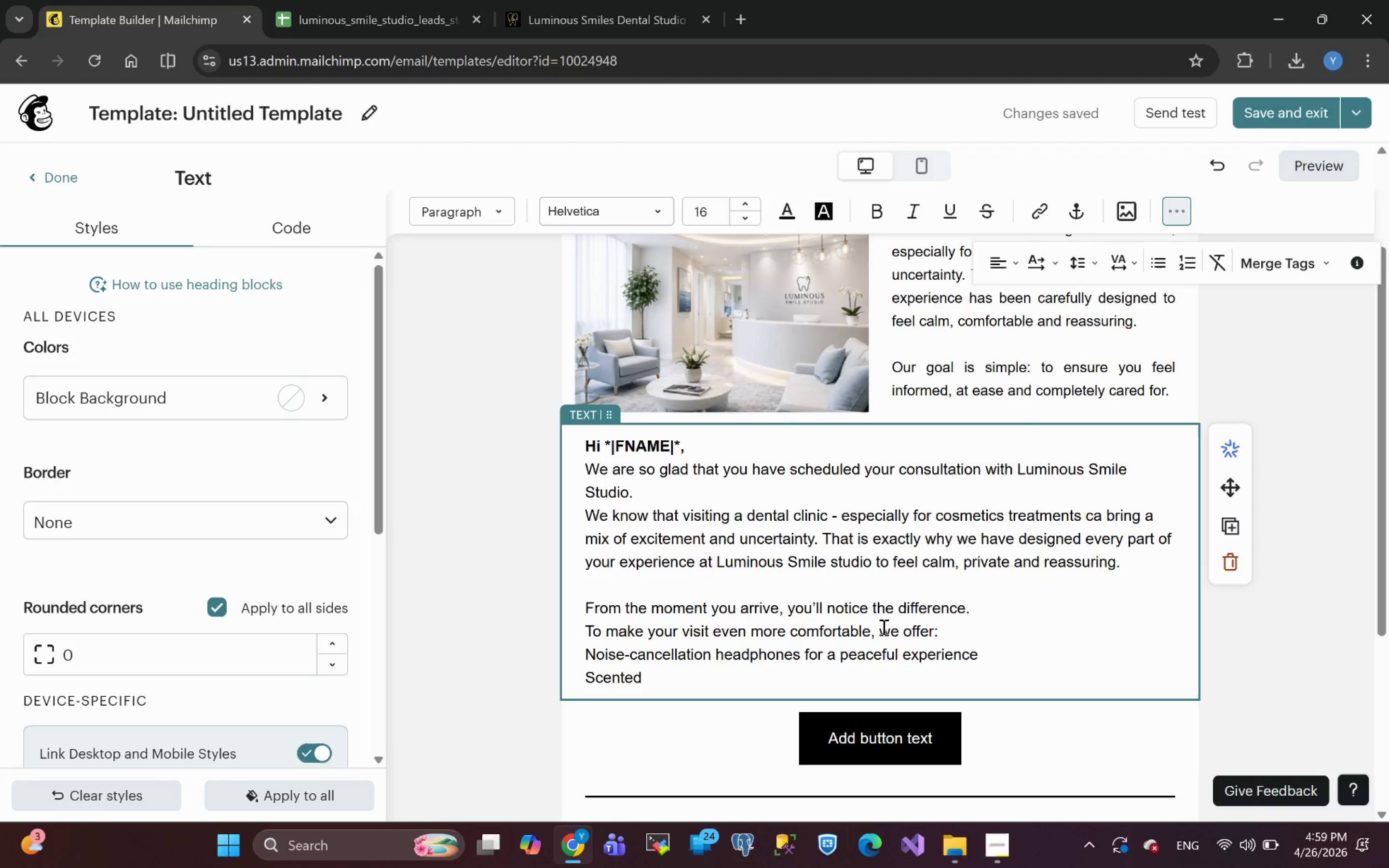 
type(warm towel )
 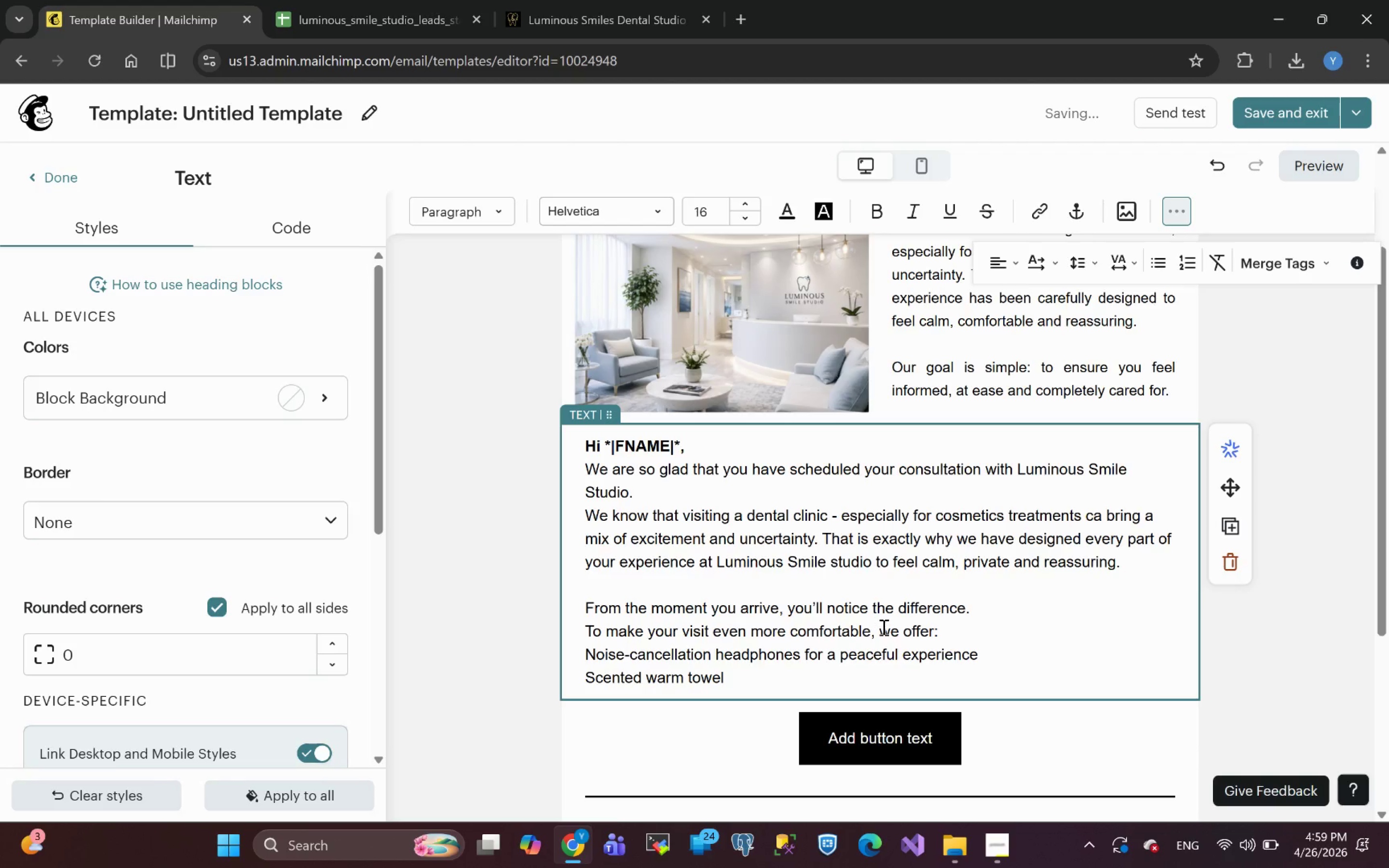 
key(Backspace)
type(s to )
 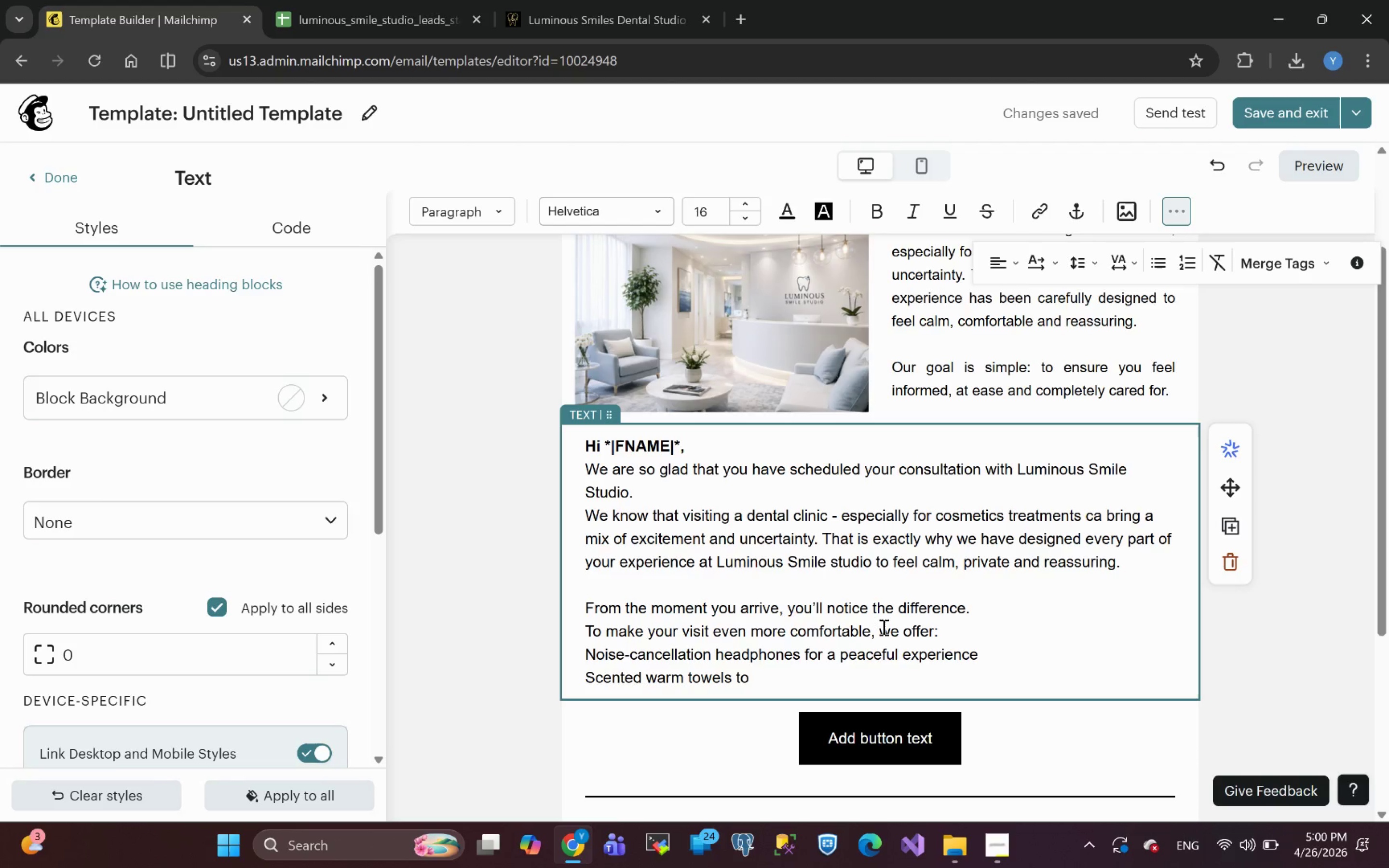 
wait(73.66)
 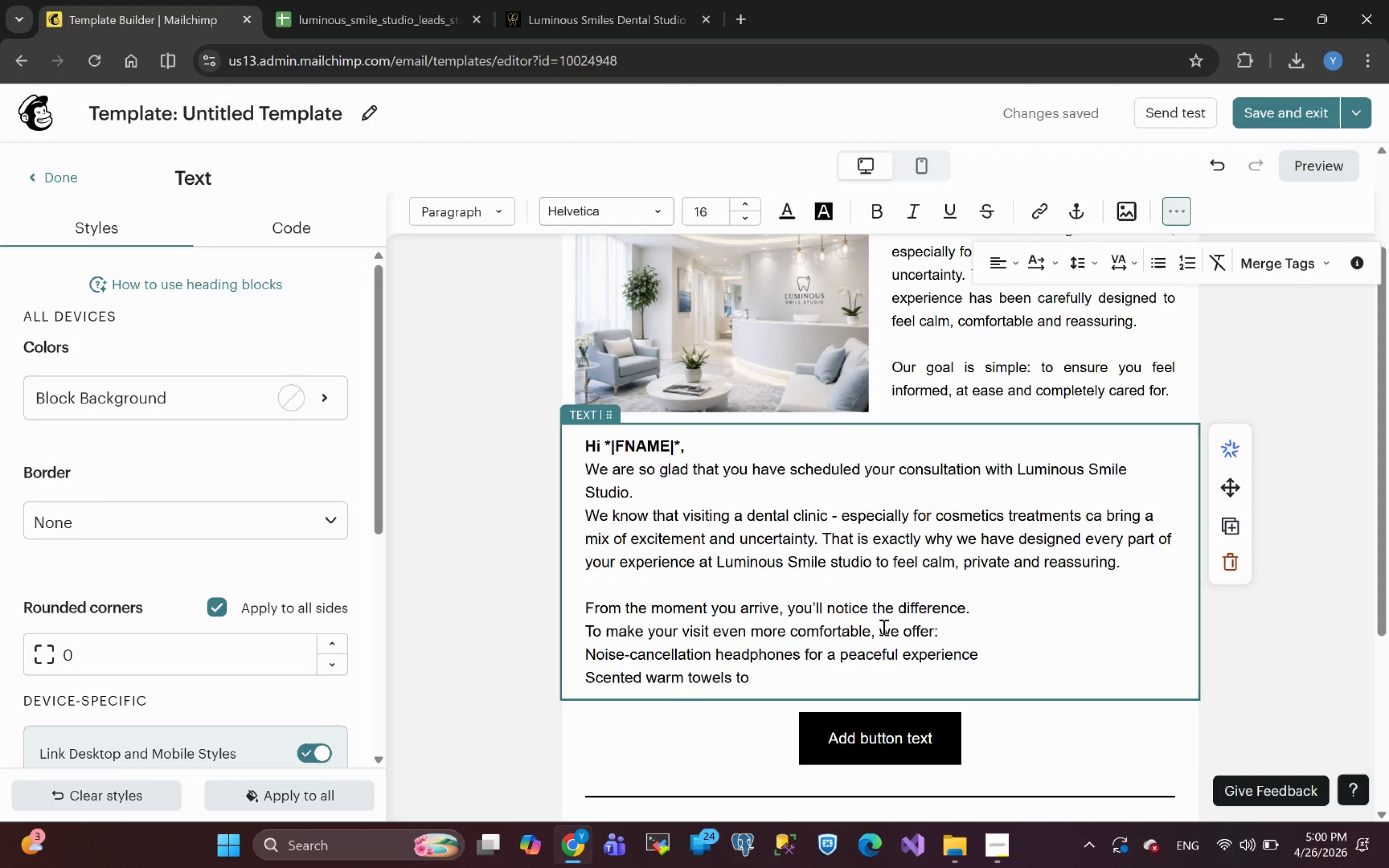 
left_click([785, 678])
 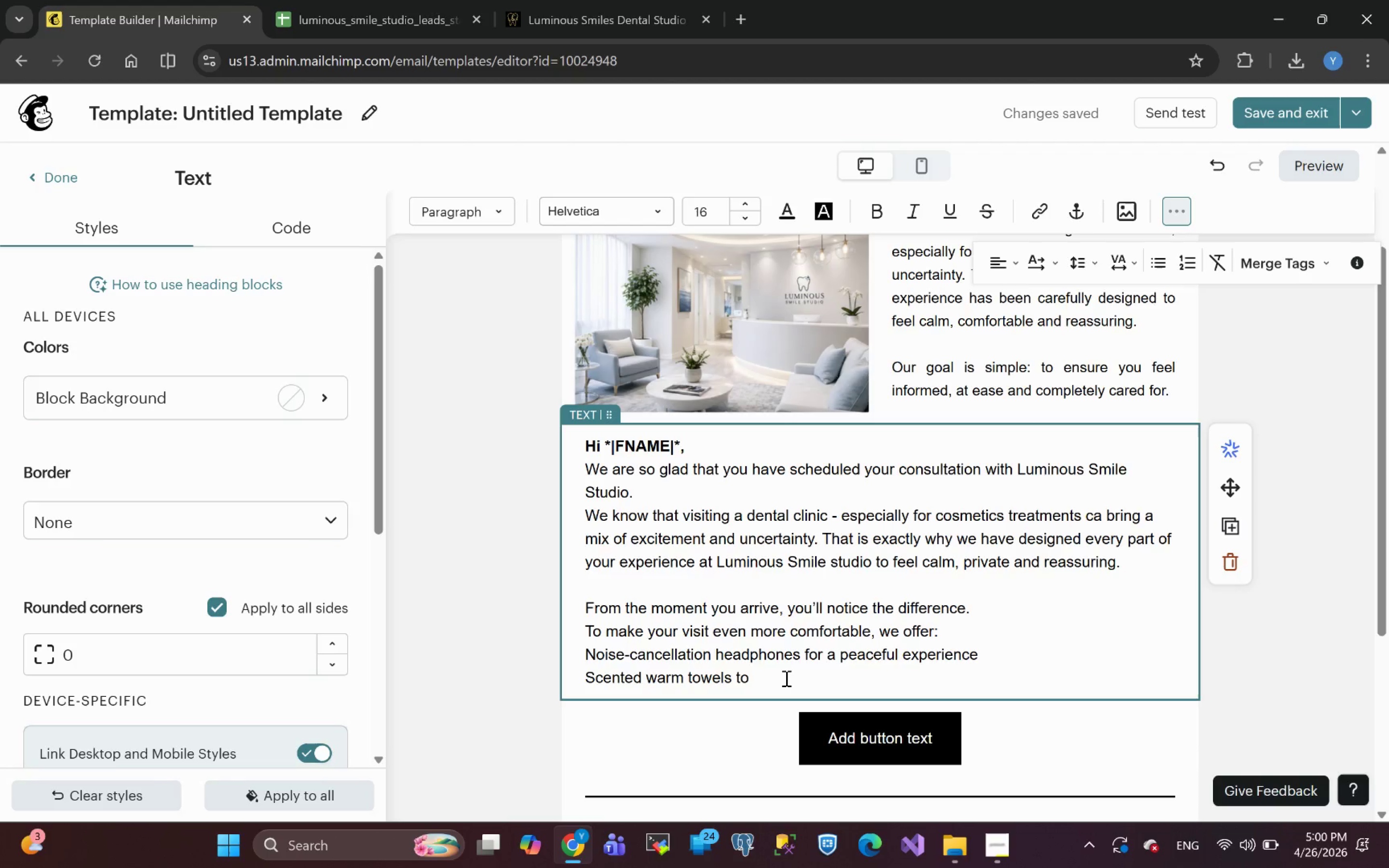 
type(help u)
key(Backspace)
type(you relax)
 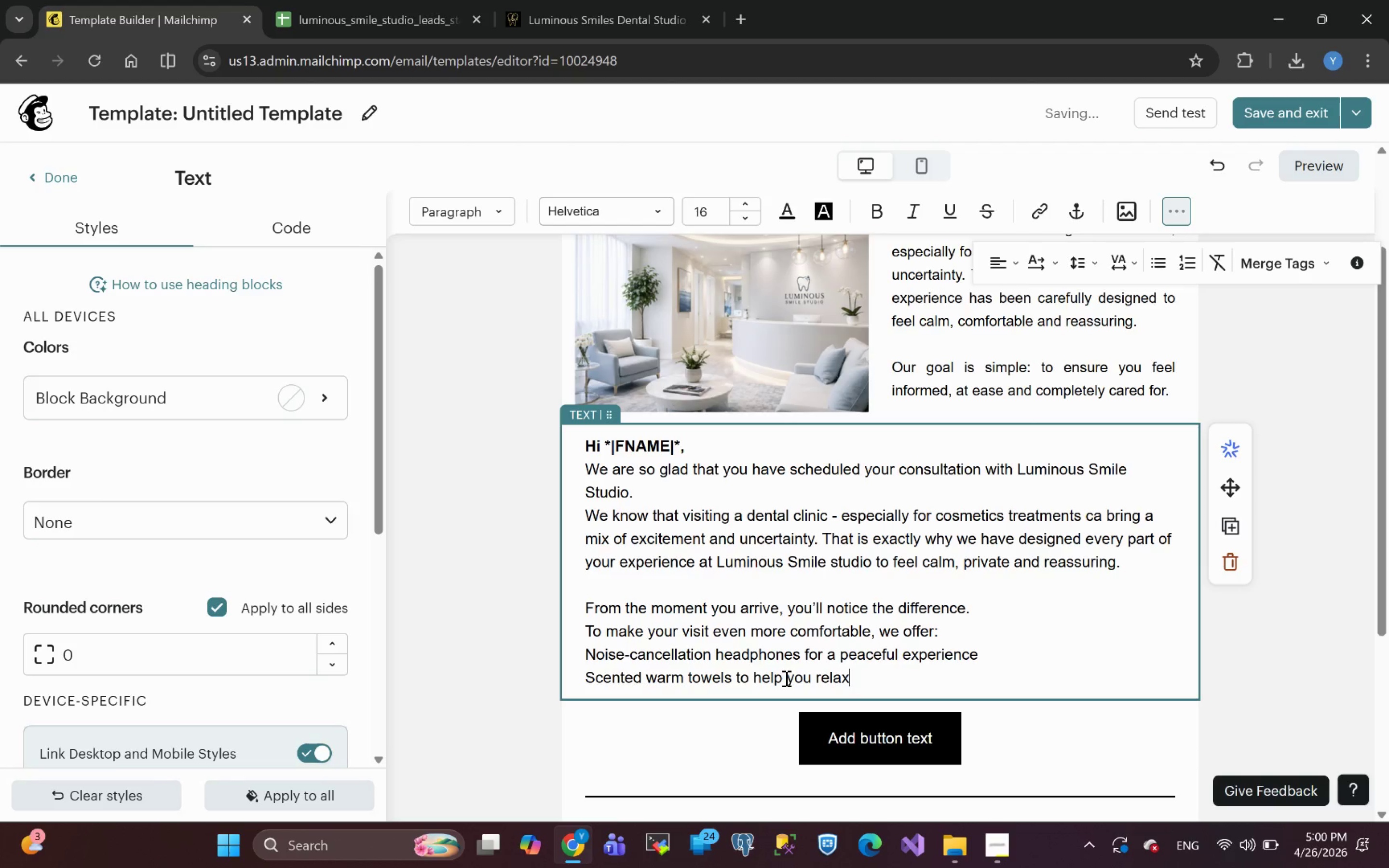 
key(Enter)
 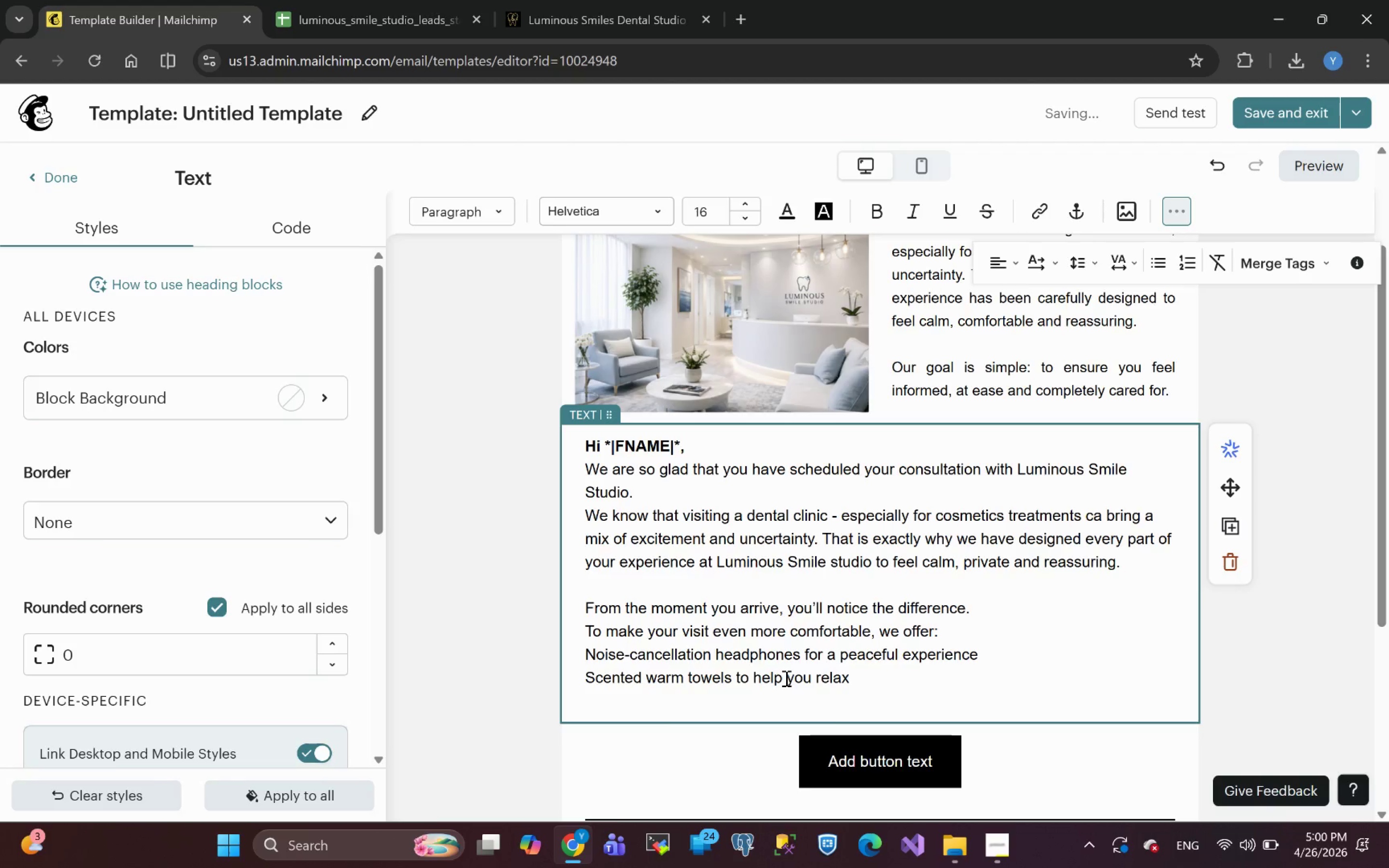 
wait(5.67)
 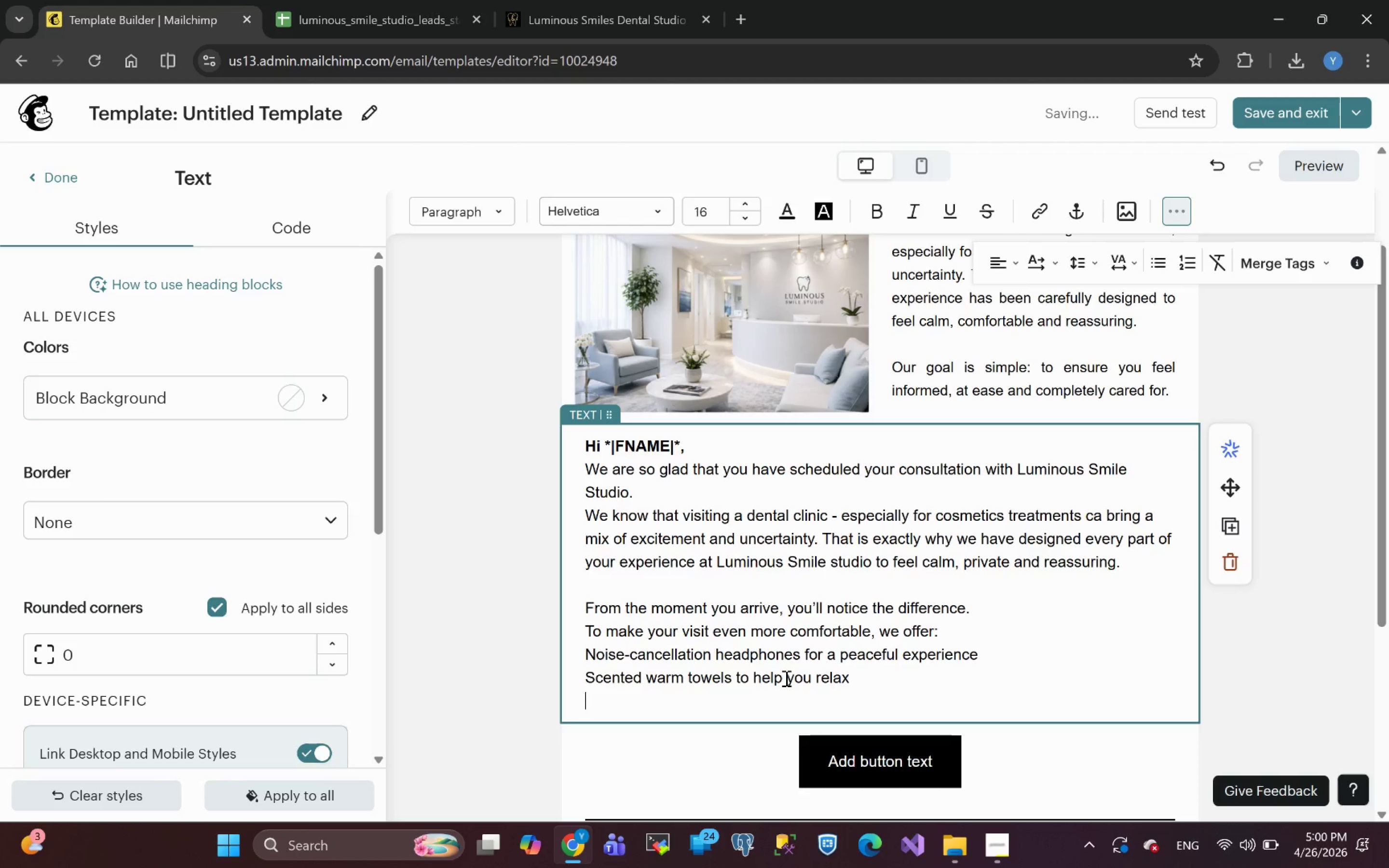 
type(A gentle )
 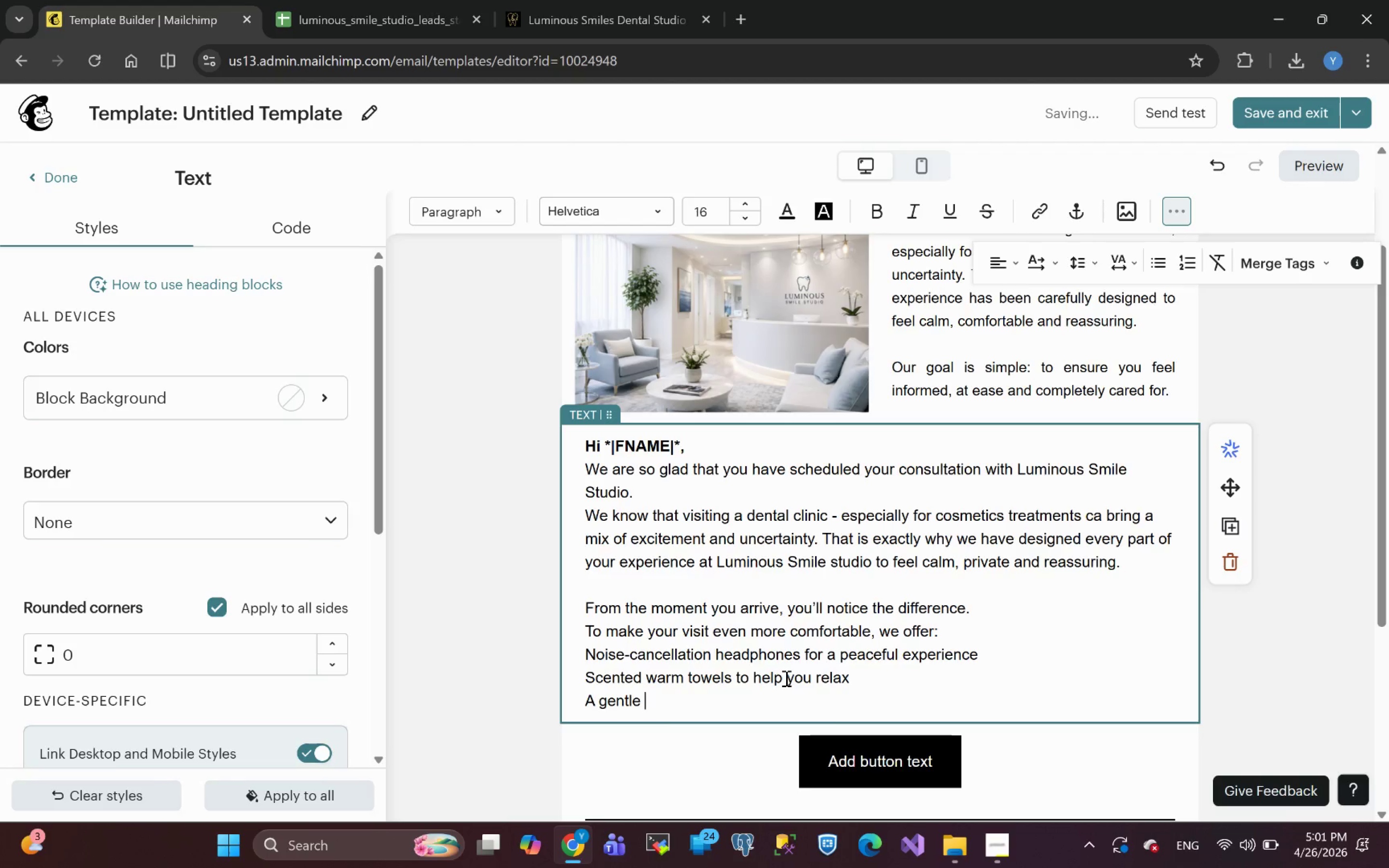 
key(Backspace)
type(, patient-first app)
 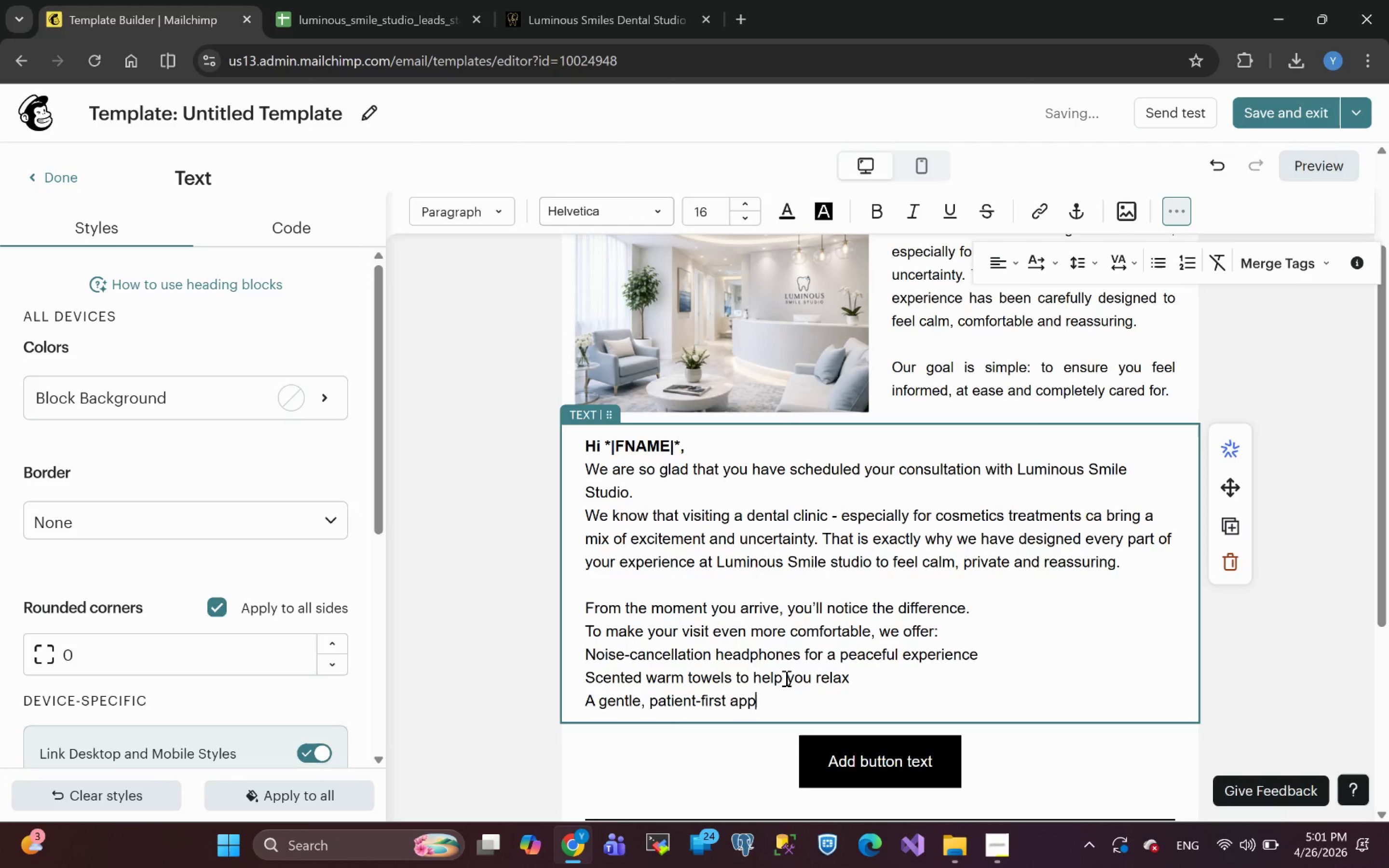 
type(roach focused on comfort)
 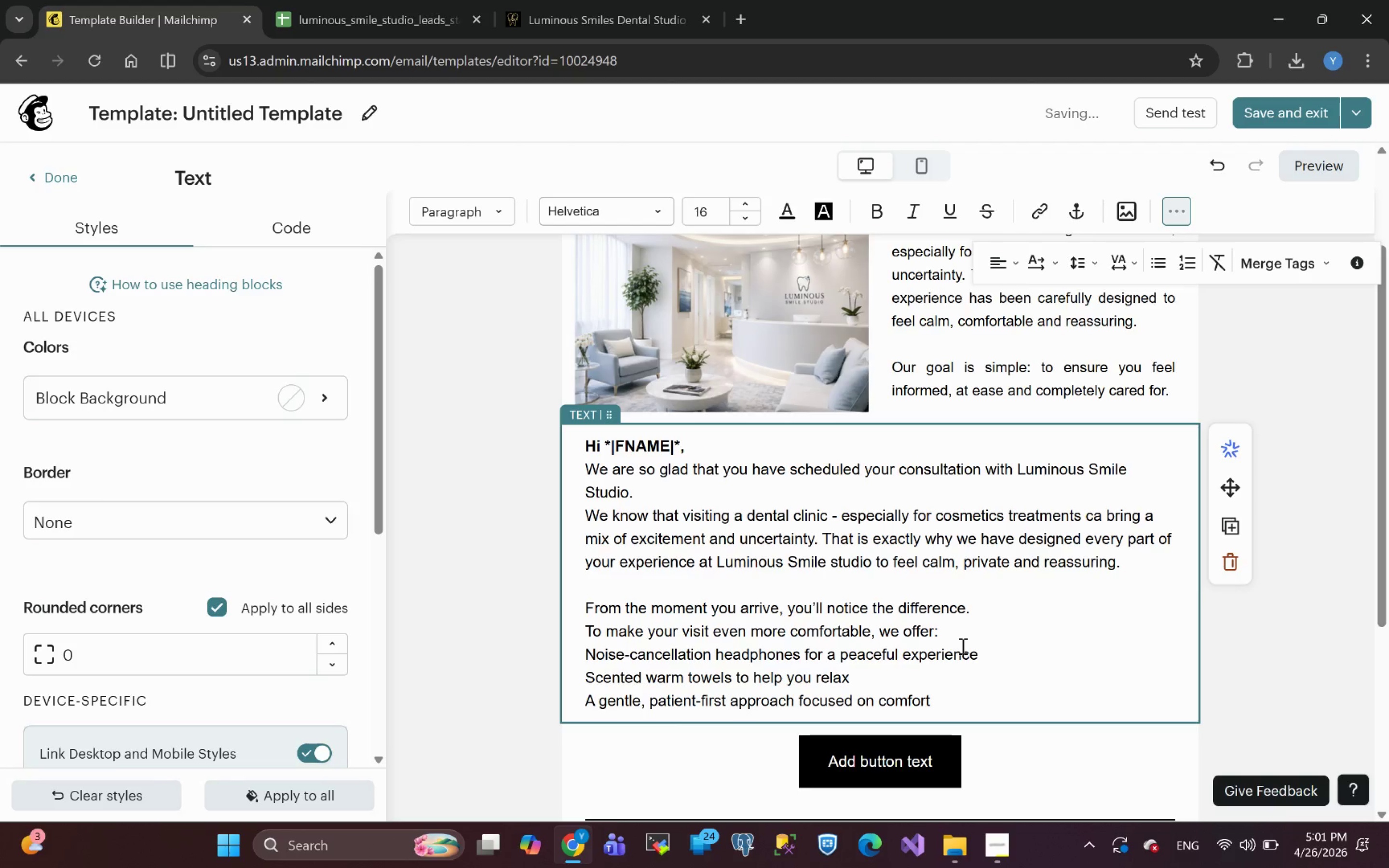 
left_click([946, 693])
 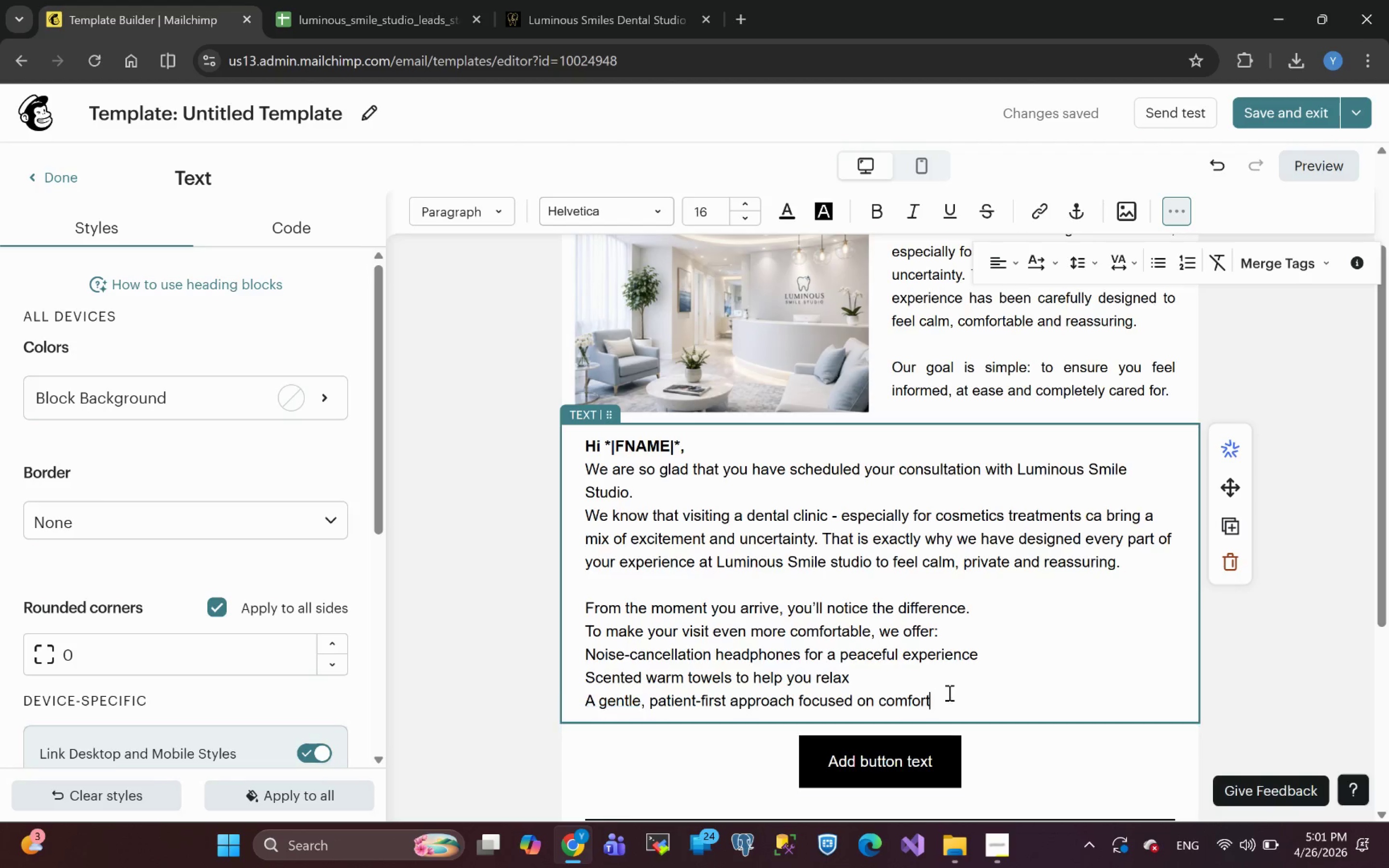 
left_click_drag(start_coordinate=[937, 700], to_coordinate=[582, 656])
 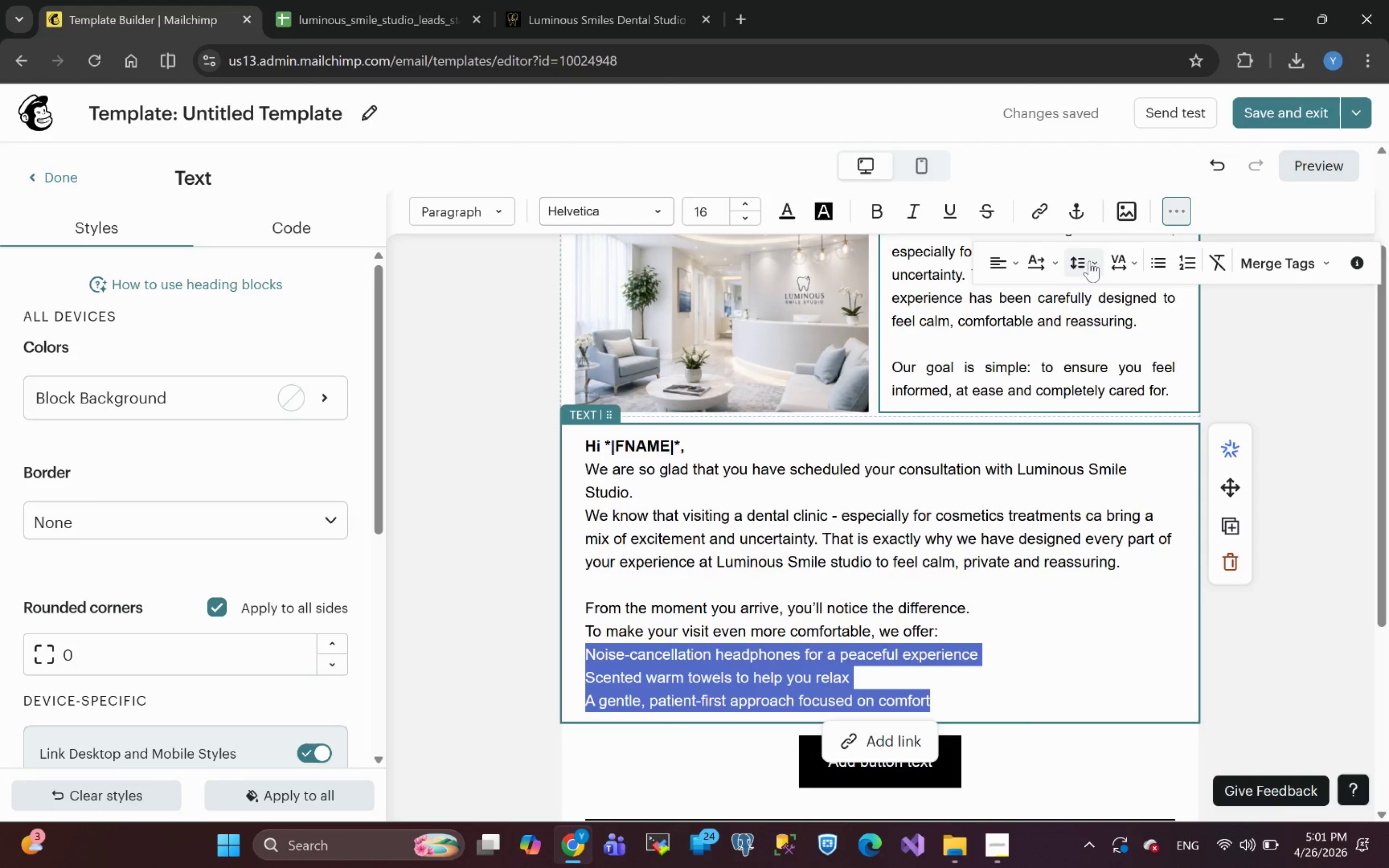 
left_click([1161, 264])
 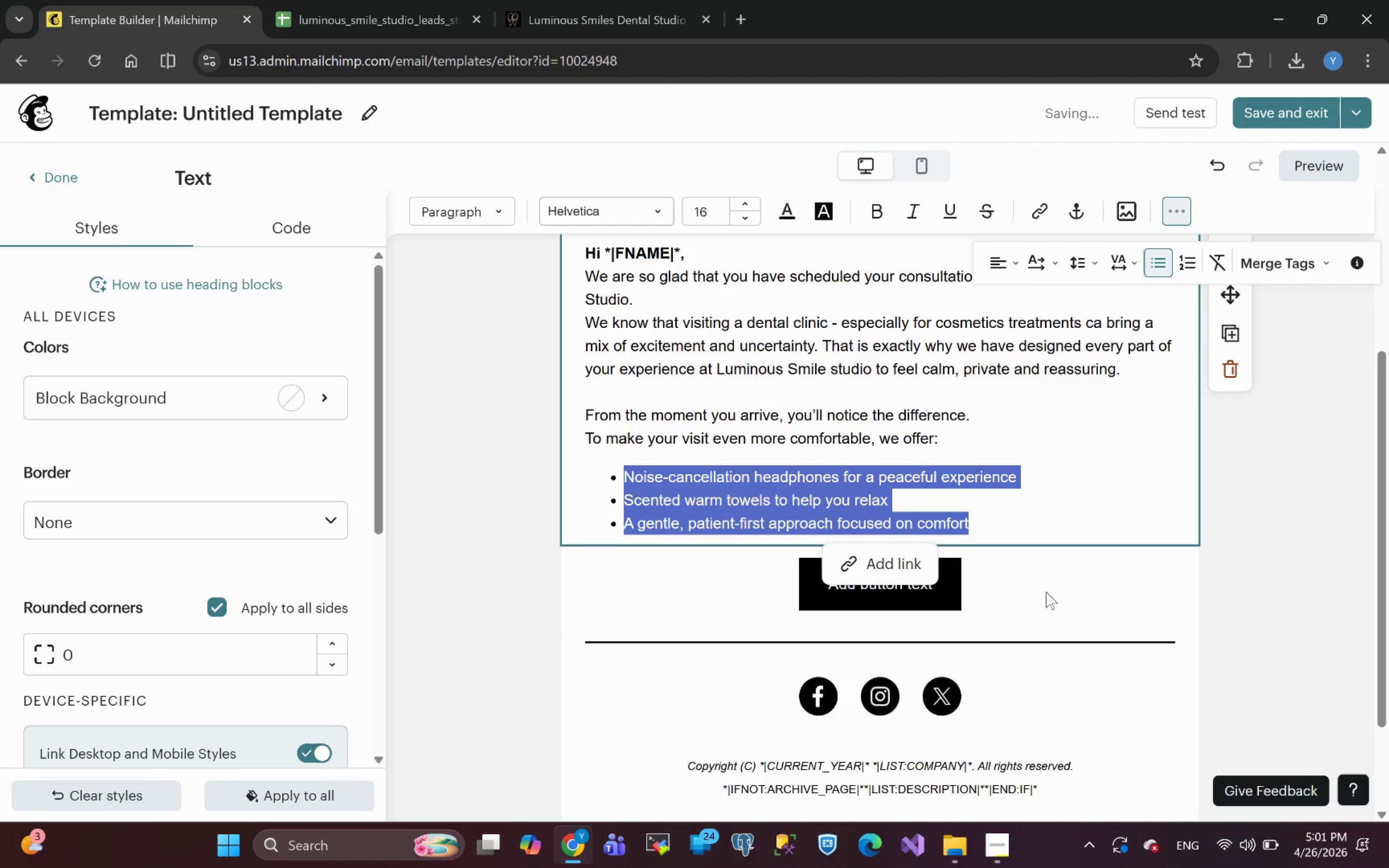 
left_click([1016, 523])
 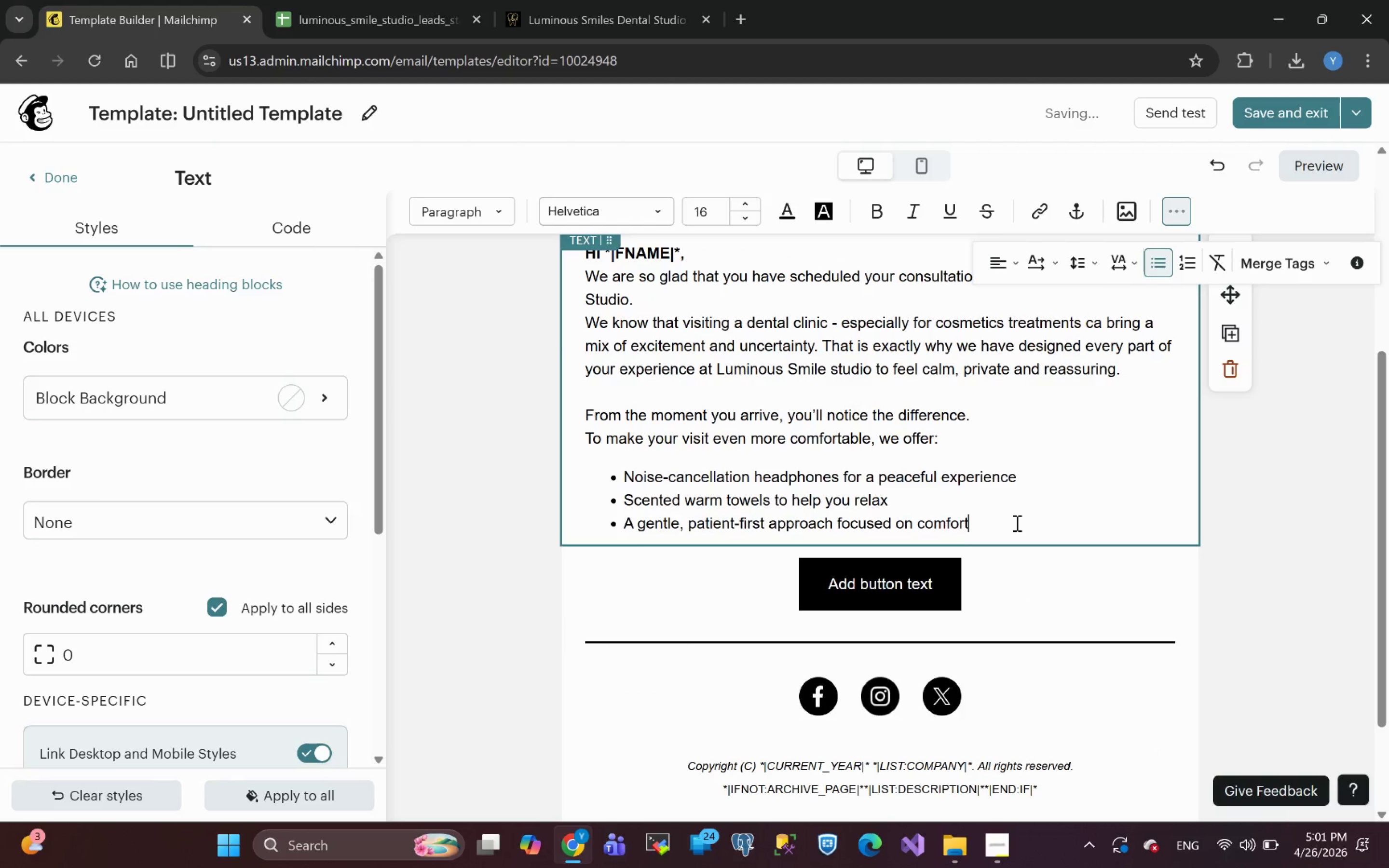 
key(Enter)
 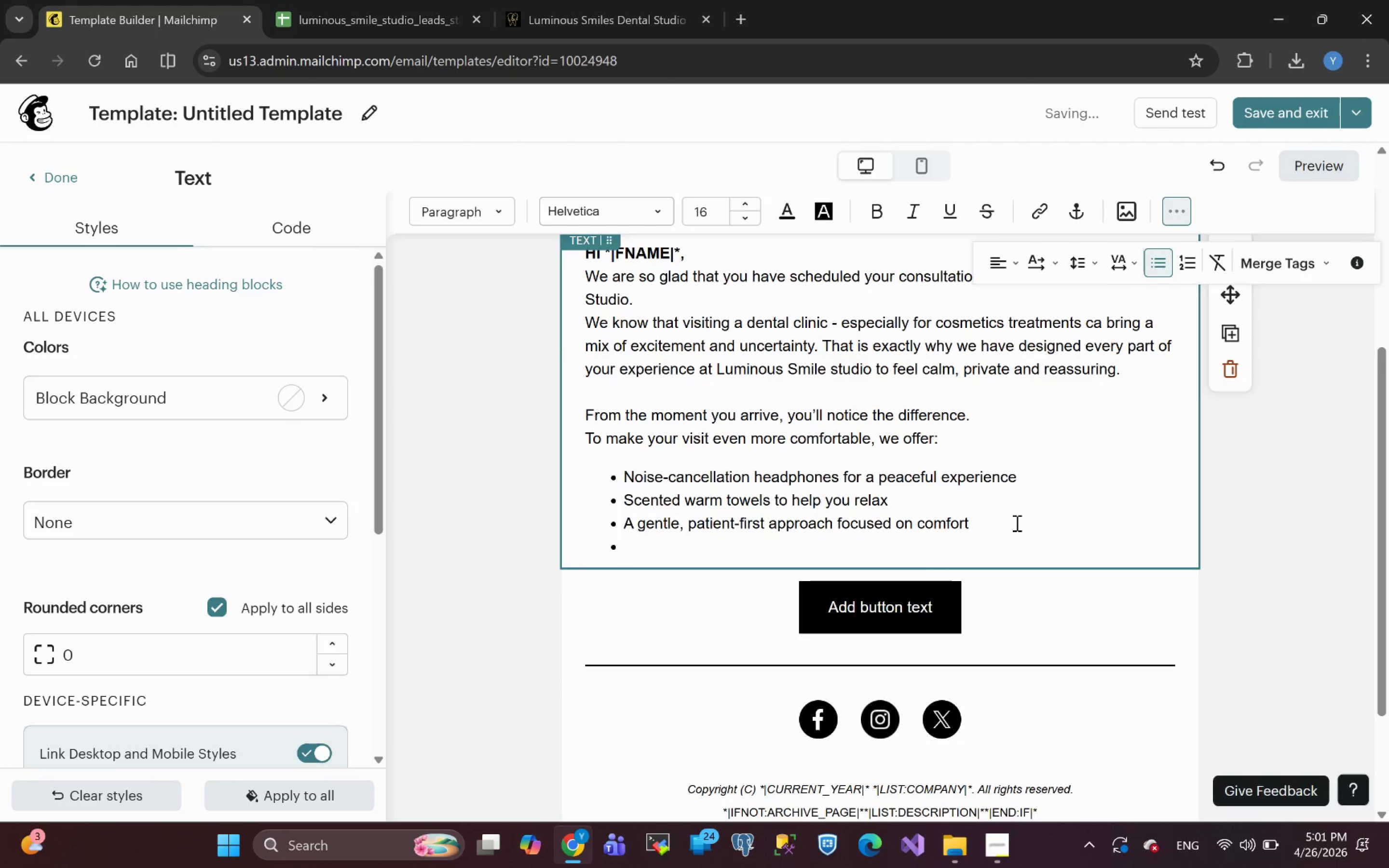 
key(Enter)
 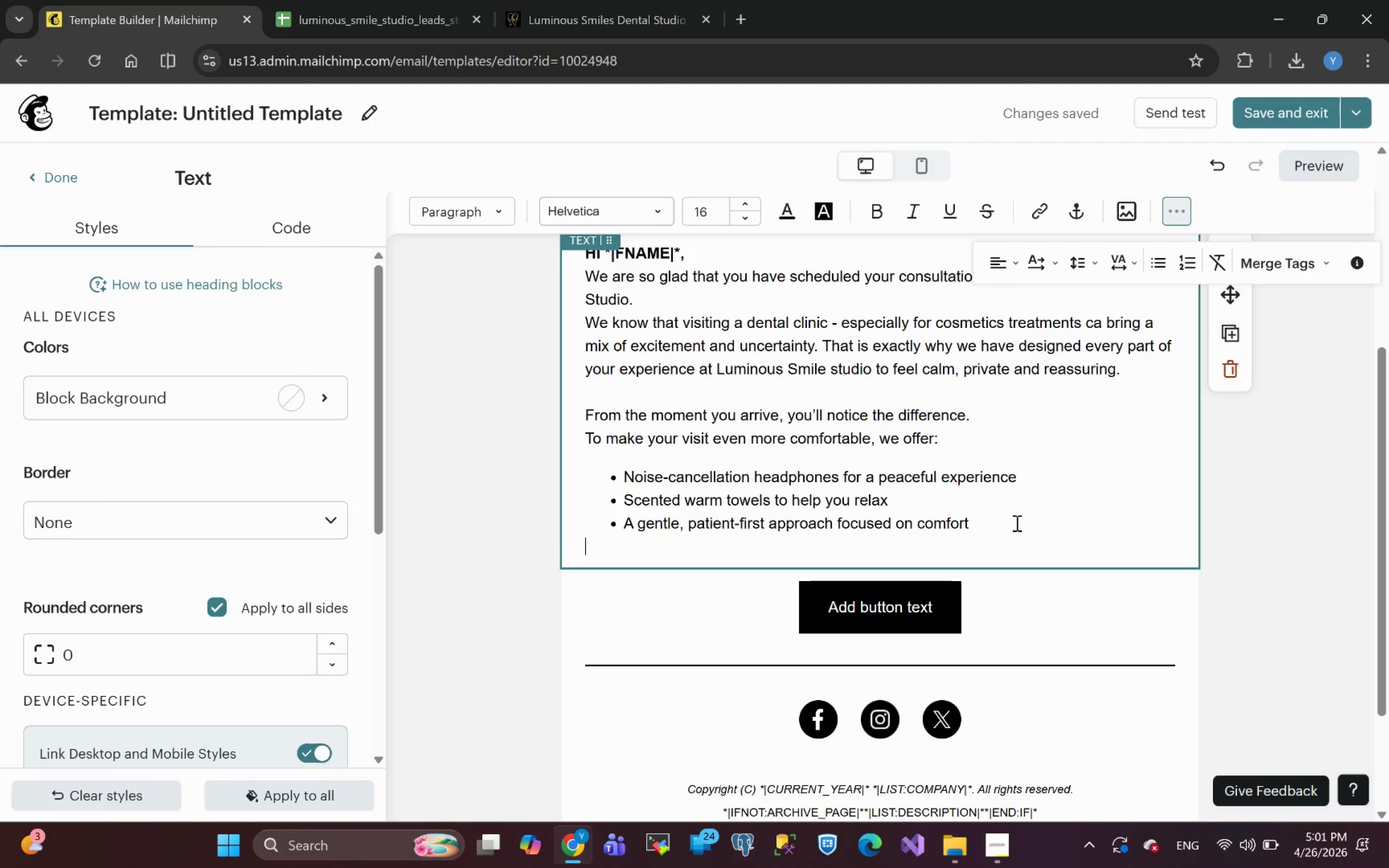 
wait(9.66)
 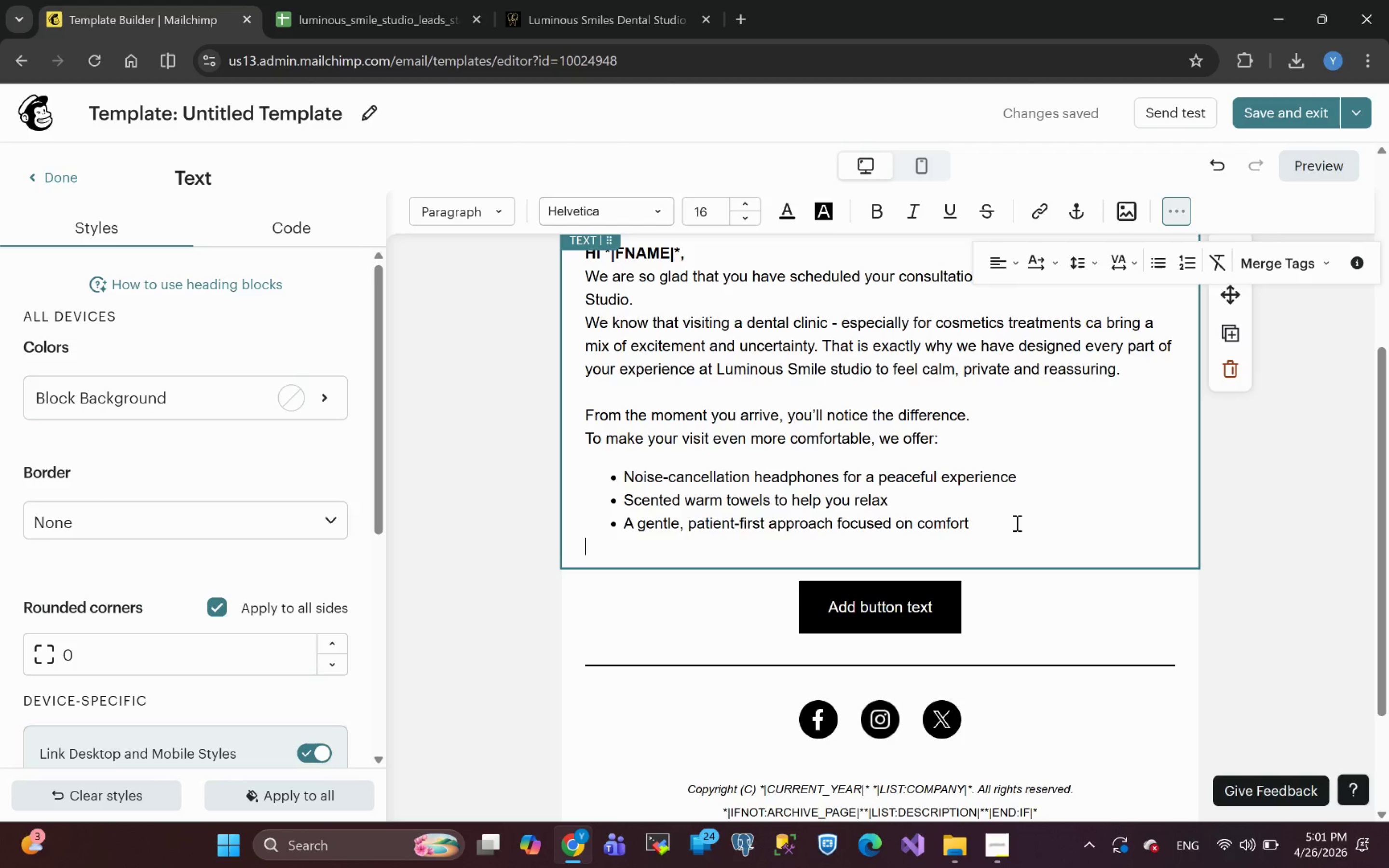 
type(If )
 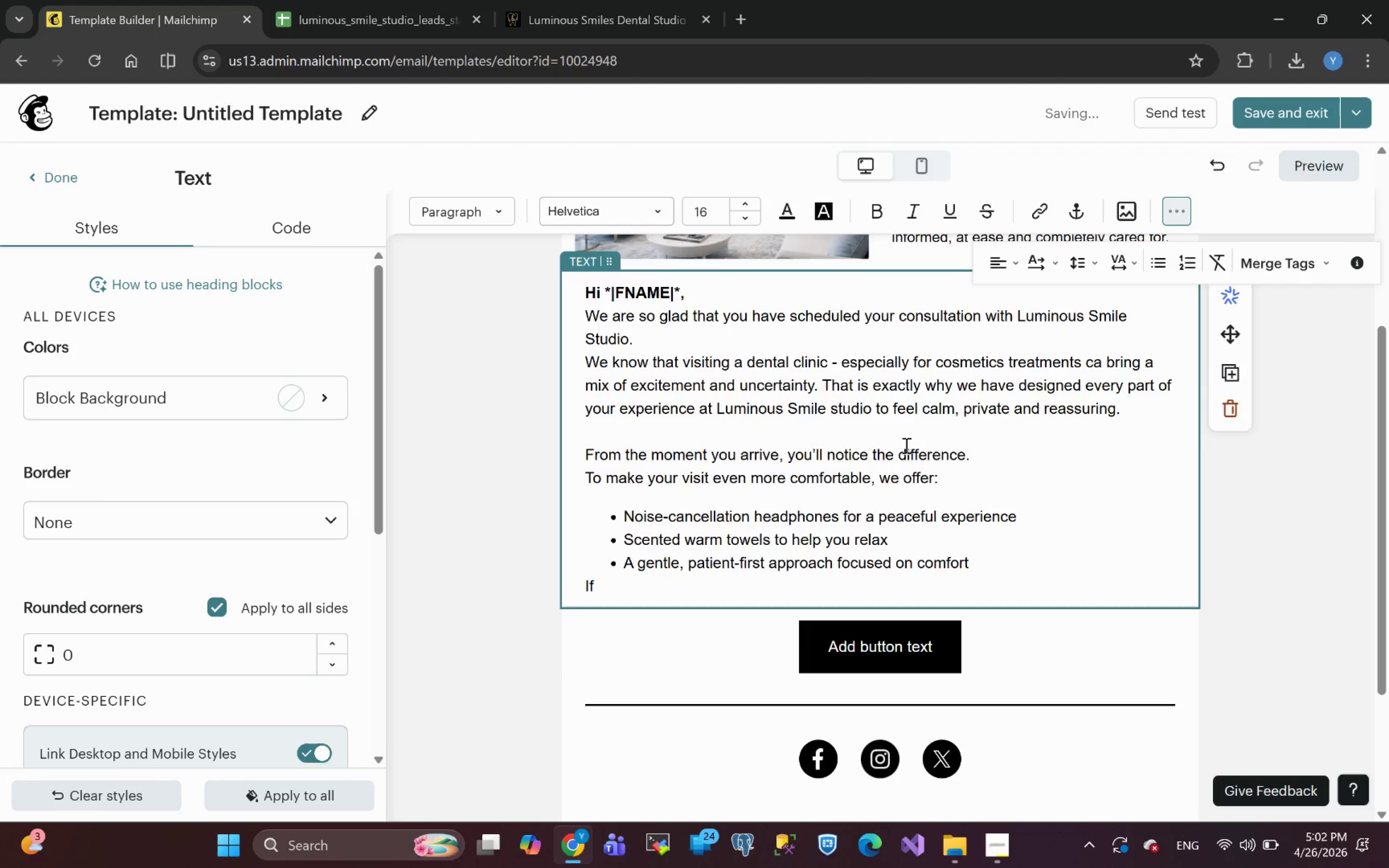 
type(there is anything )
 